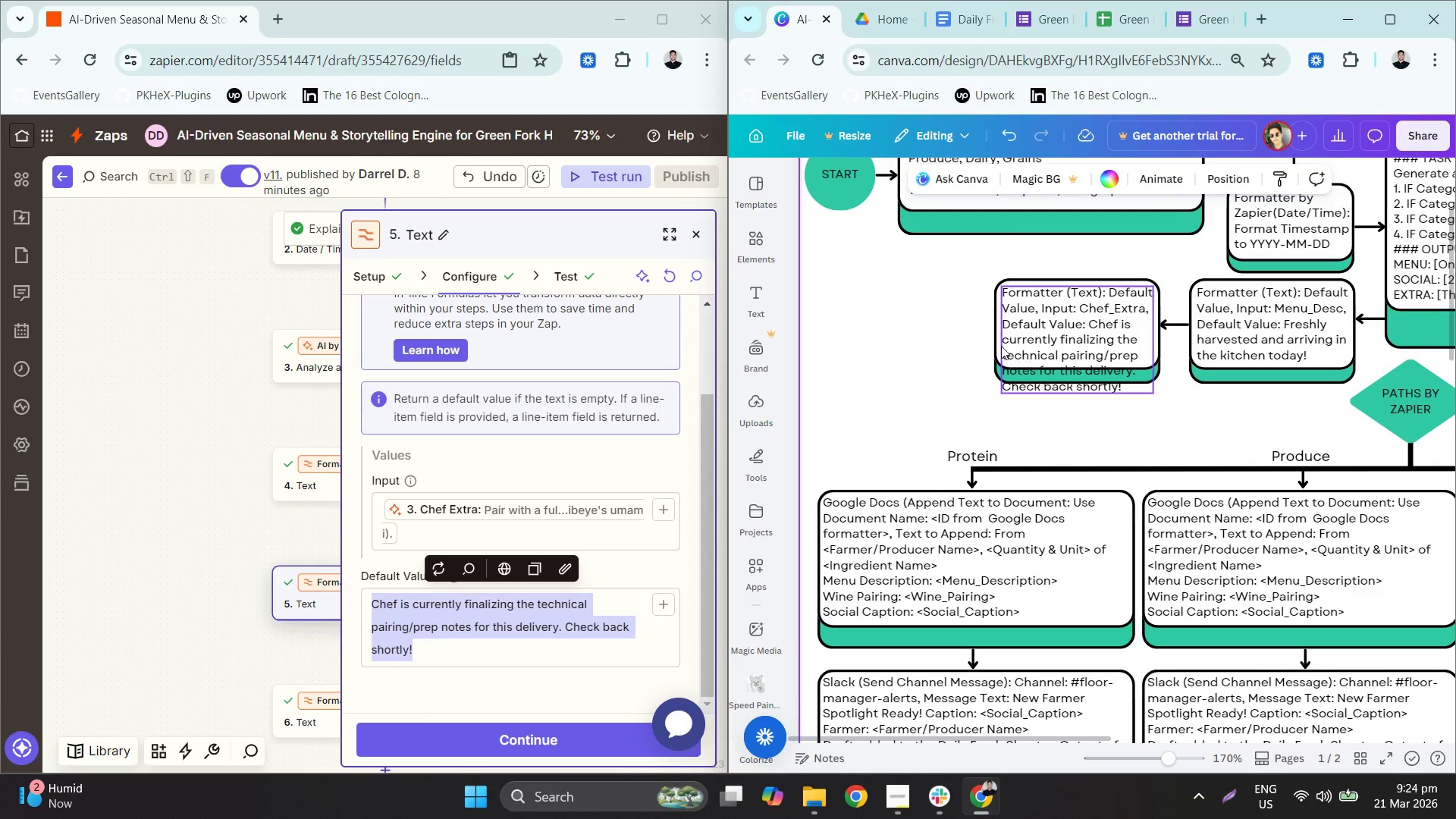 
left_click([996, 343])
 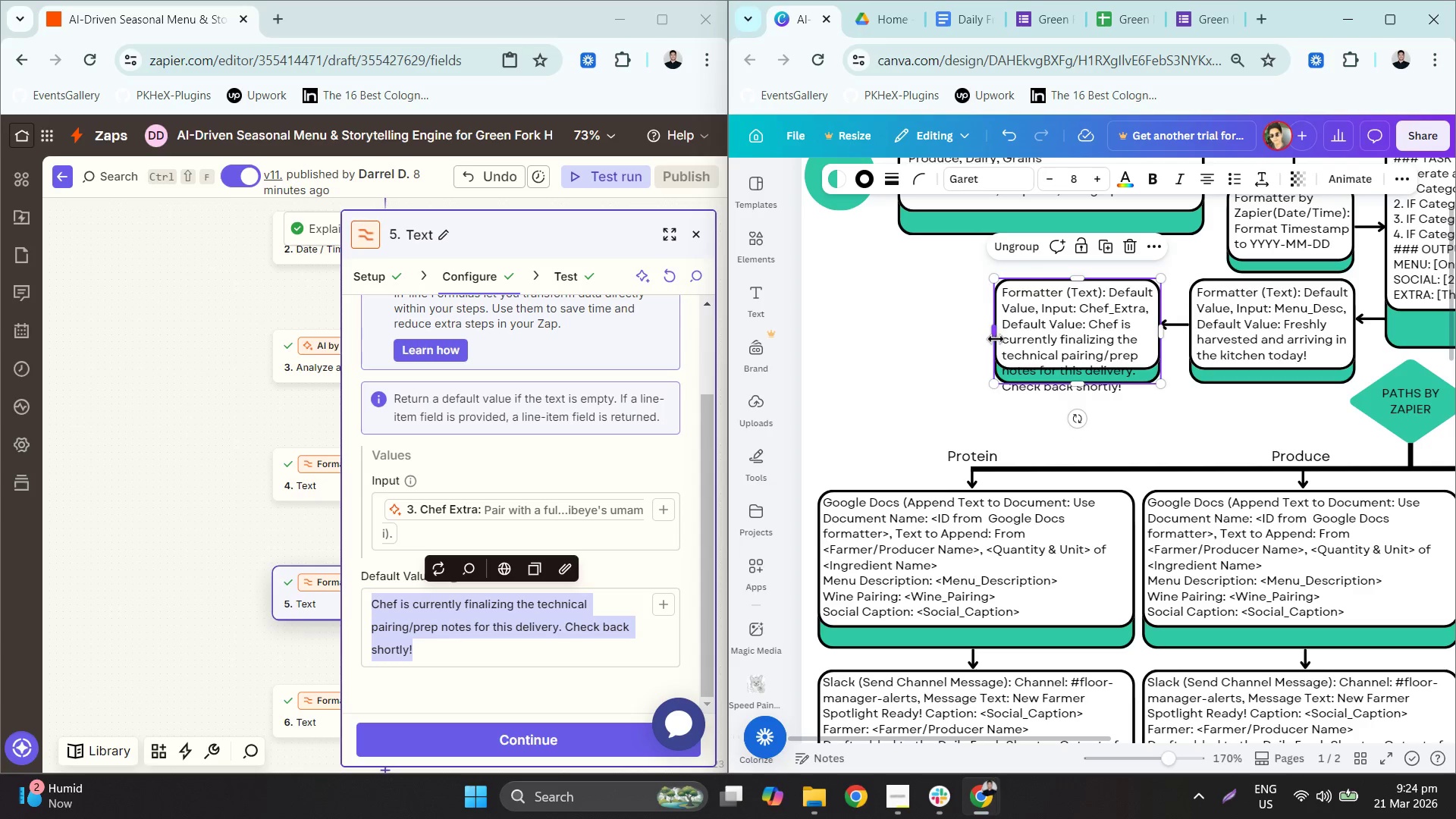 
left_click_drag(start_coordinate=[996, 336], to_coordinate=[930, 340])
 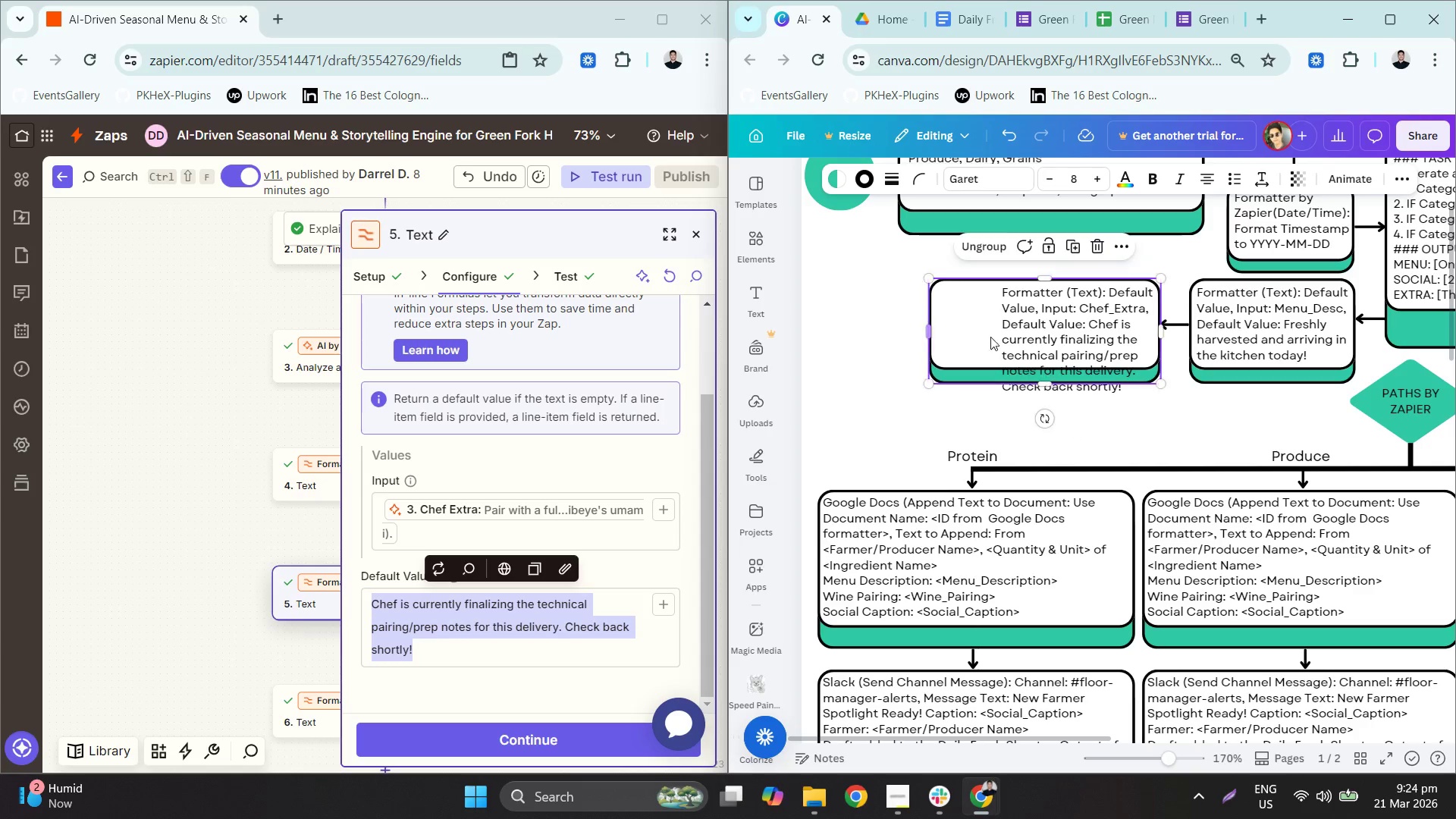 
left_click([1041, 333])
 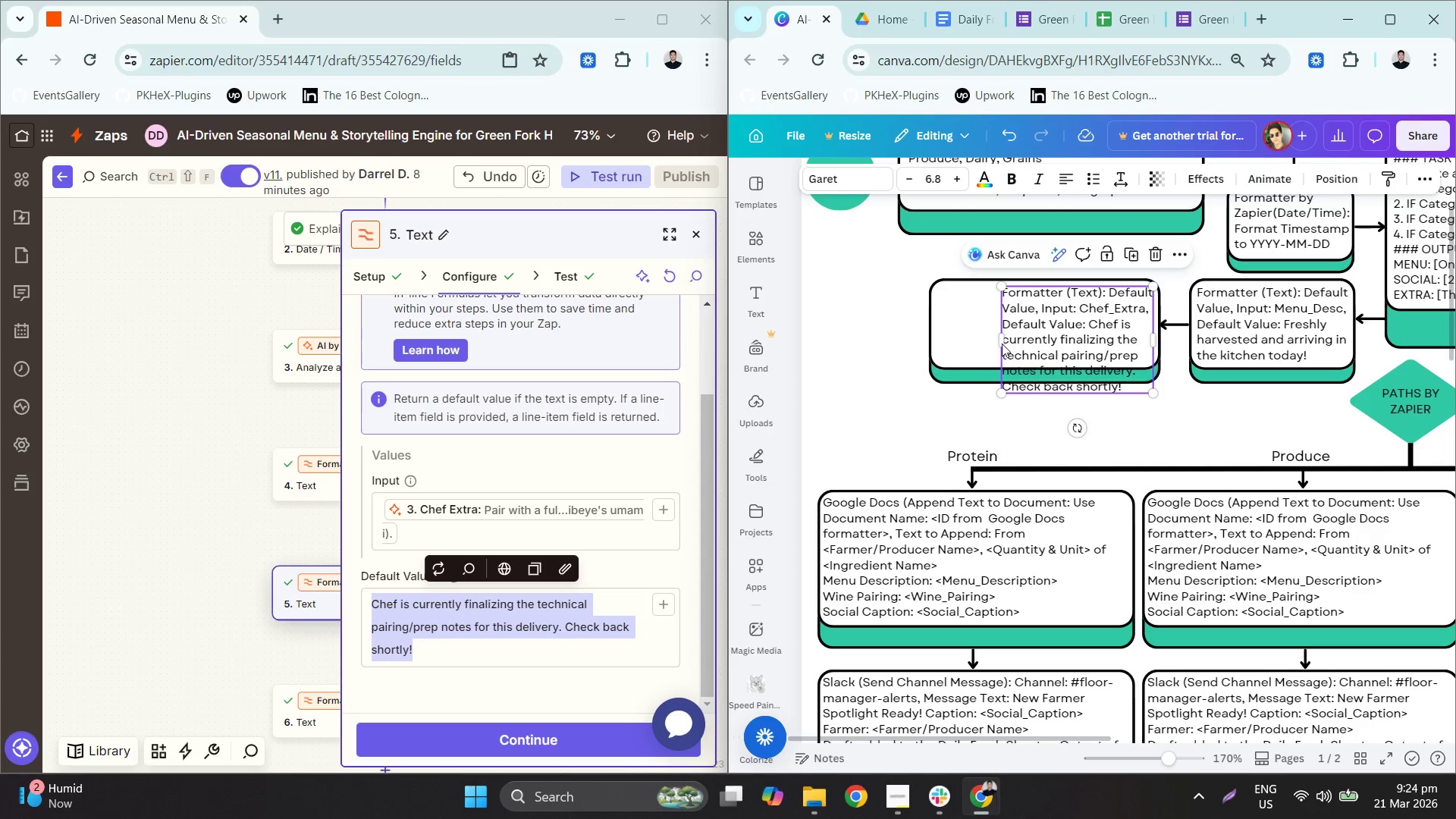 
left_click([1002, 342])
 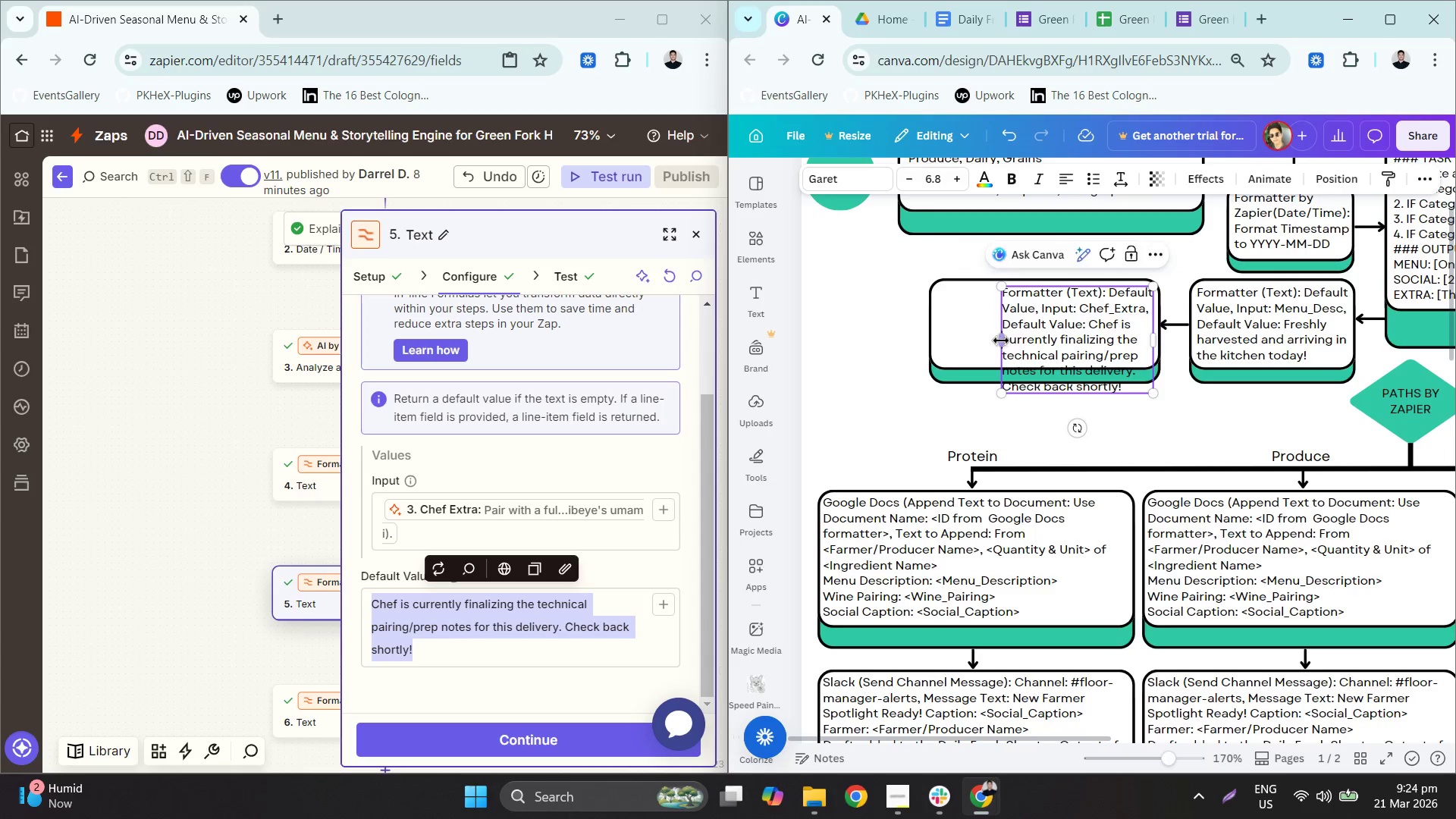 
left_click_drag(start_coordinate=[999, 339], to_coordinate=[950, 334])
 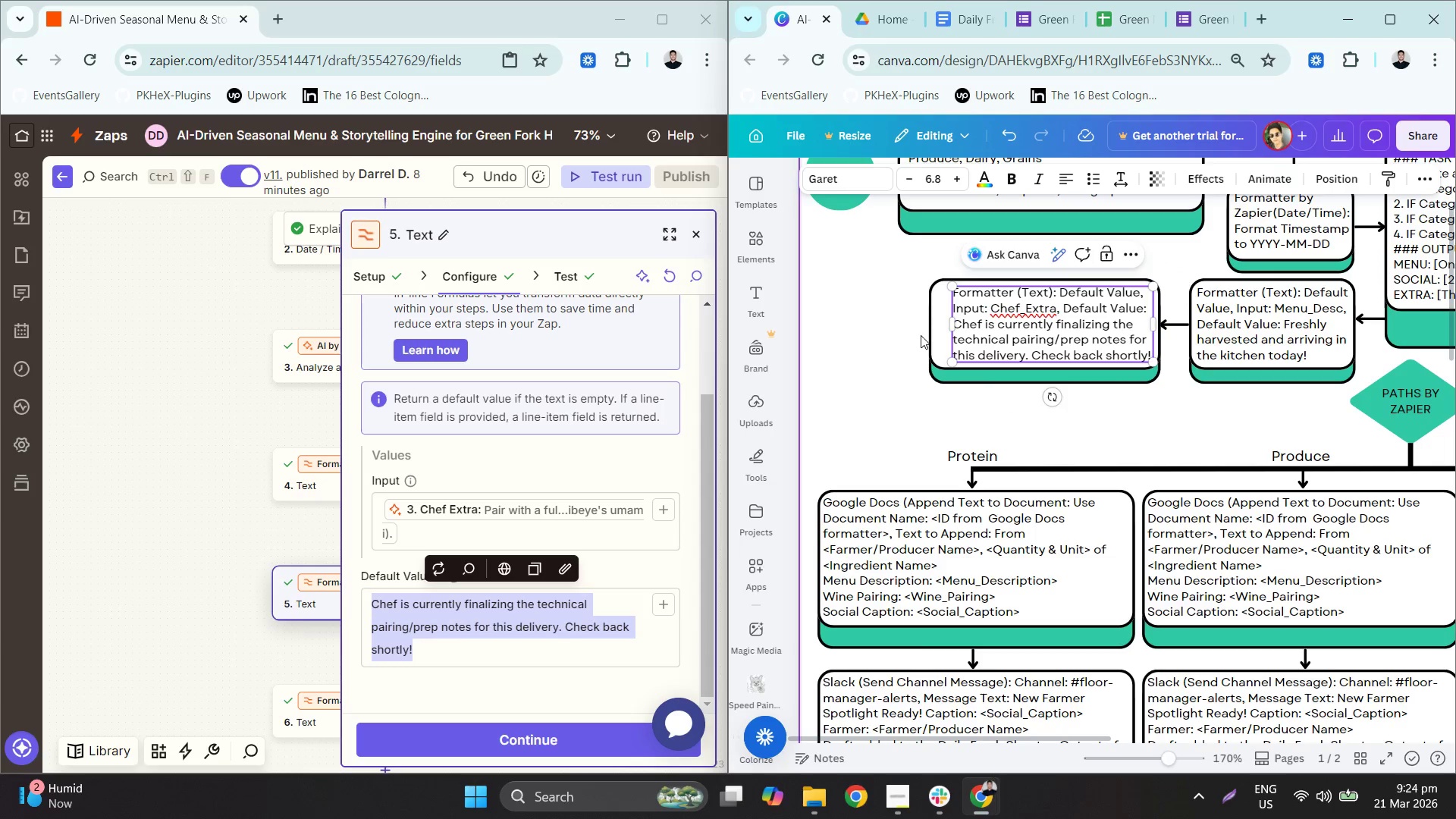 
left_click([933, 336])
 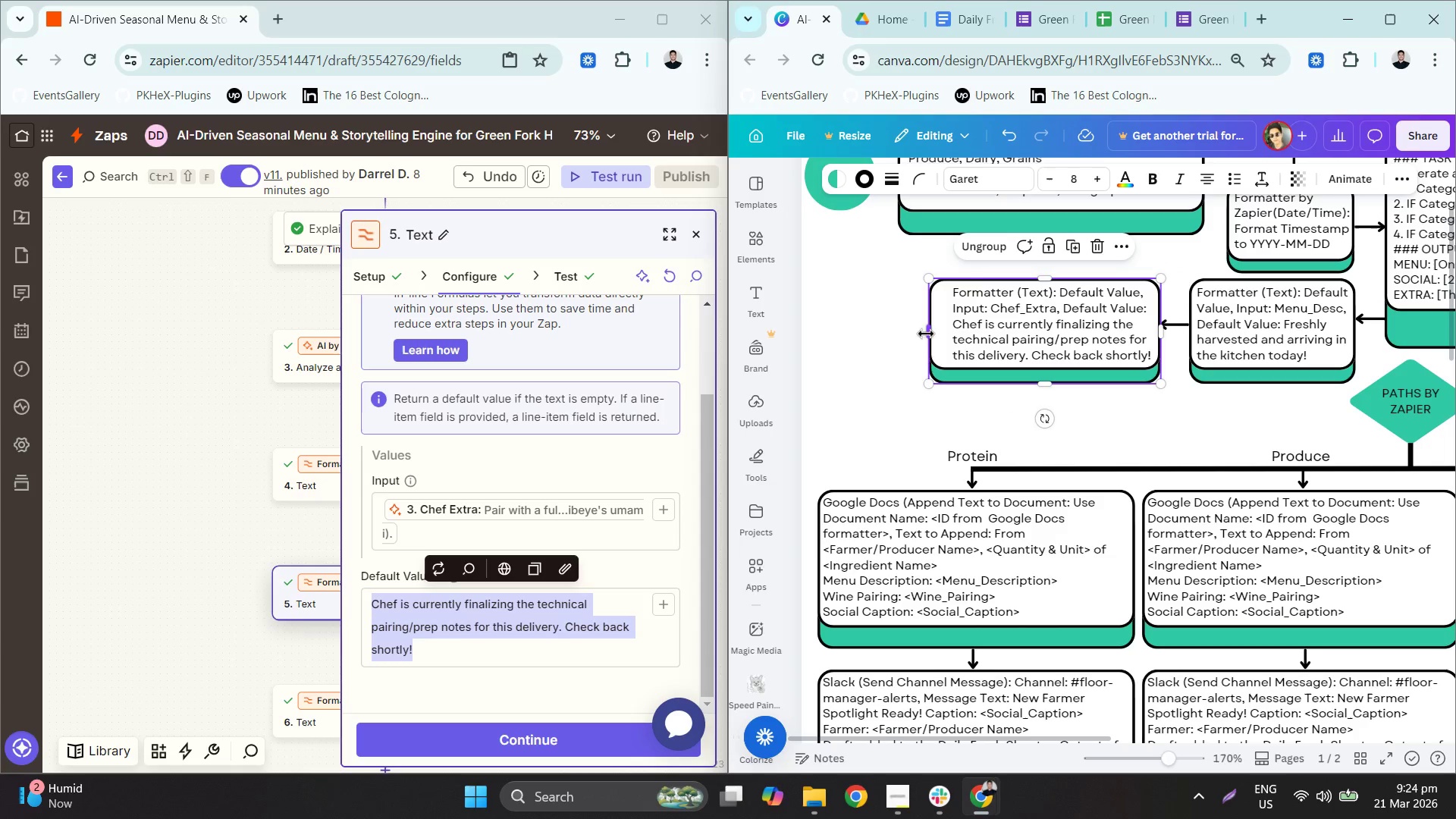 
left_click_drag(start_coordinate=[926, 334], to_coordinate=[945, 336])
 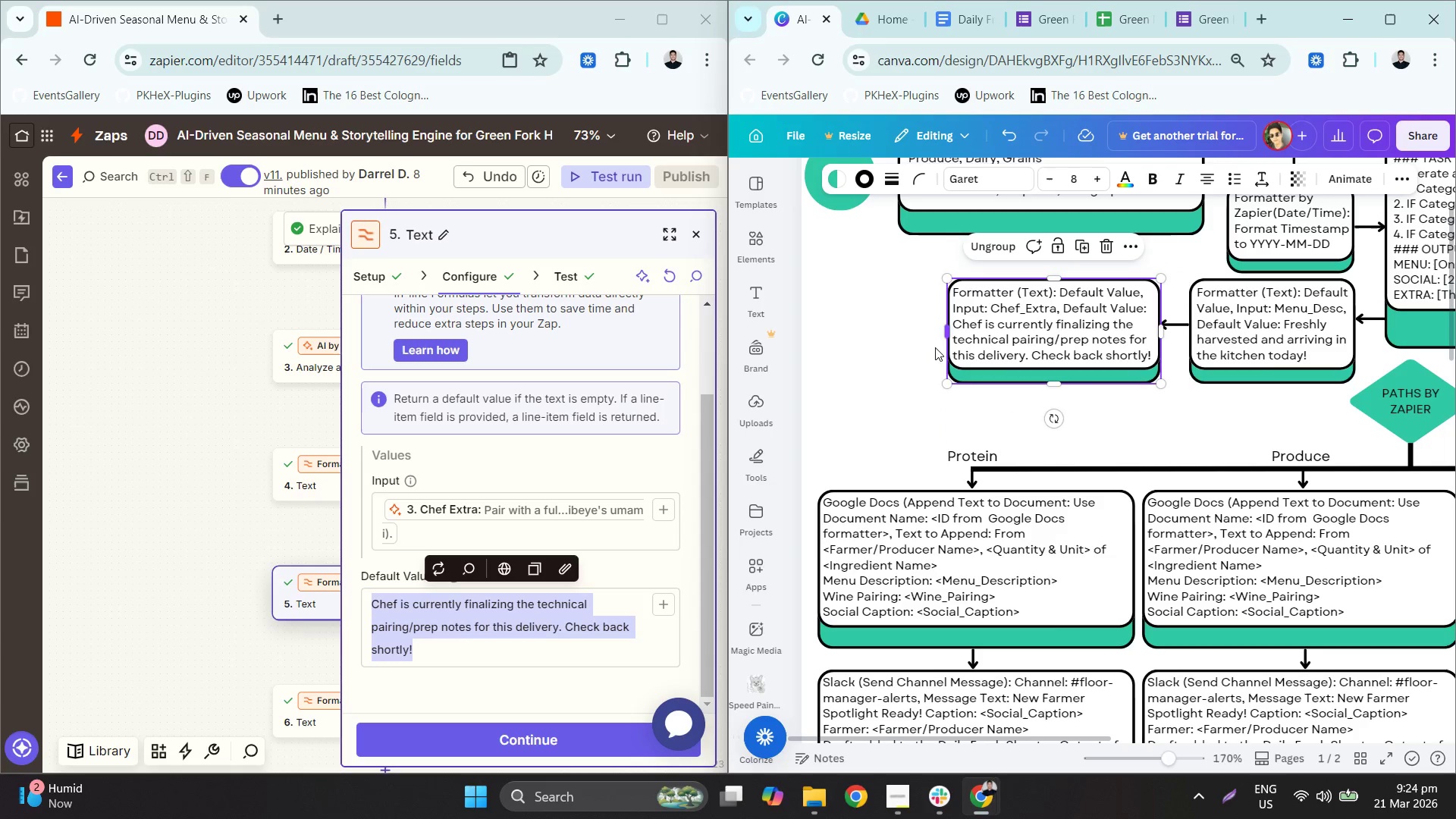 
left_click([849, 399])
 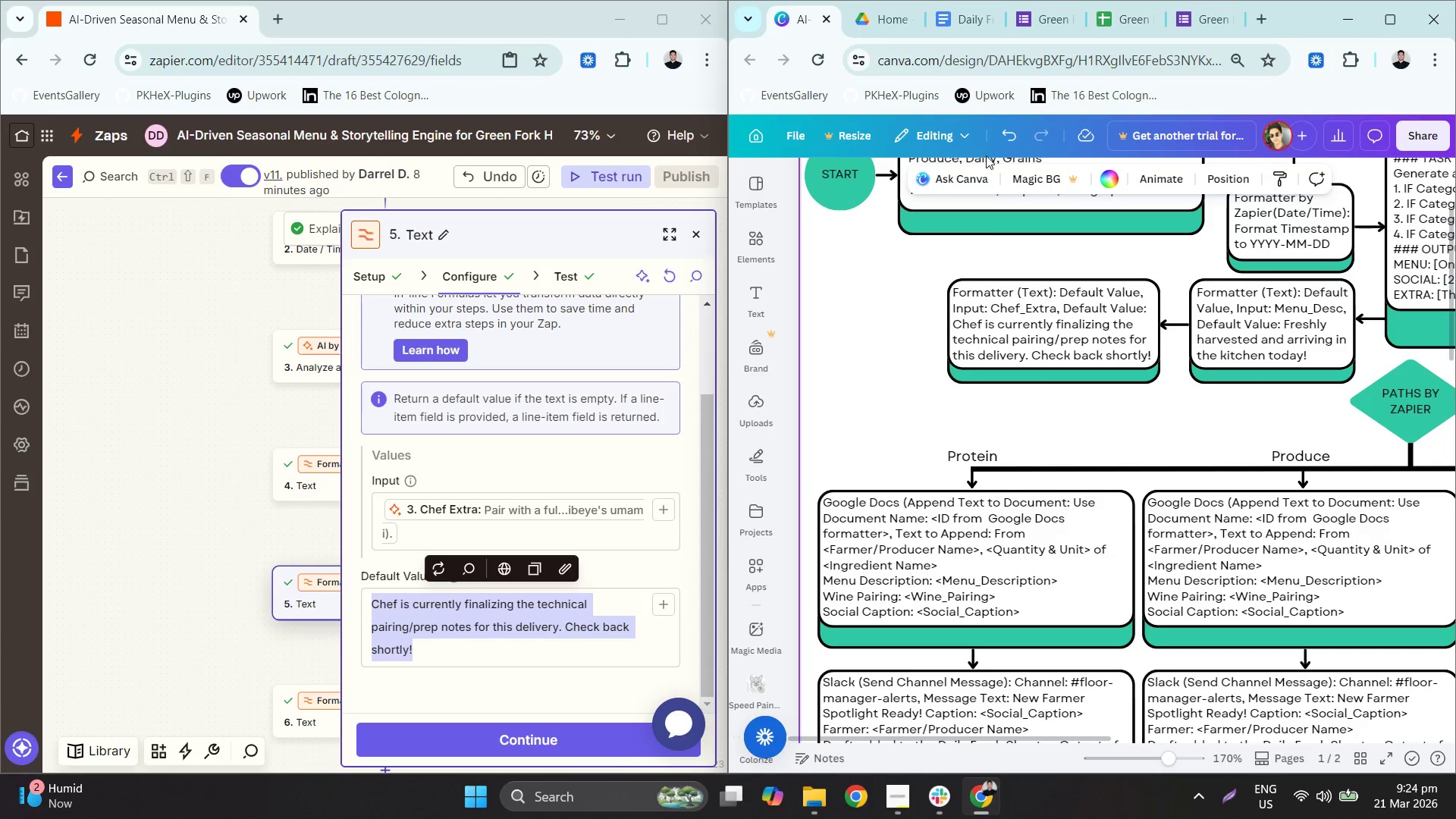 
hold_key(key=ControlLeft, duration=0.62)
scroll: coordinate [994, 347], scroll_direction: down, amount: 2.0
 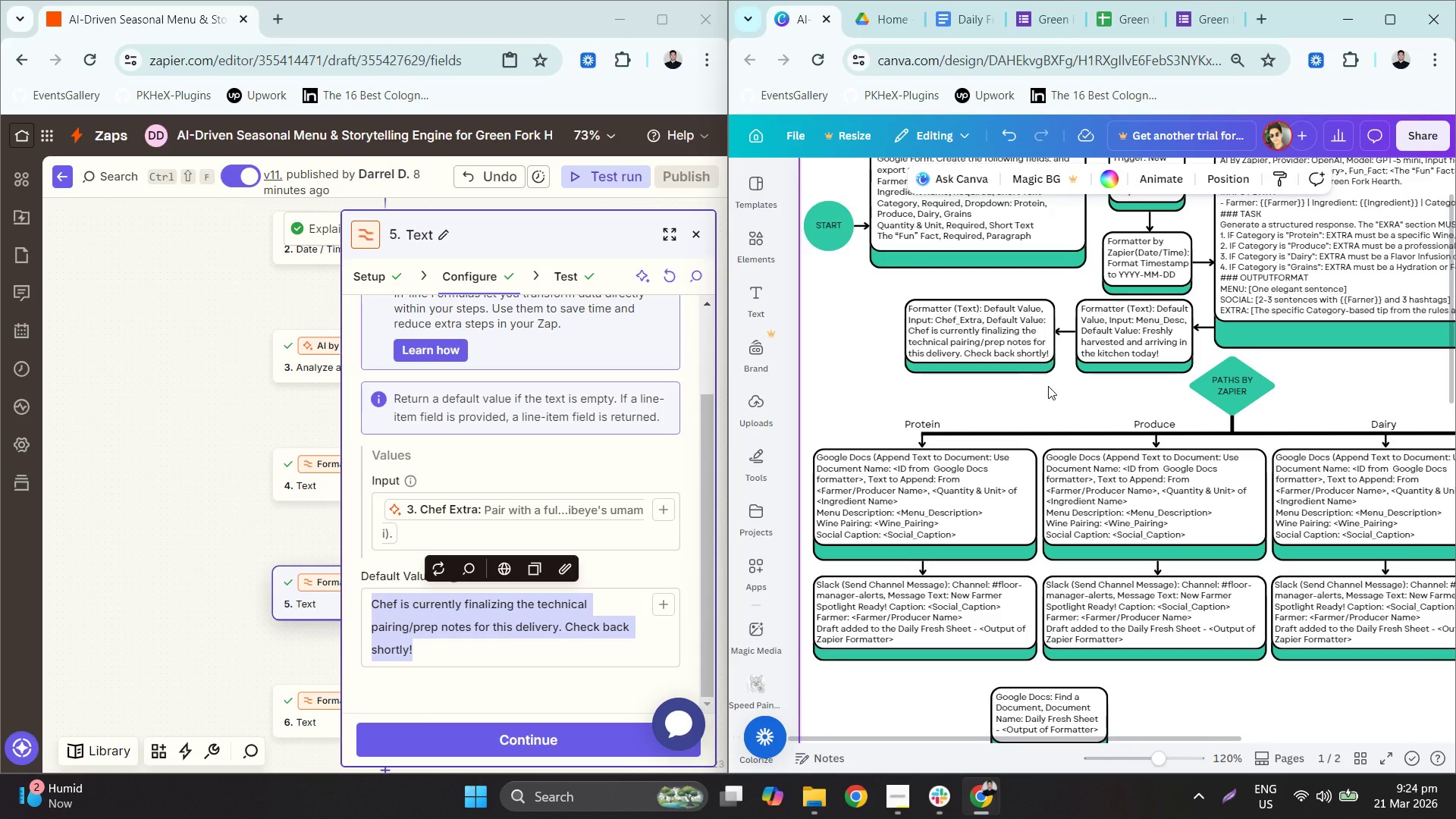 
hold_key(key=ControlLeft, duration=1.22)
scroll: coordinate [1127, 380], scroll_direction: down, amount: 1.0
 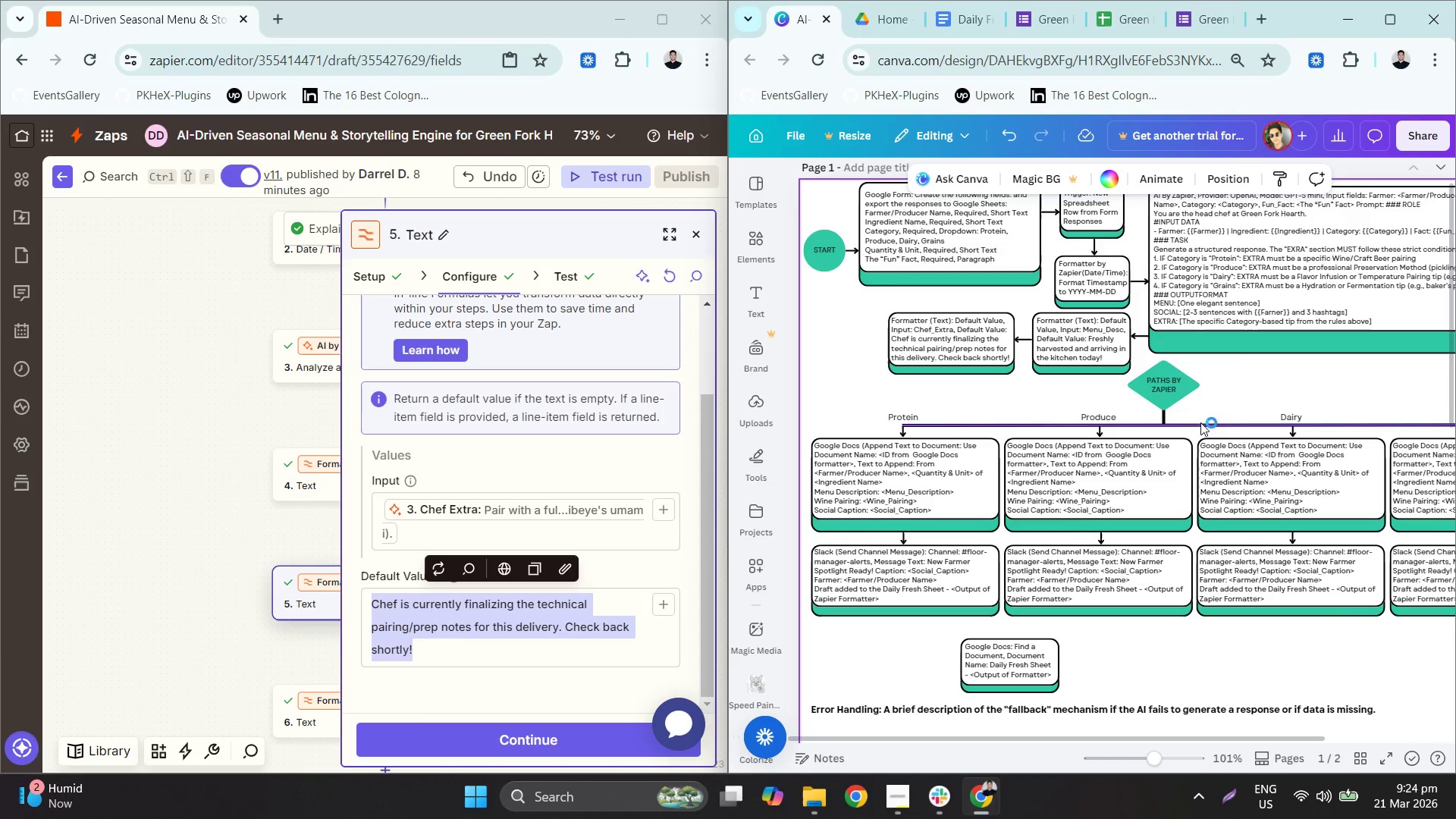 
hold_key(key=ControlLeft, duration=0.52)
scroll: coordinate [1222, 367], scroll_direction: down, amount: 2.0
 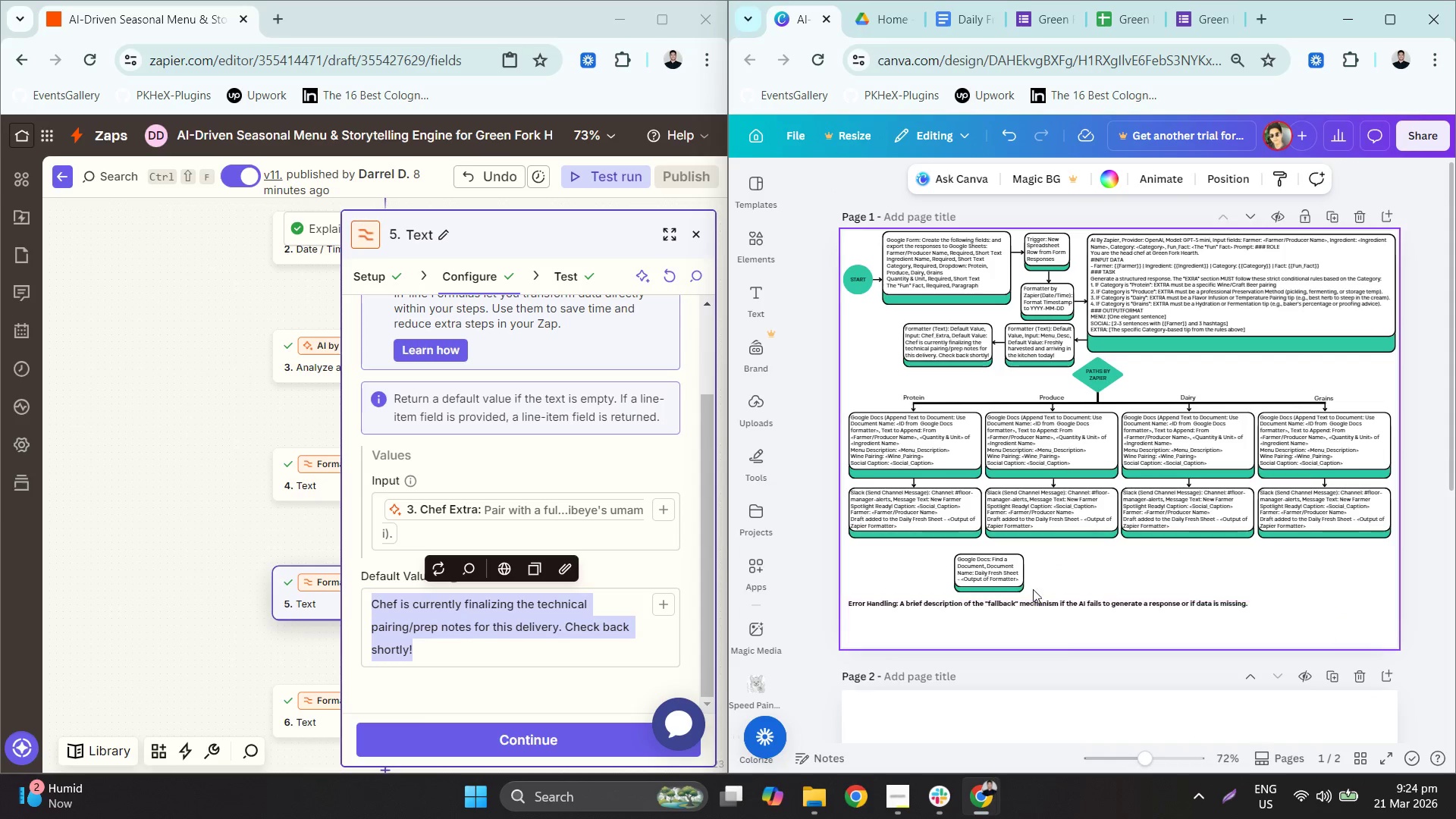 
left_click_drag(start_coordinate=[1052, 569], to_coordinate=[984, 557])
 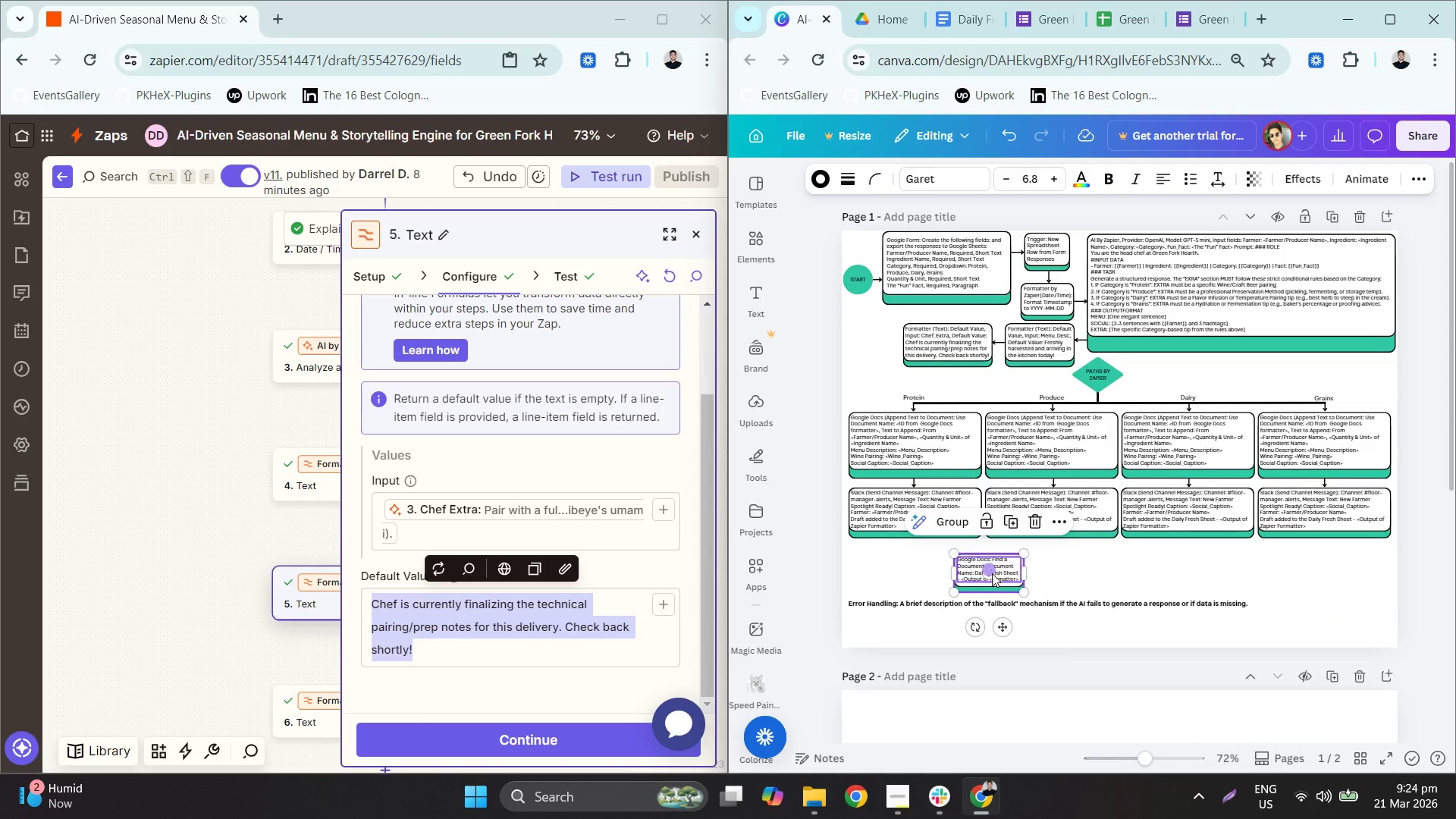 
left_click_drag(start_coordinate=[983, 571], to_coordinate=[1202, 592])
 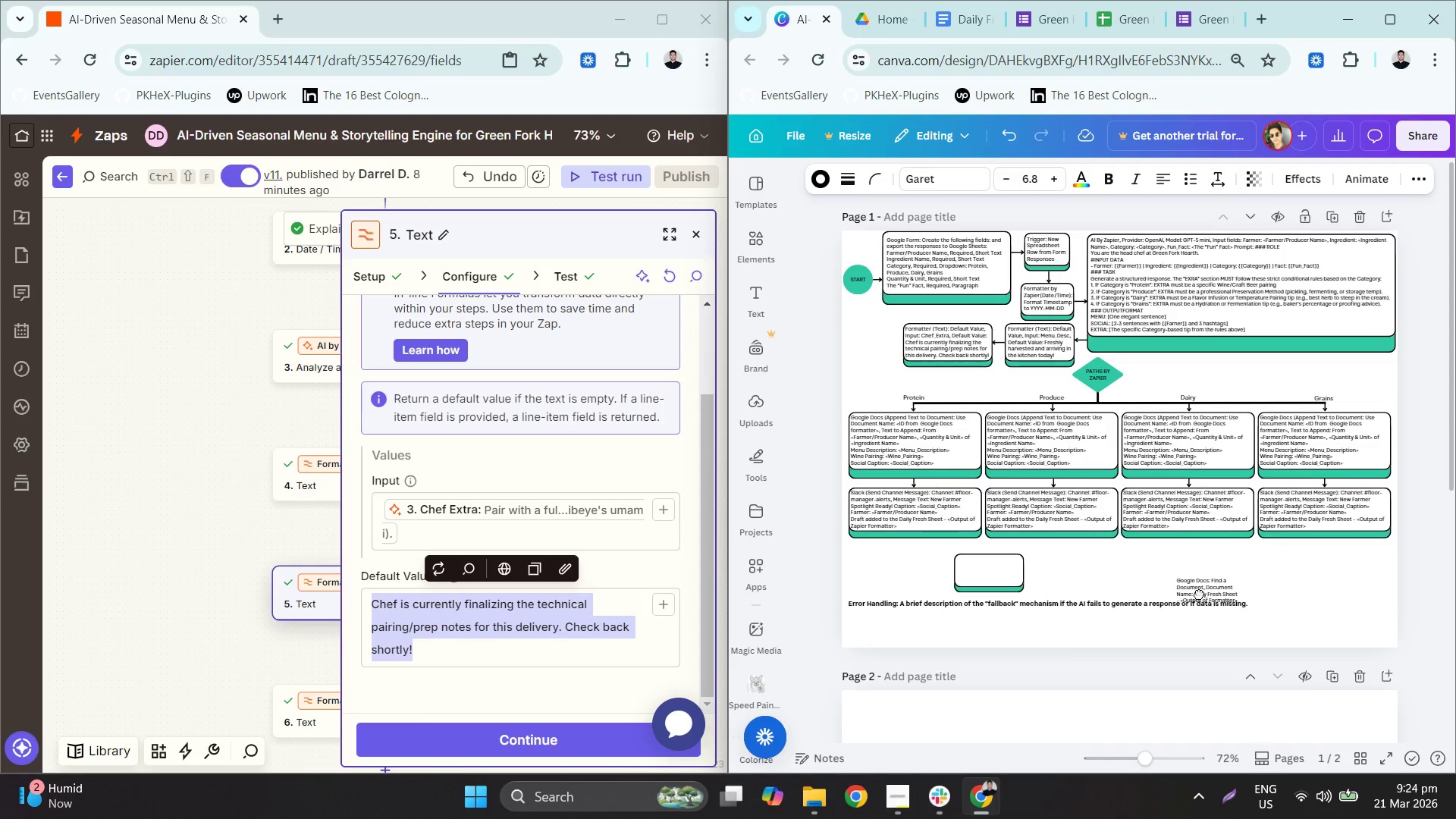 
key(Control+ControlLeft)
 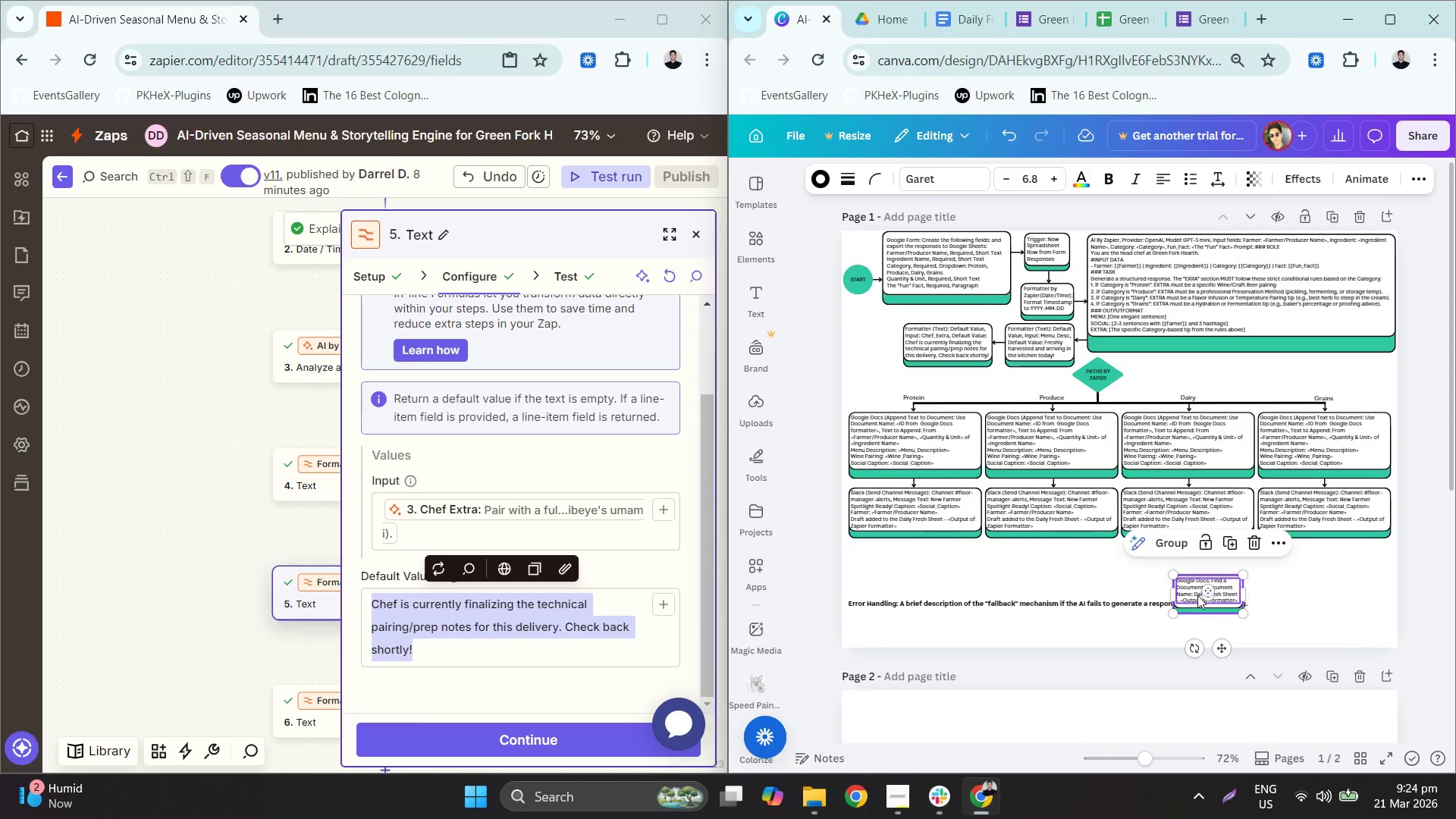 
key(Control+Z)
 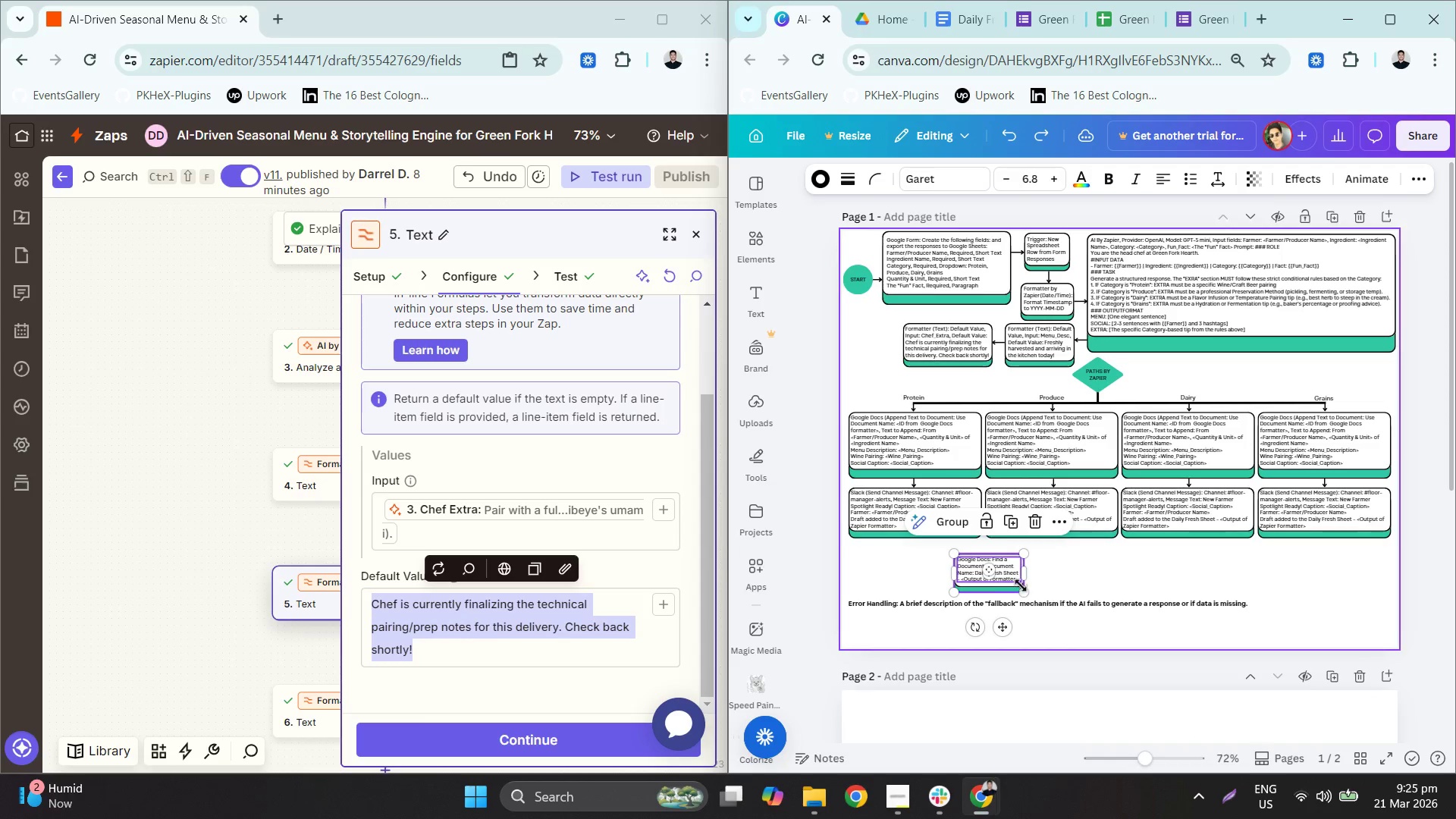 
left_click_drag(start_coordinate=[996, 570], to_coordinate=[1262, 608])
 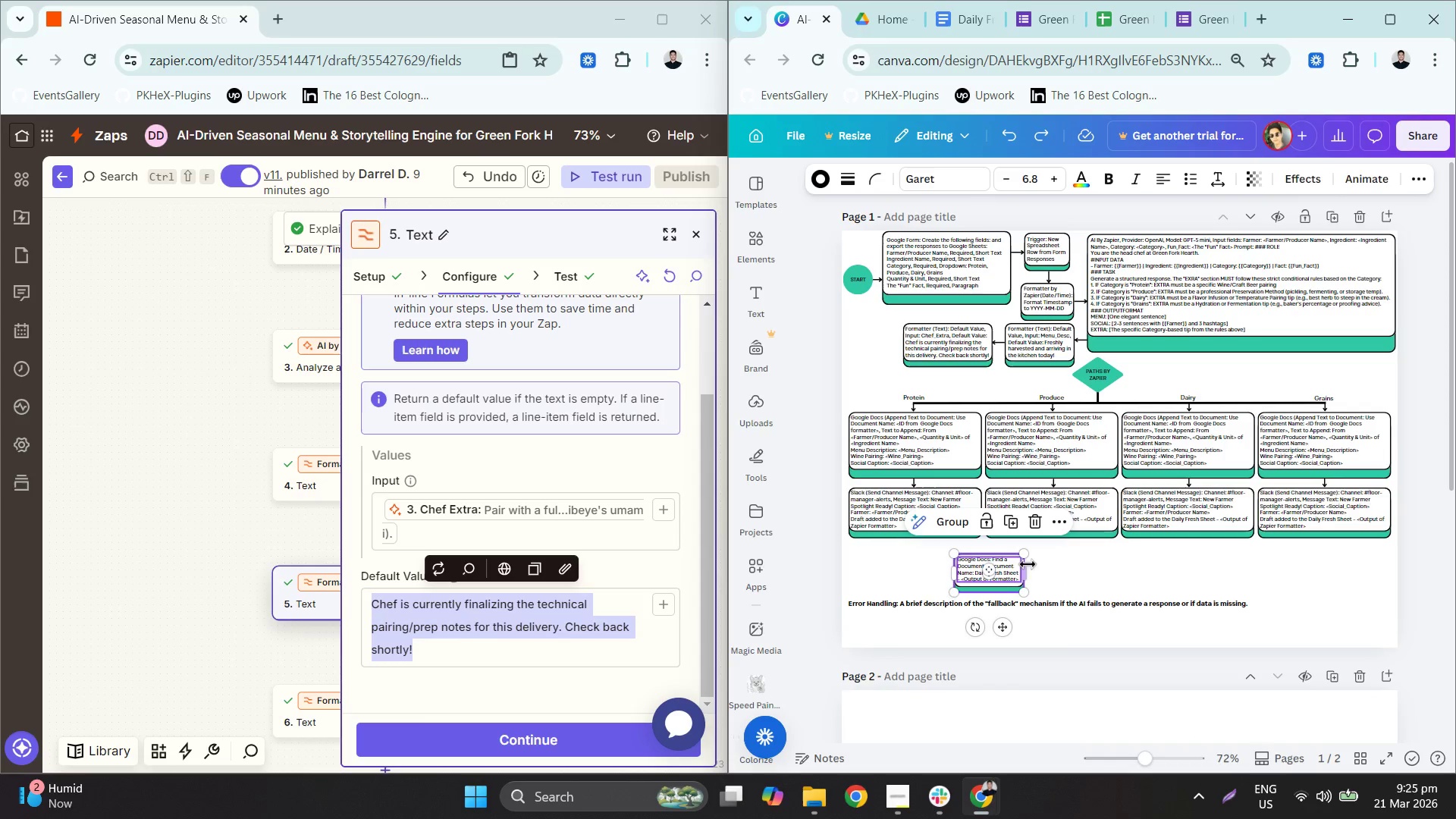 
left_click_drag(start_coordinate=[1007, 565], to_coordinate=[1352, 624])
 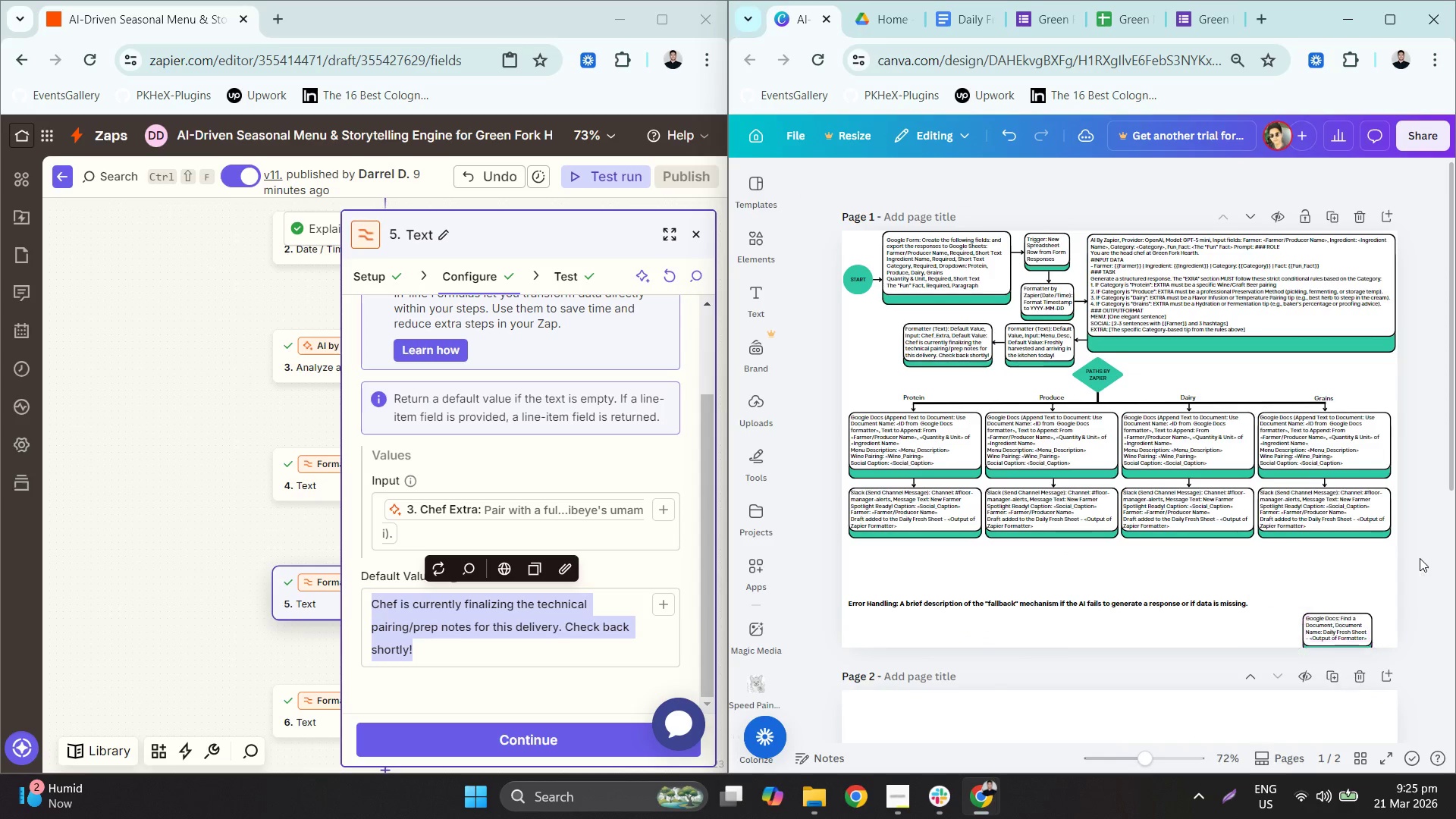 
left_click_drag(start_coordinate=[1438, 545], to_coordinate=[843, 370])
 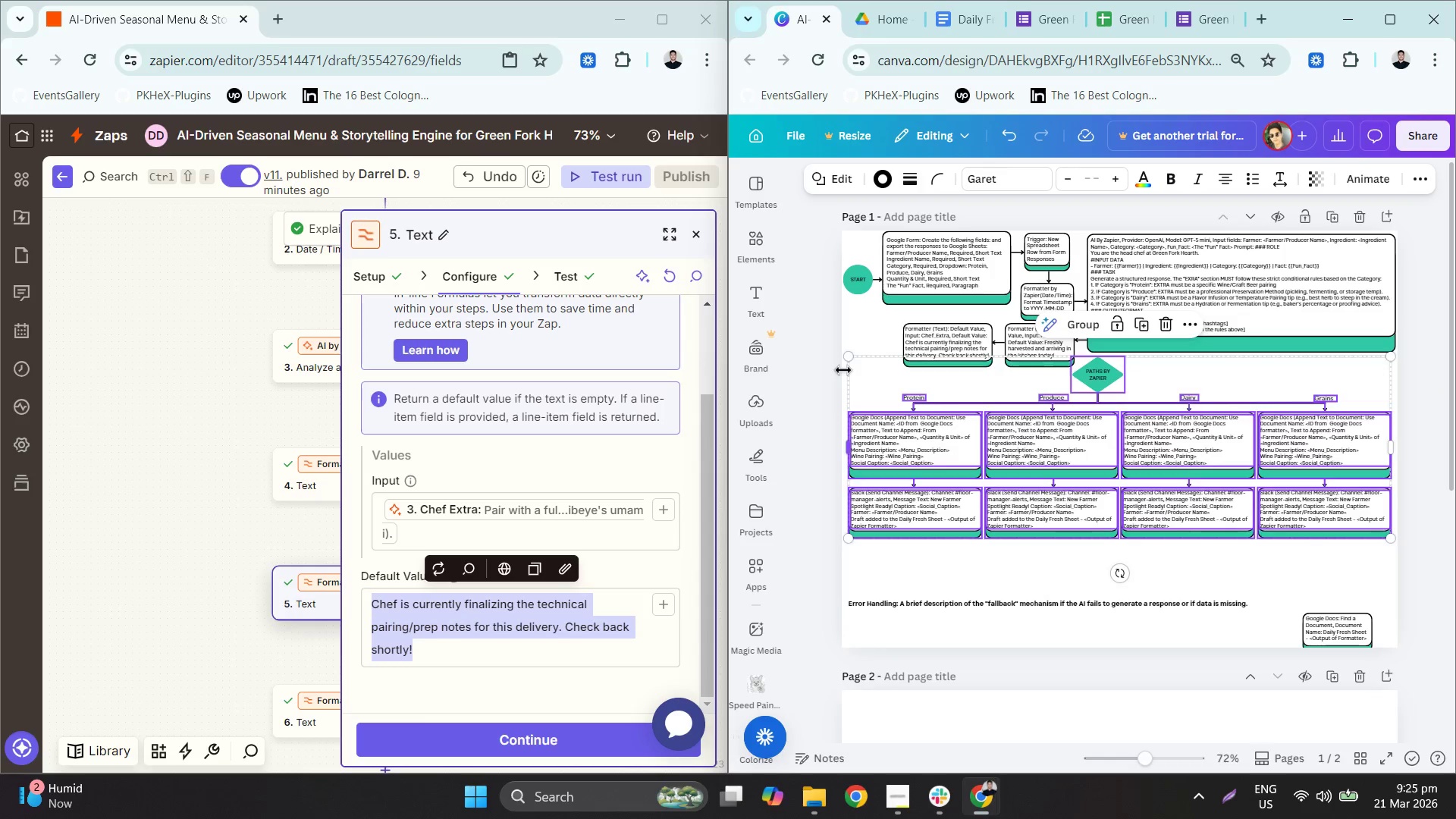 
hold_key(key=ArrowDown, duration=1.5)
 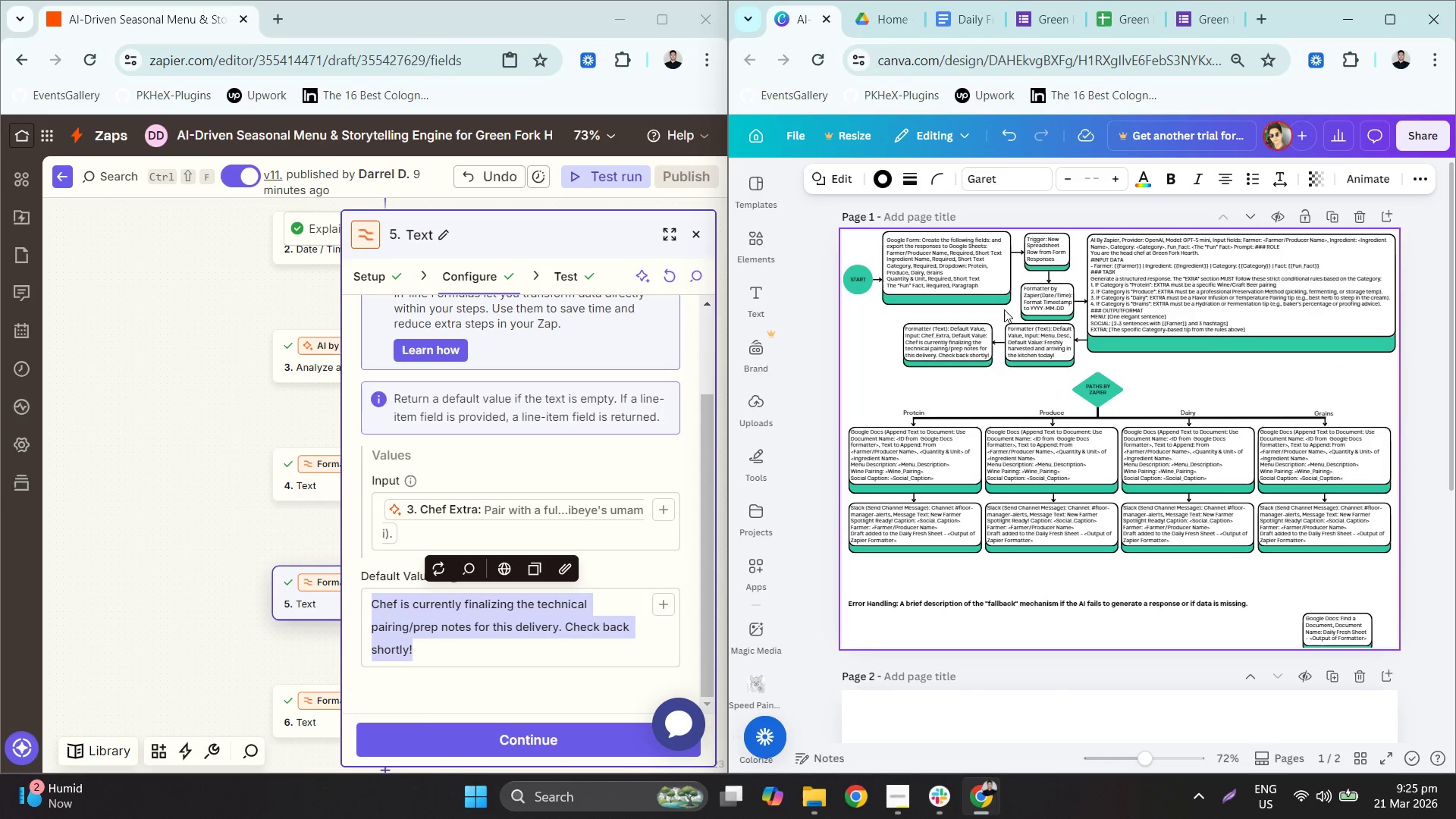 
key(ArrowDown)
 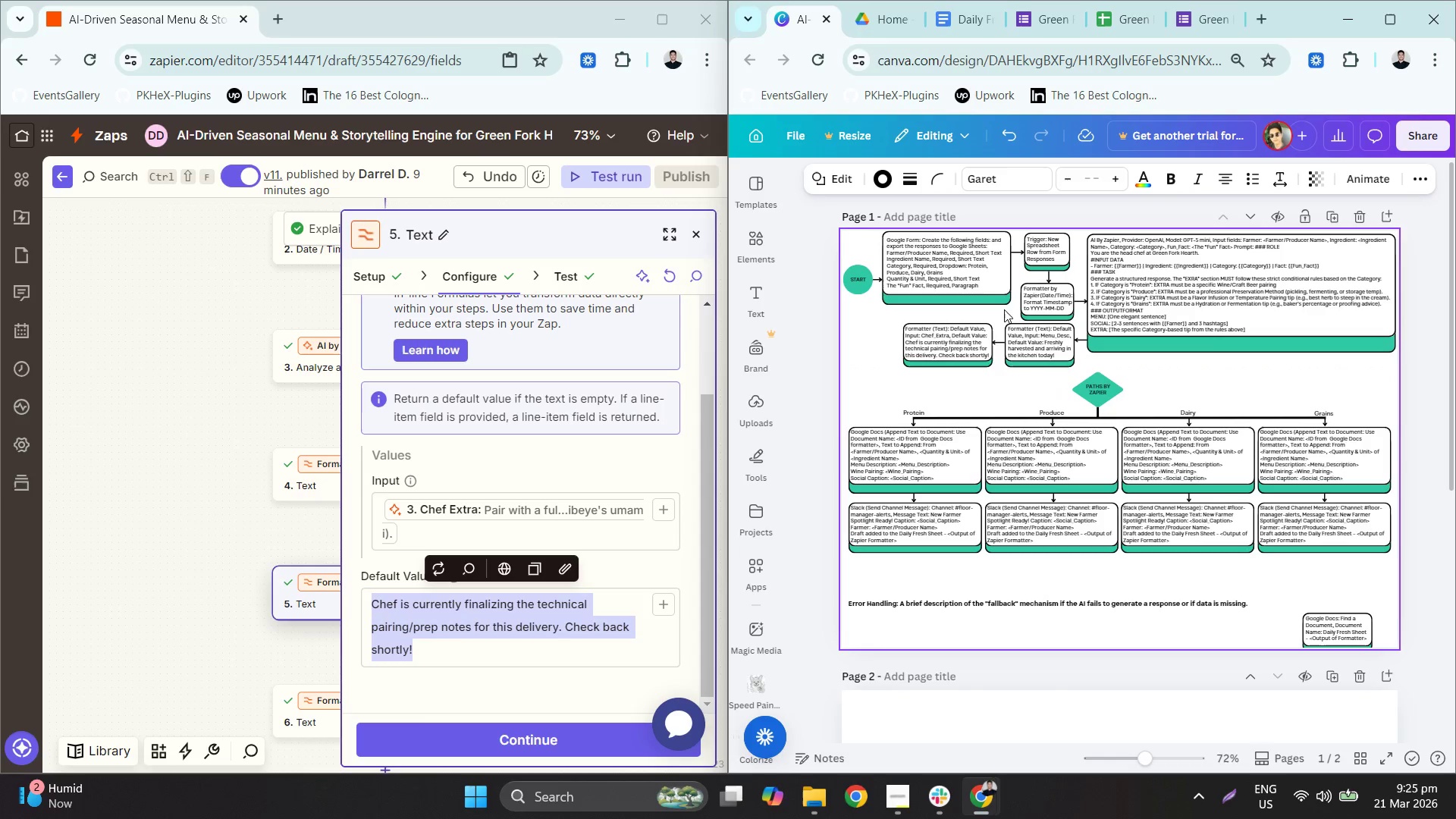 
key(ArrowDown)
 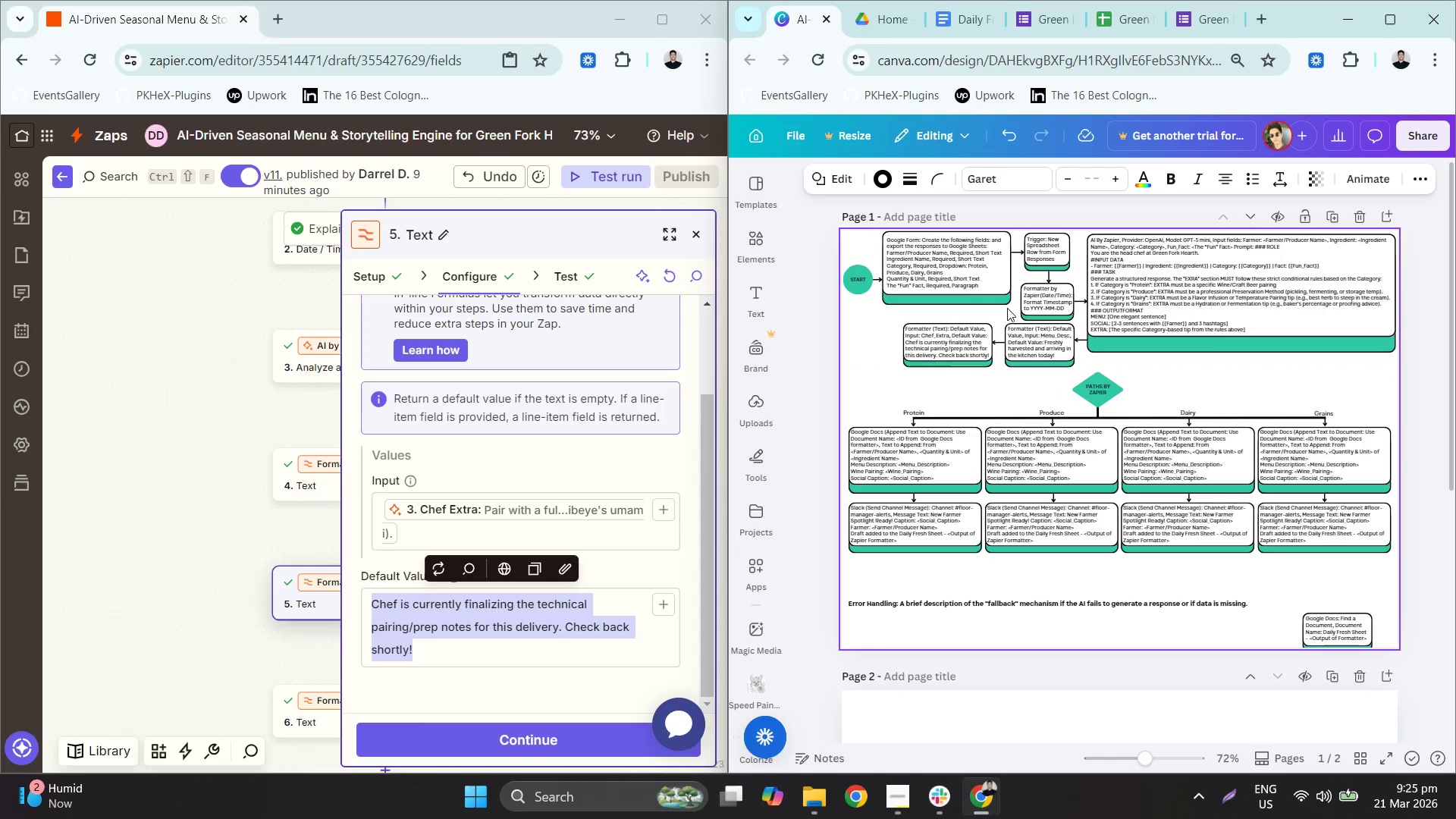 
key(ArrowDown)
 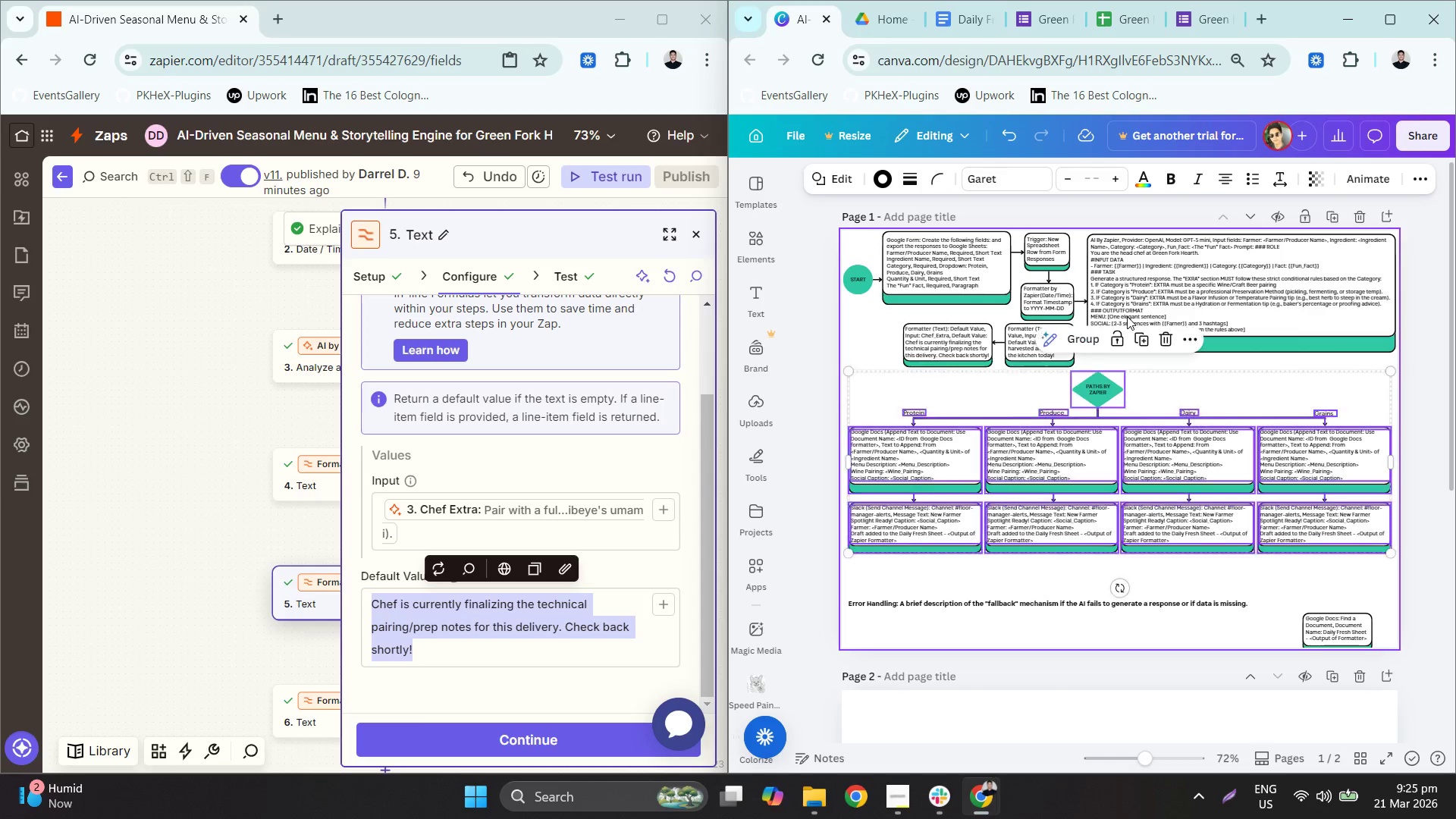 
key(ArrowDown)
 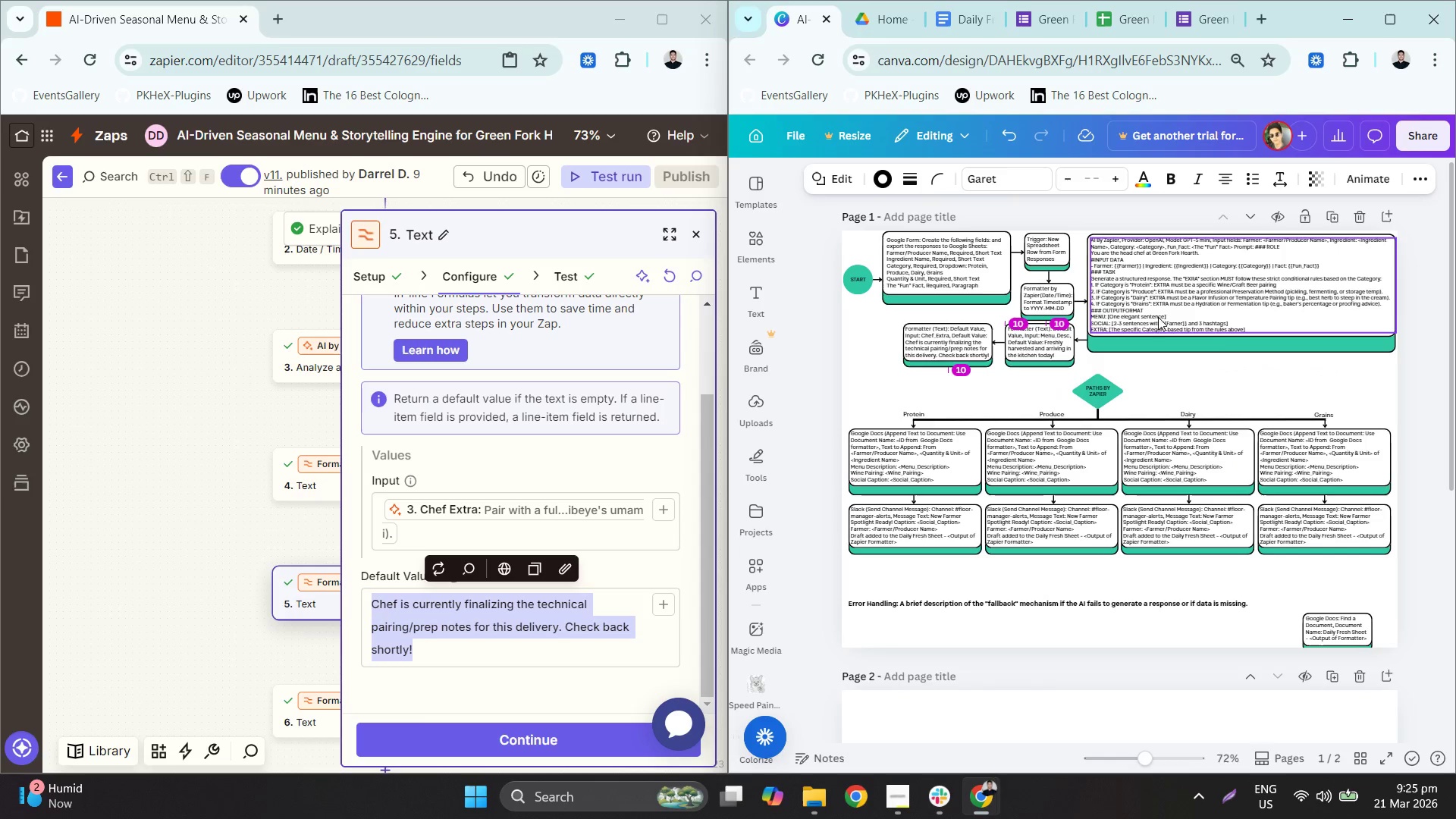 
mouse_move([1225, 330])
 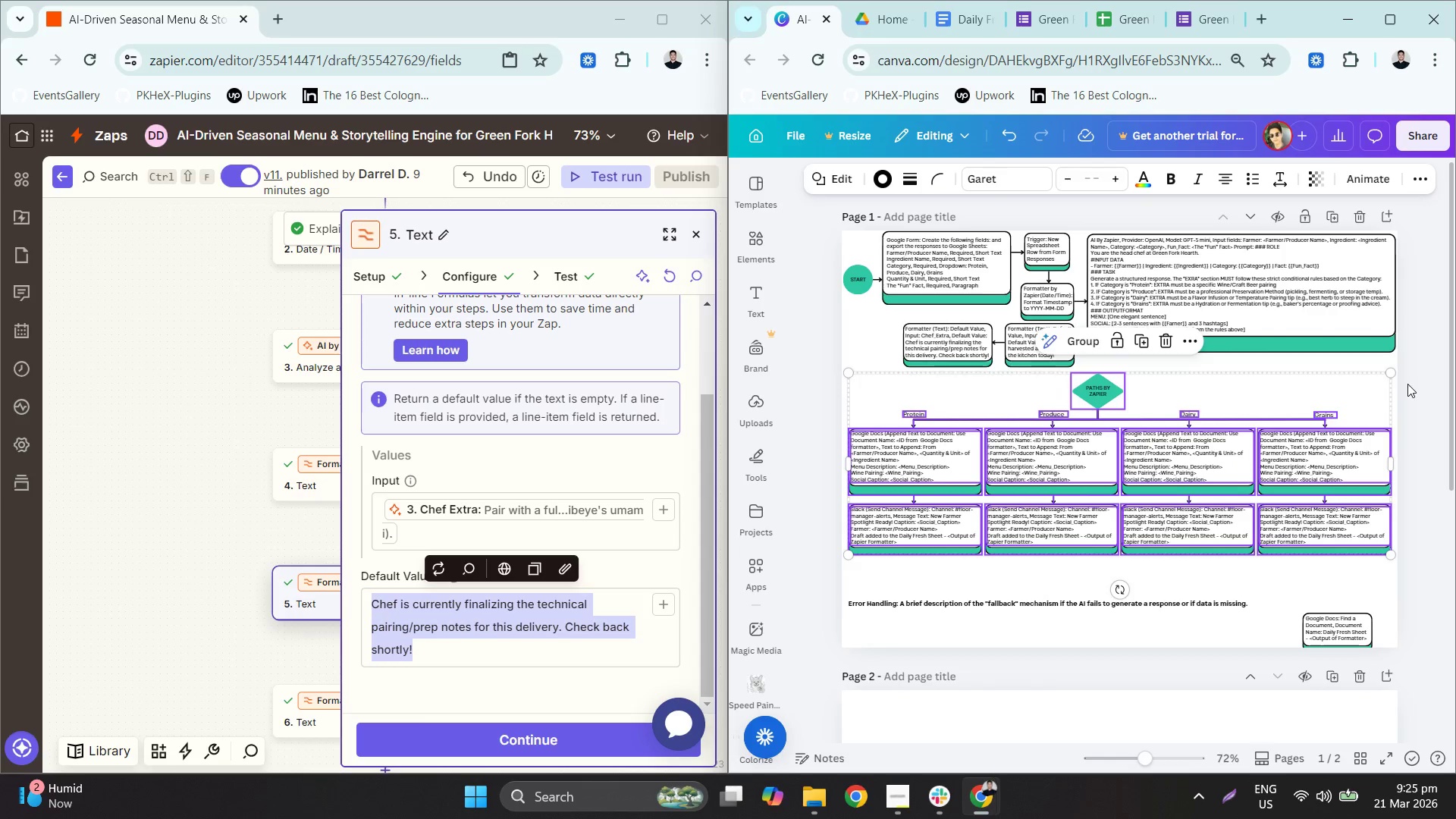 
key(ArrowUp)
 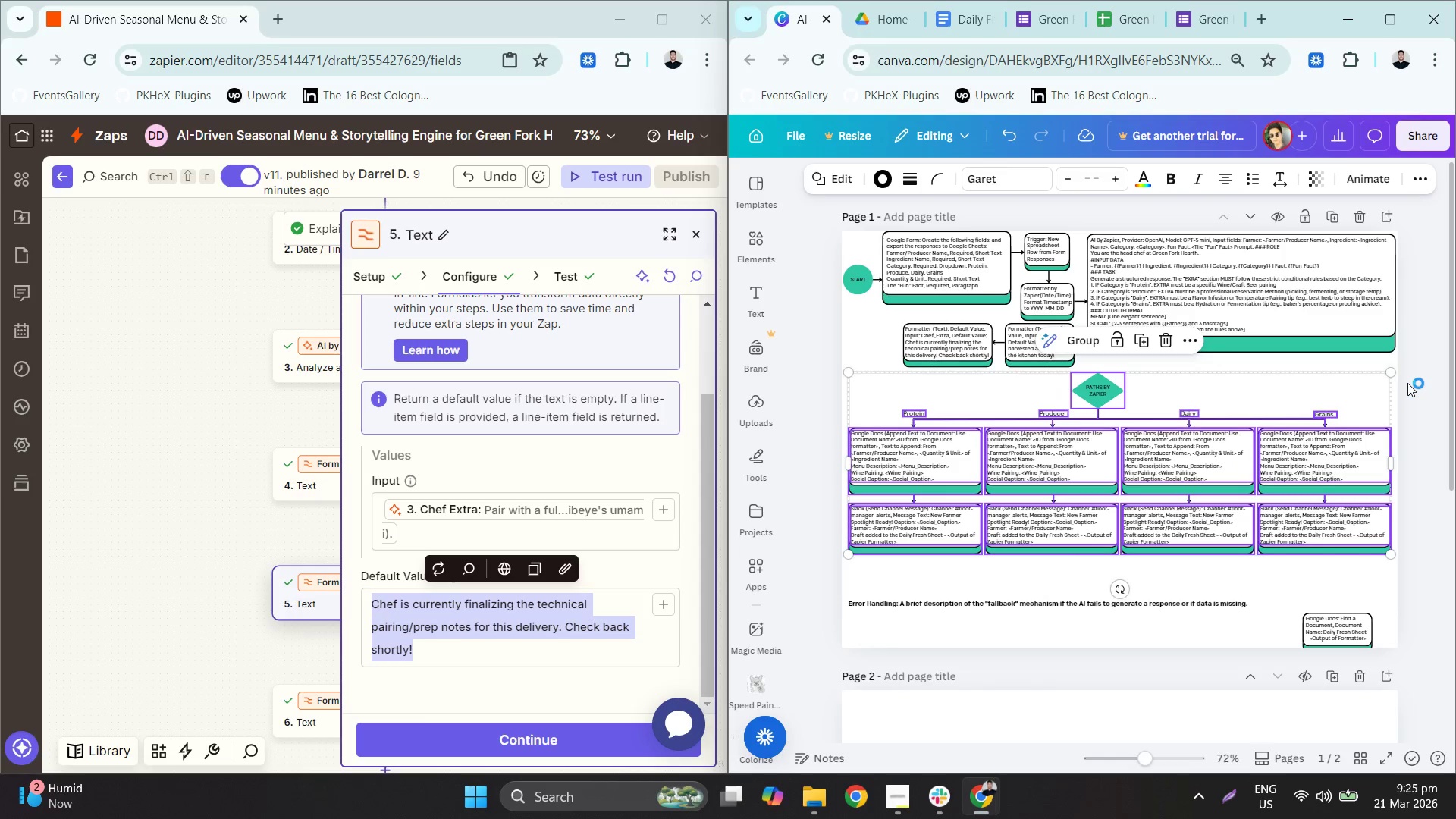 
hold_key(key=ArrowUp, duration=0.83)
 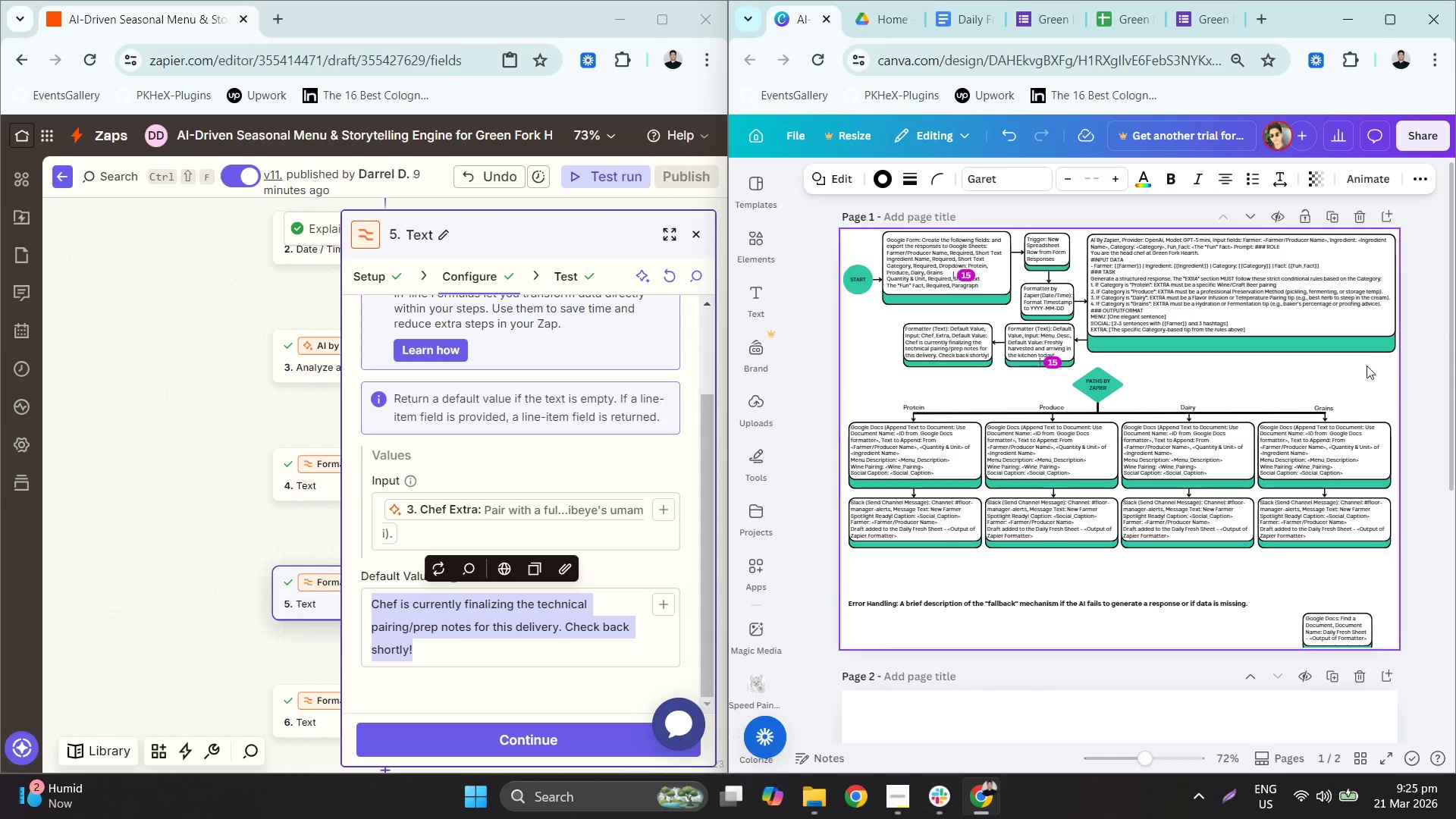 
left_click([1377, 369])
 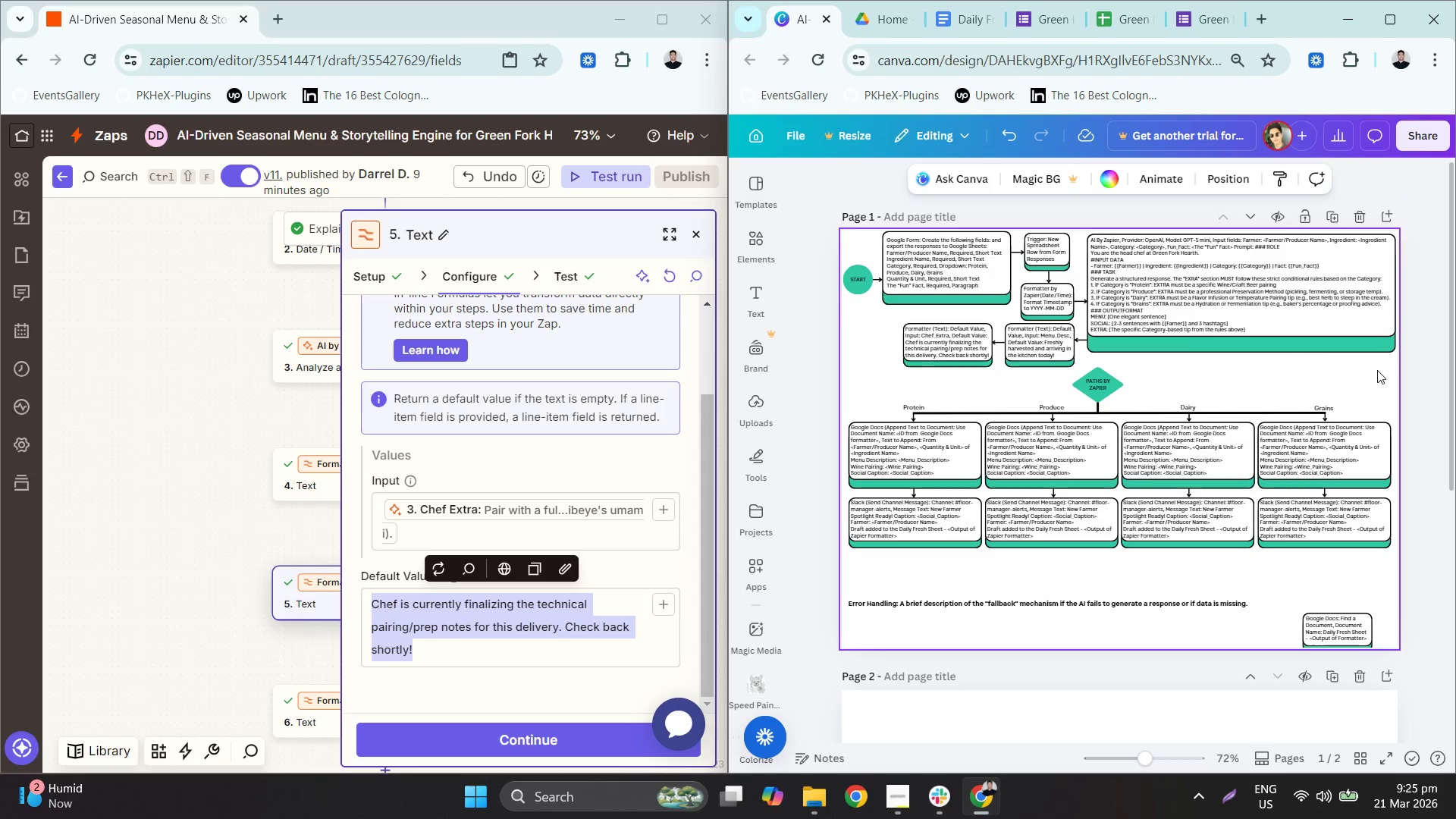 
hold_key(key=ControlLeft, duration=0.8)
scroll: coordinate [1059, 391], scroll_direction: up, amount: 2.0
 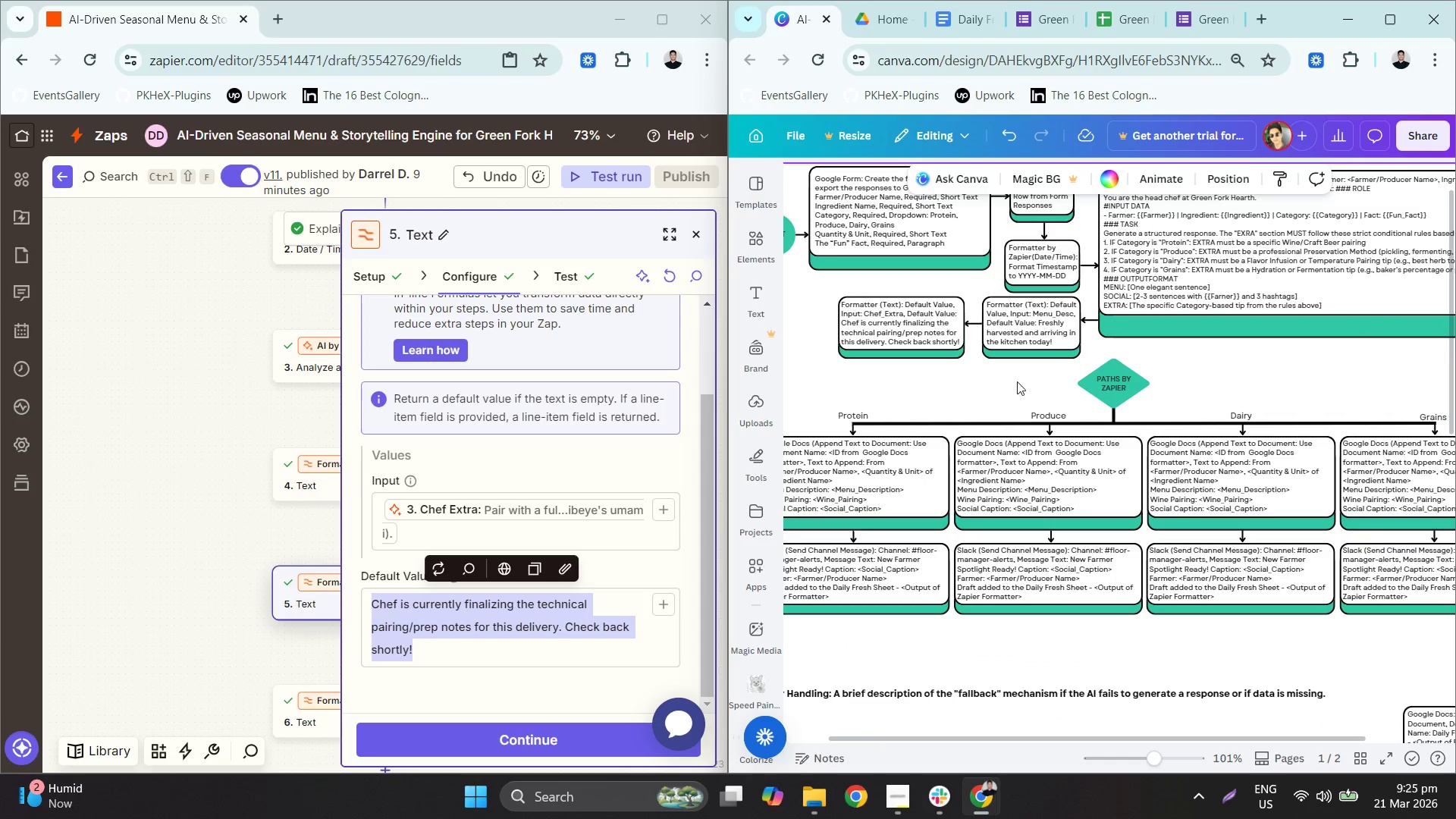 
left_click_drag(start_coordinate=[1041, 381], to_coordinate=[843, 315])
 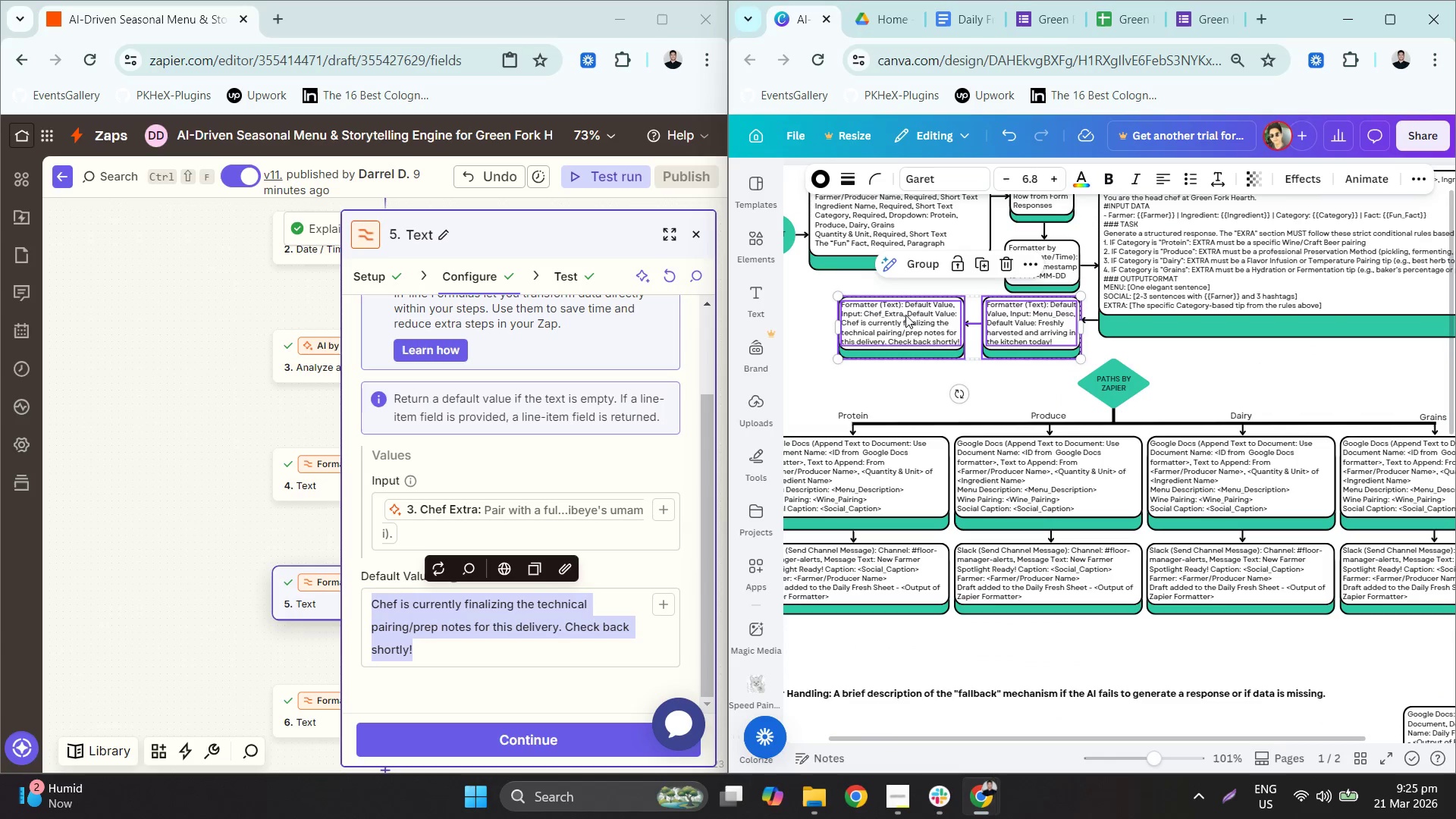 
left_click_drag(start_coordinate=[902, 315], to_coordinate=[1283, 361])
 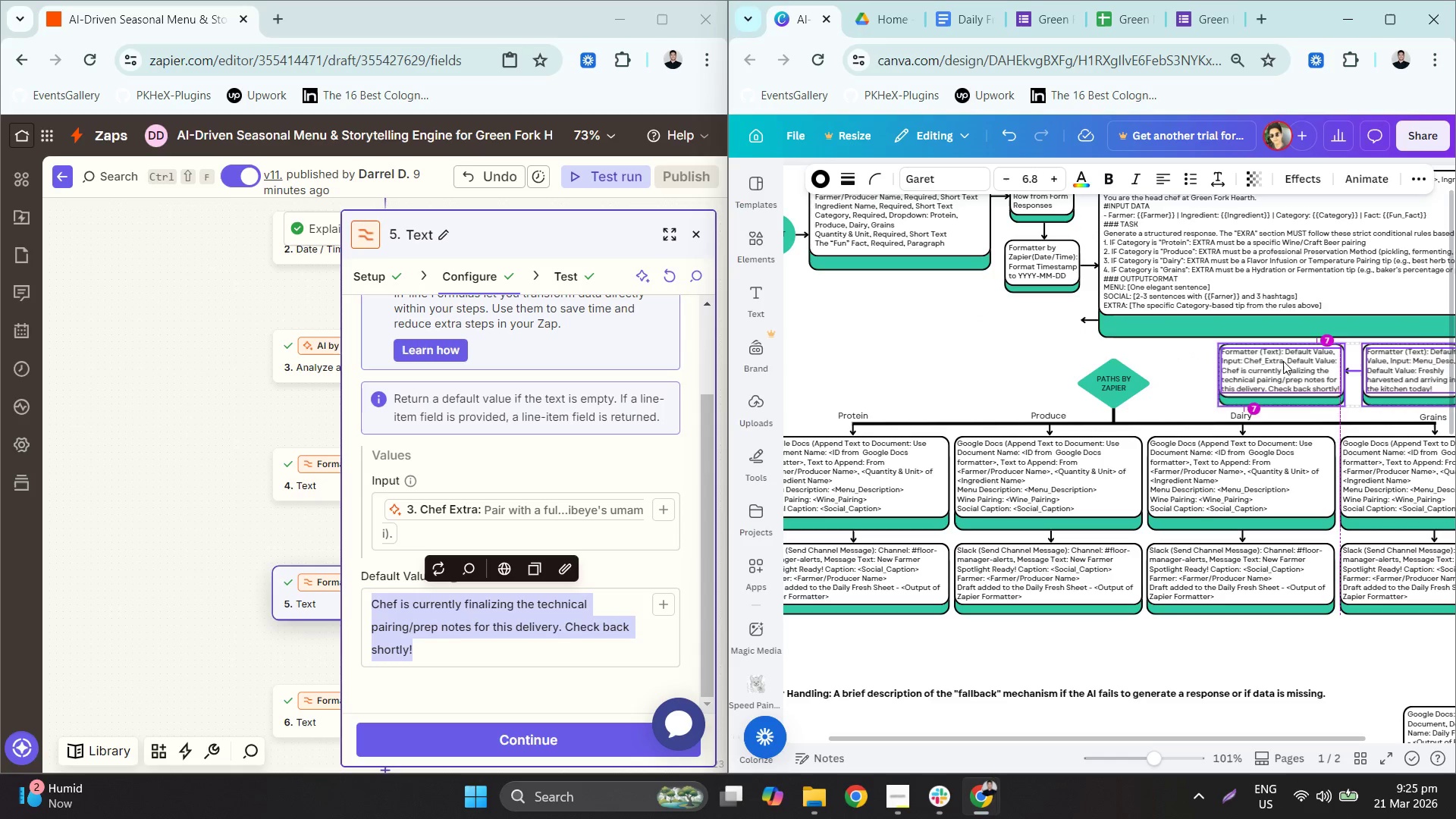 
hold_key(key=ControlLeft, duration=0.59)
 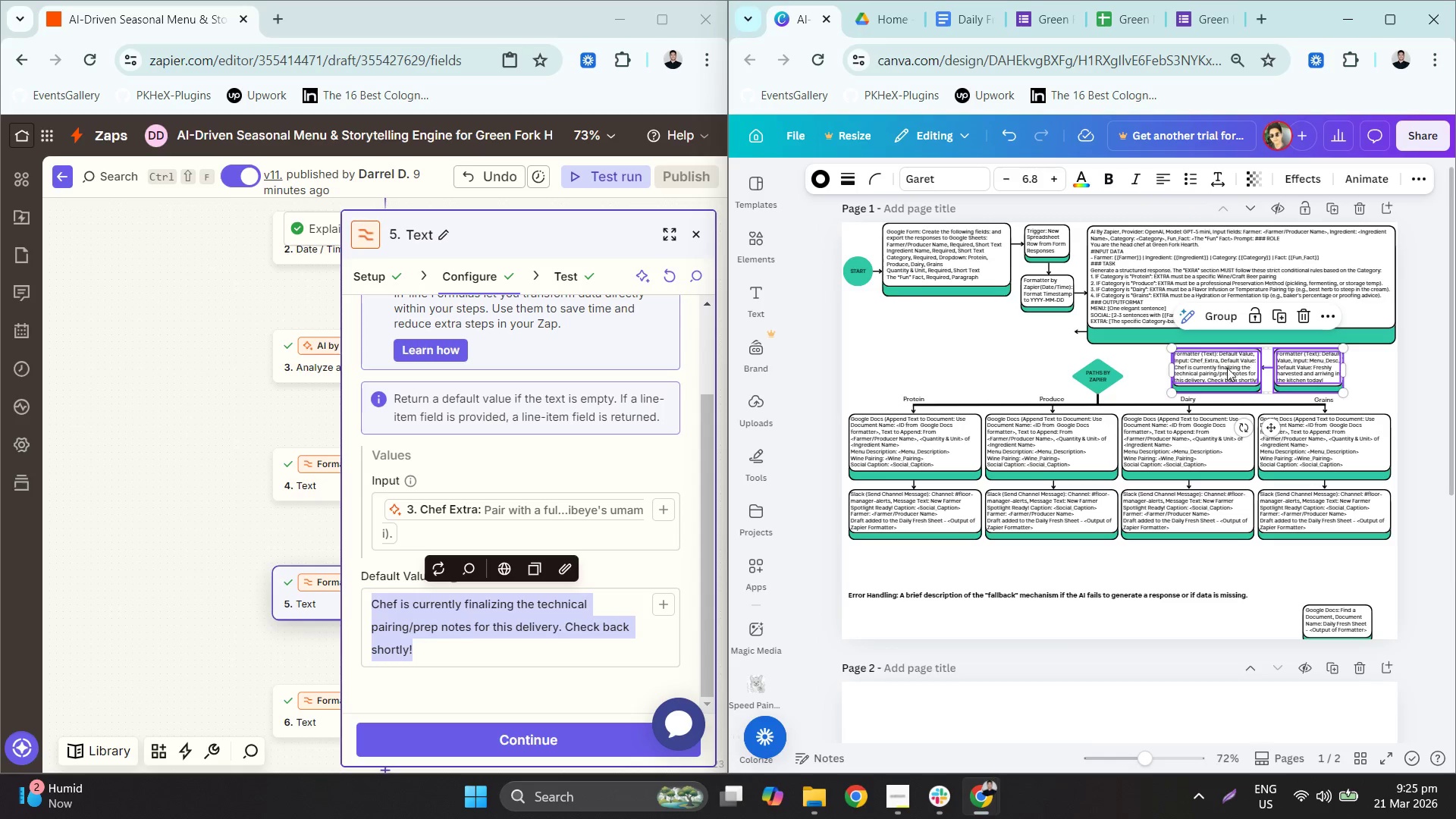 
hold_key(key=ControlLeft, duration=4.16)
 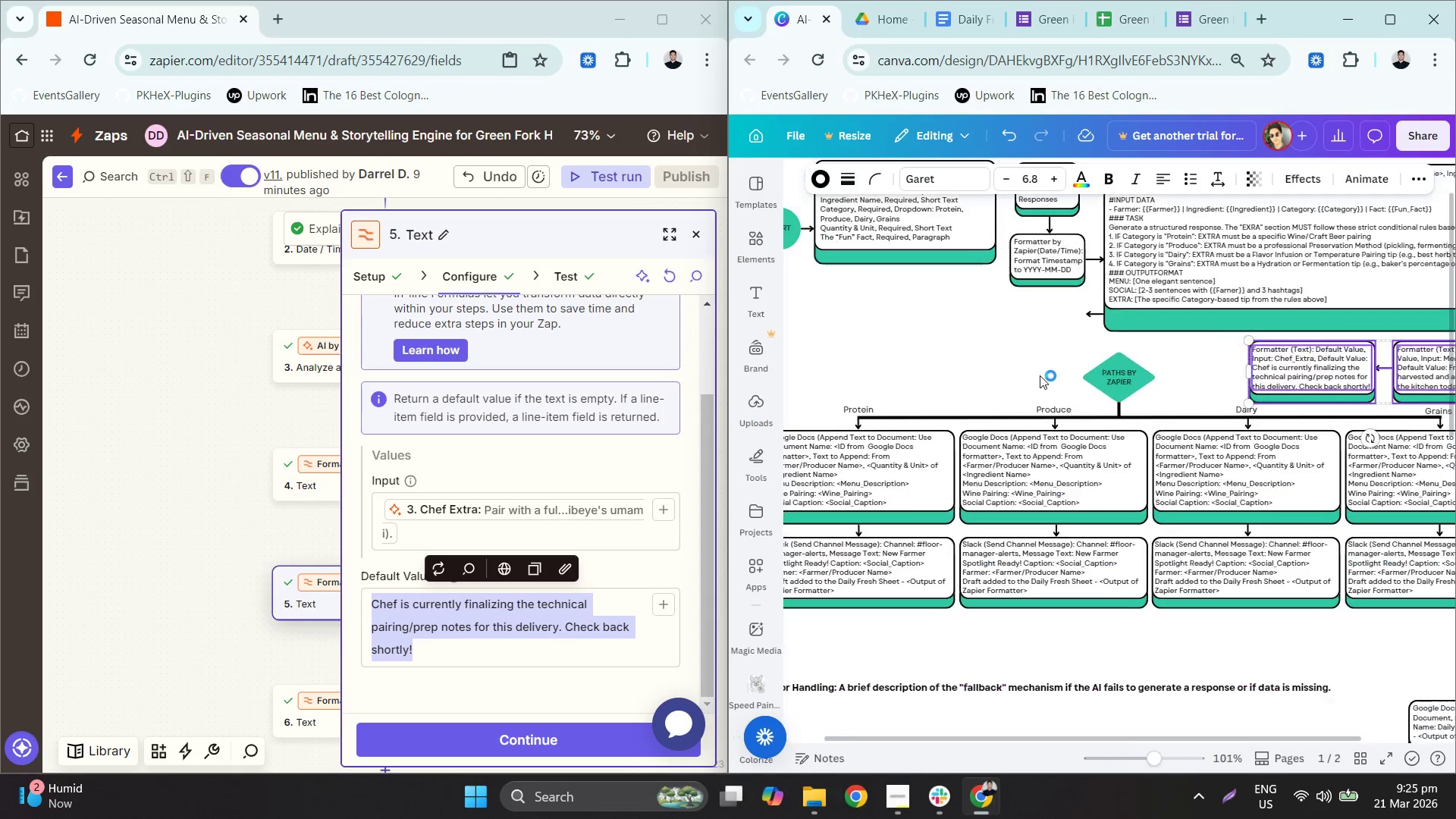 
scroll: coordinate [1018, 359], scroll_direction: down, amount: 2.0
 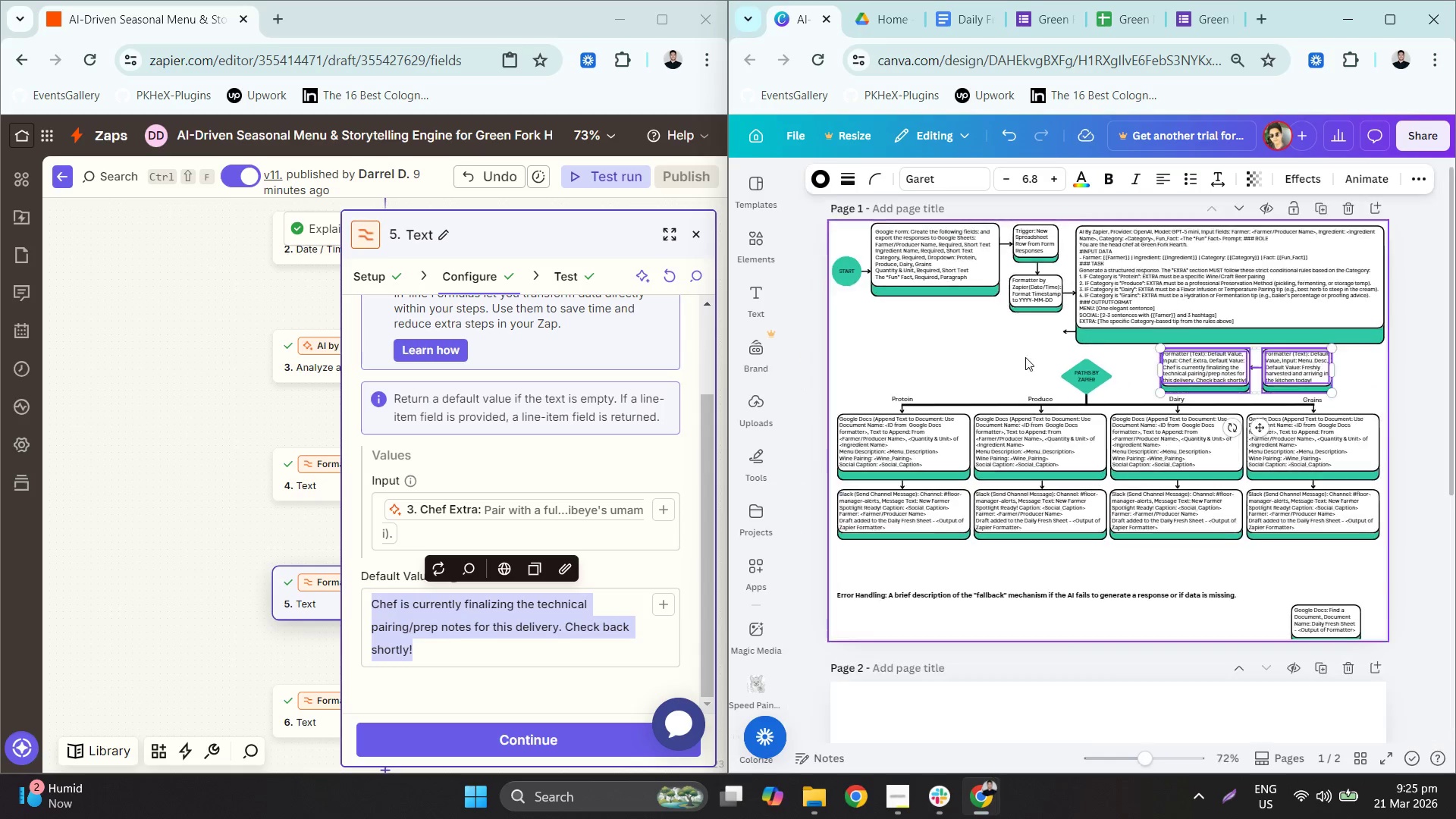 
left_click_drag(start_coordinate=[1209, 369], to_coordinate=[1228, 372])
 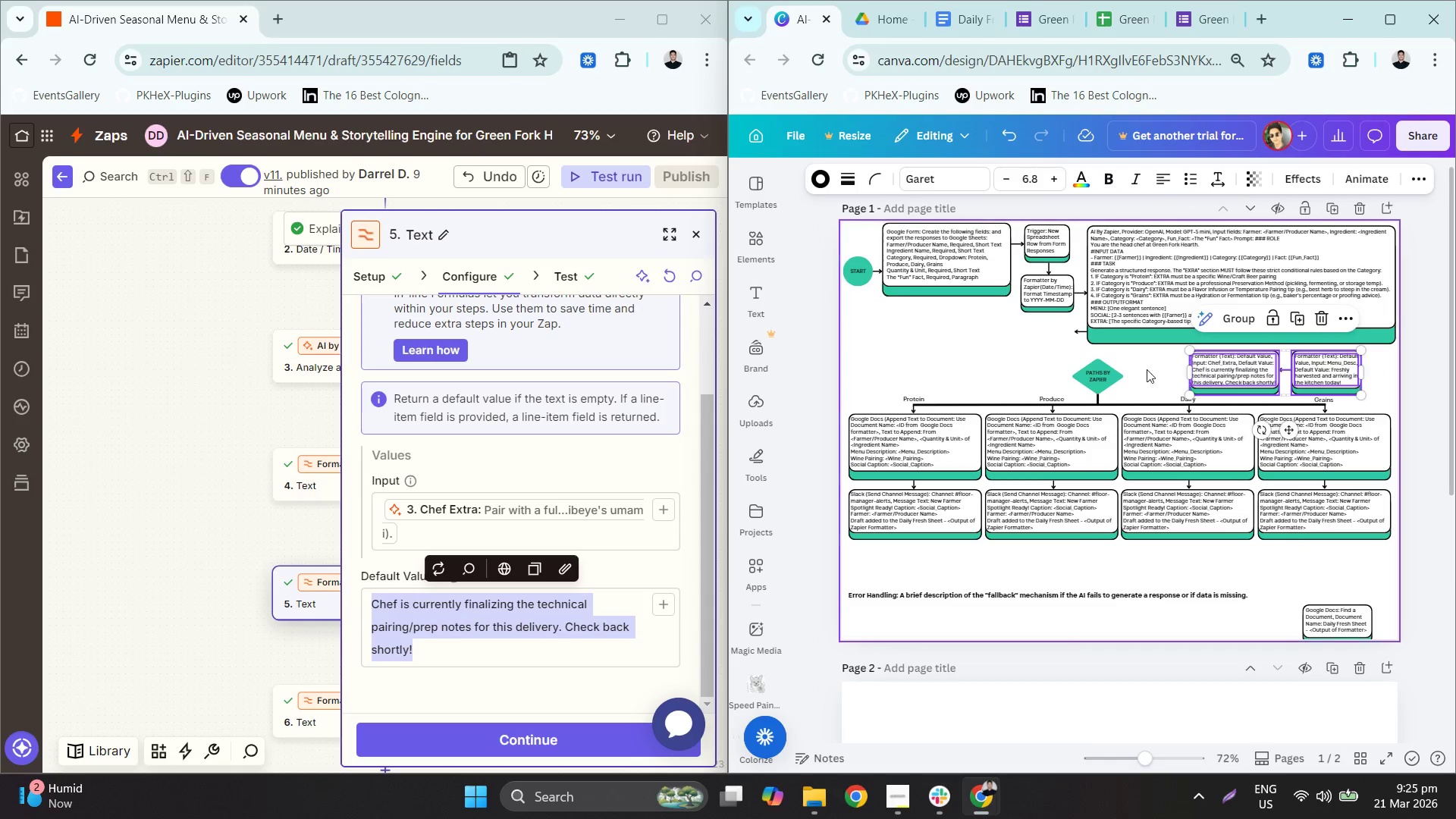 
hold_key(key=ControlLeft, duration=0.88)
scroll: coordinate [1040, 375], scroll_direction: up, amount: 2.0
 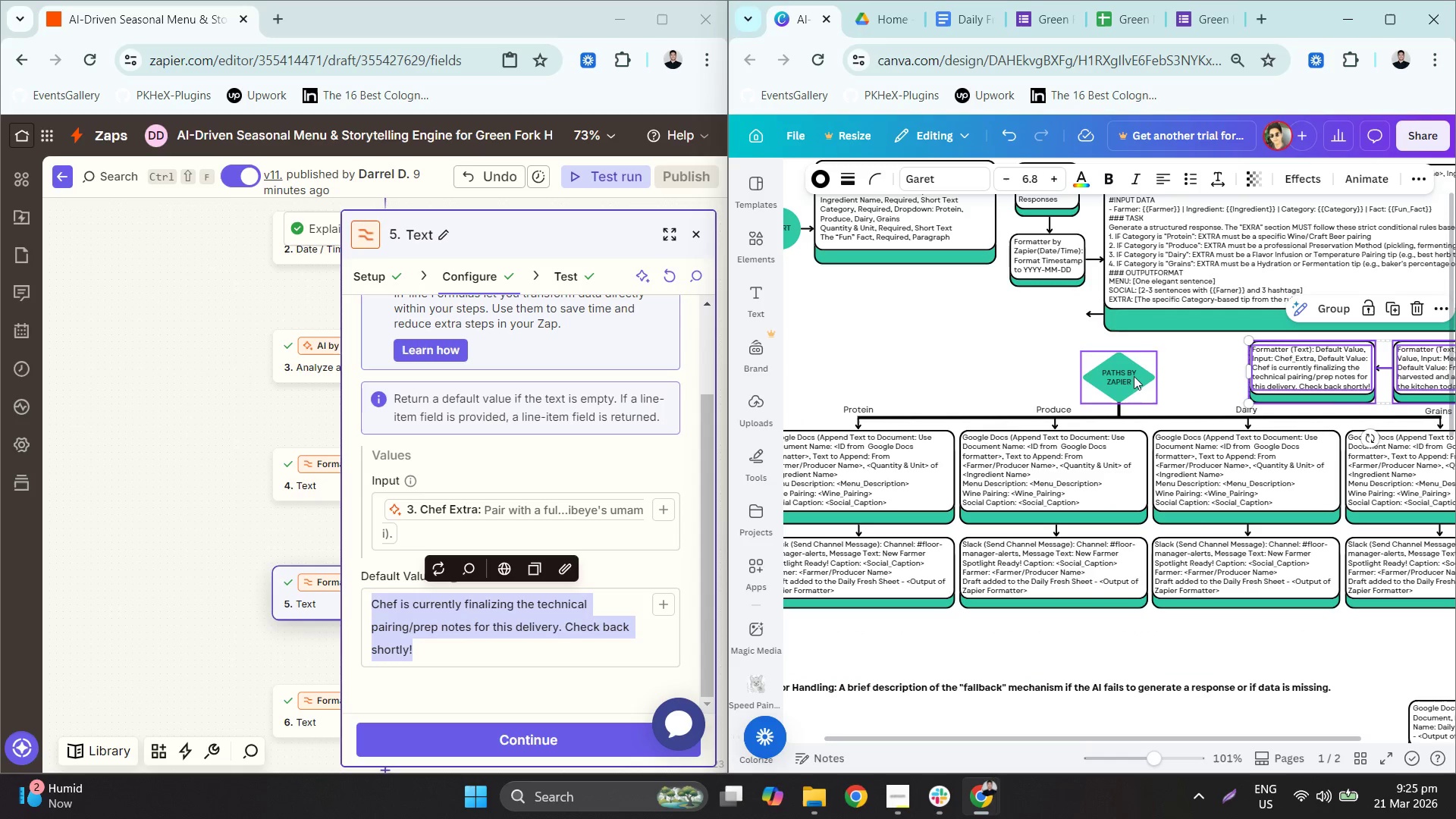 
left_click([1016, 344])
 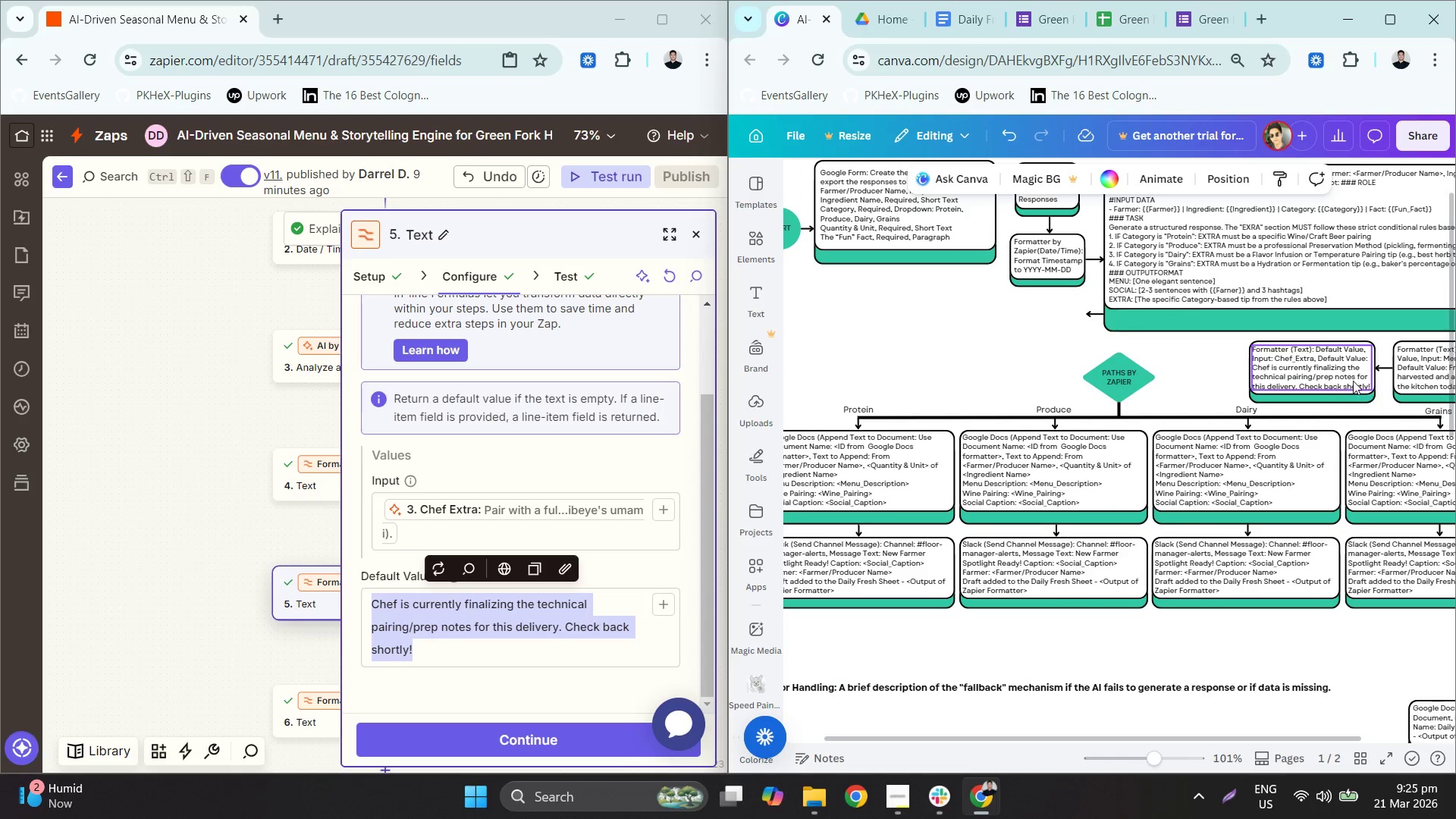 
hold_key(key=ControlLeft, duration=0.39)
 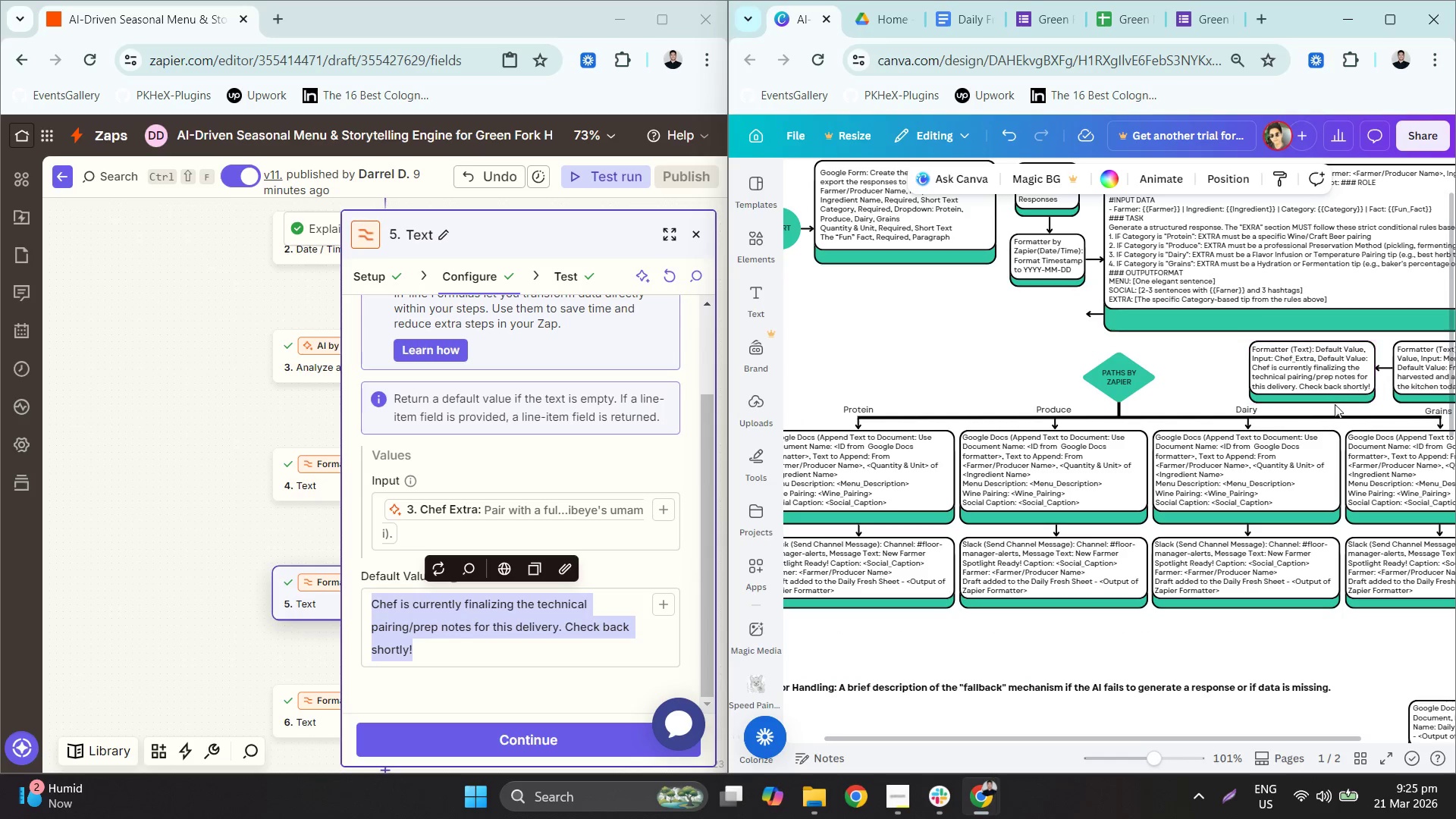 
key(Control+Z)
 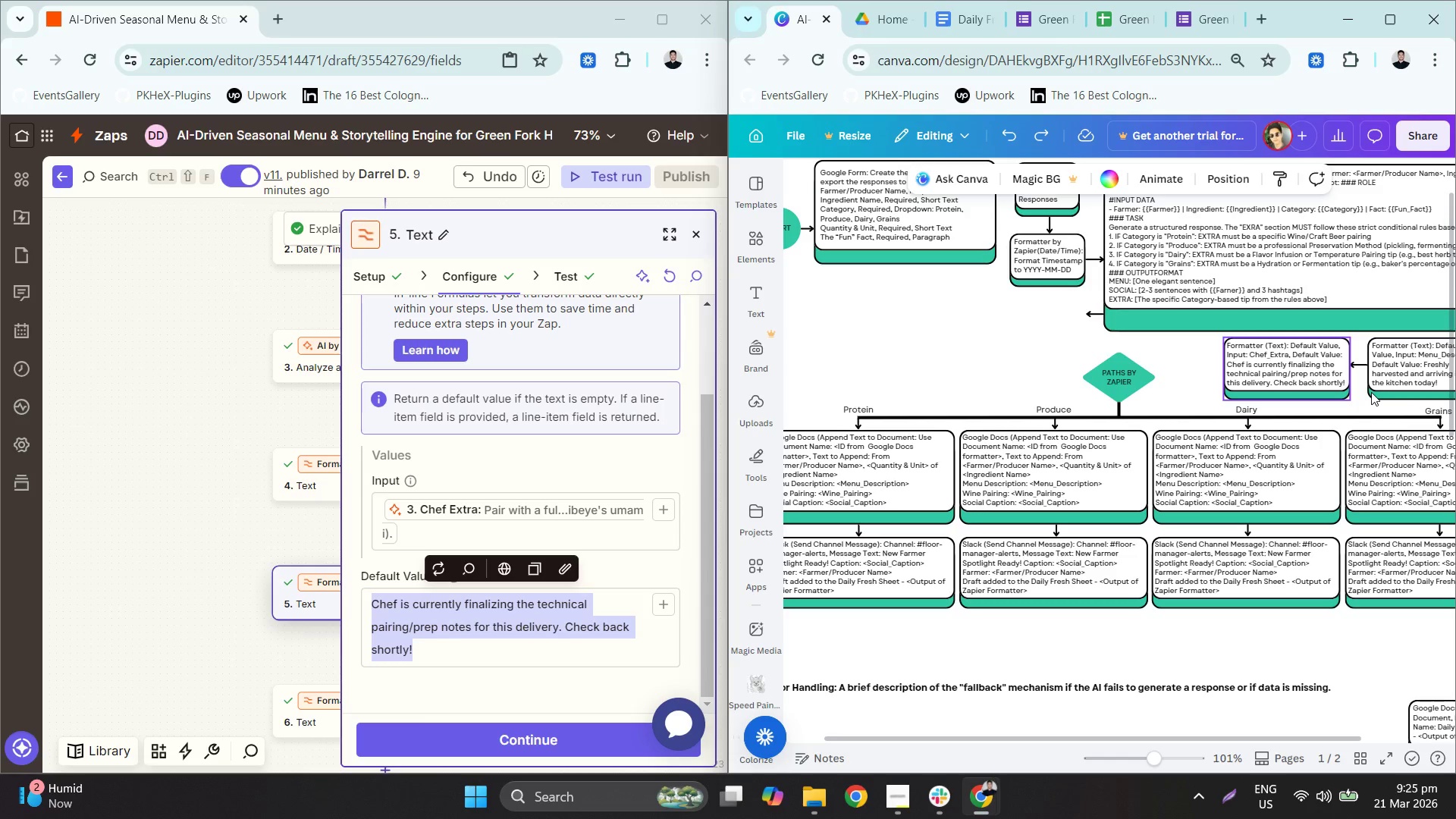 
key(Control+Z)
 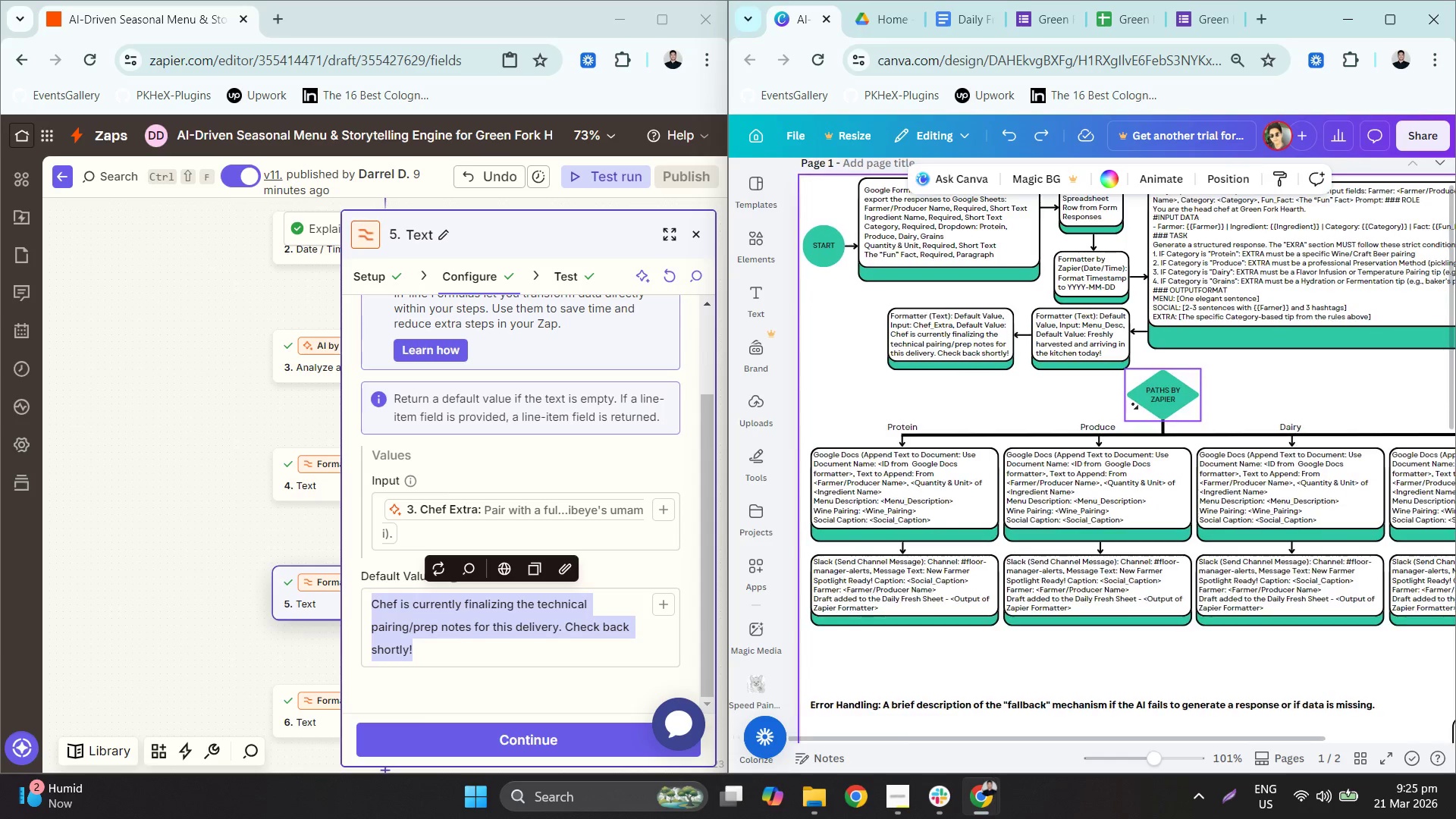 
hold_key(key=ControlLeft, duration=0.61)
scroll: coordinate [910, 405], scroll_direction: up, amount: 2.0
 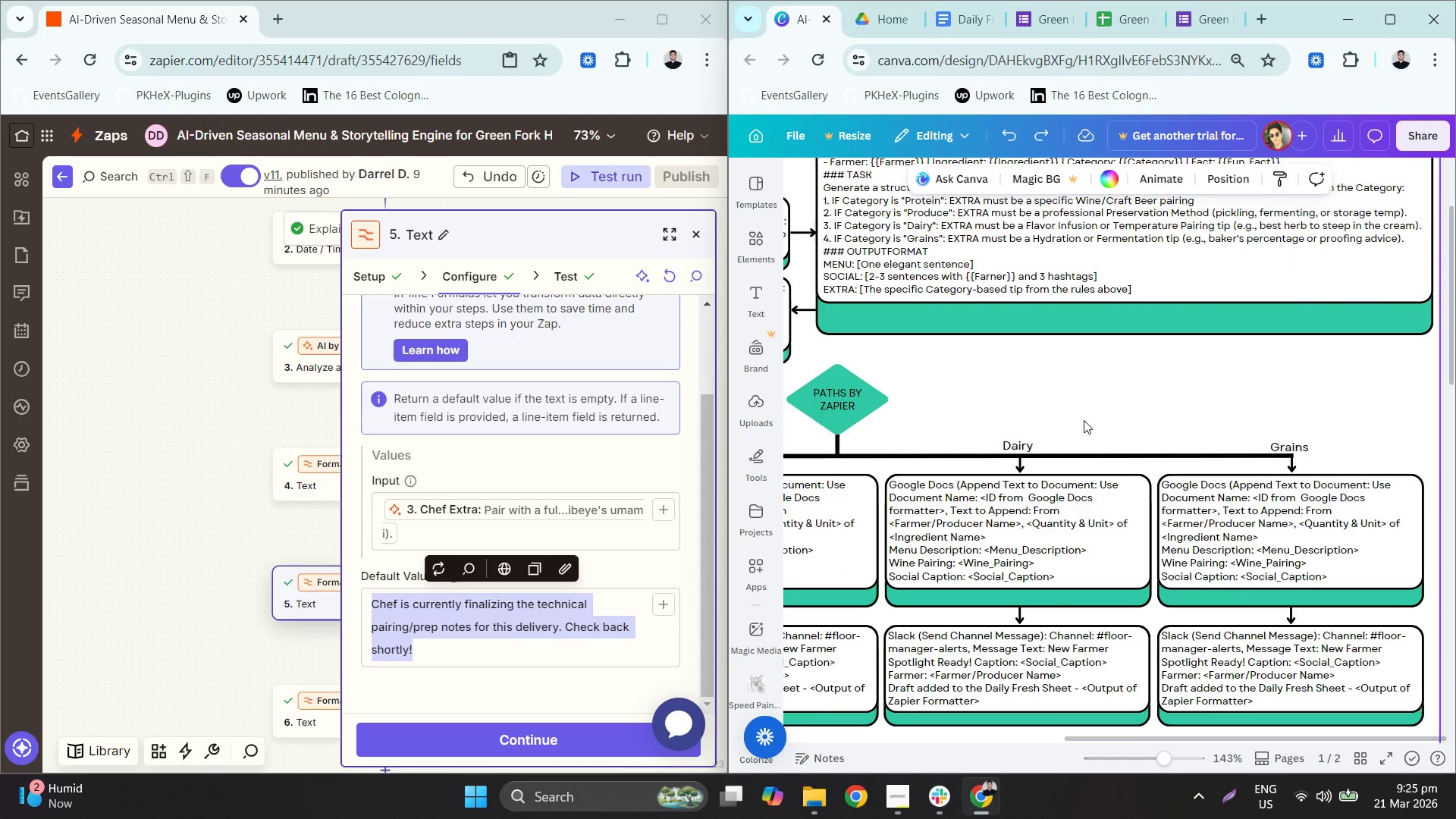 
left_click_drag(start_coordinate=[925, 406], to_coordinate=[813, 391])
 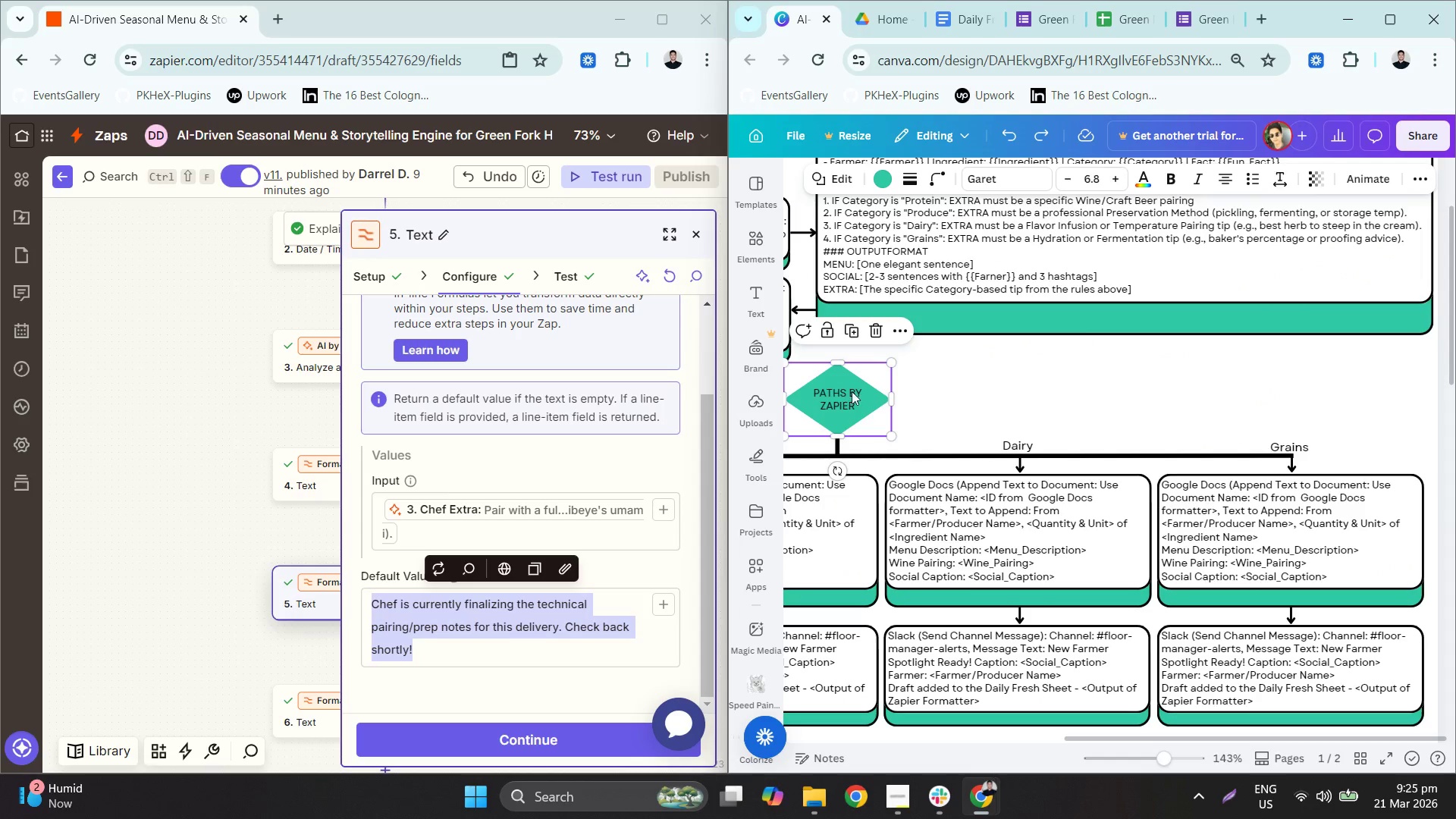 
left_click_drag(start_coordinate=[841, 396], to_coordinate=[1296, 391])
 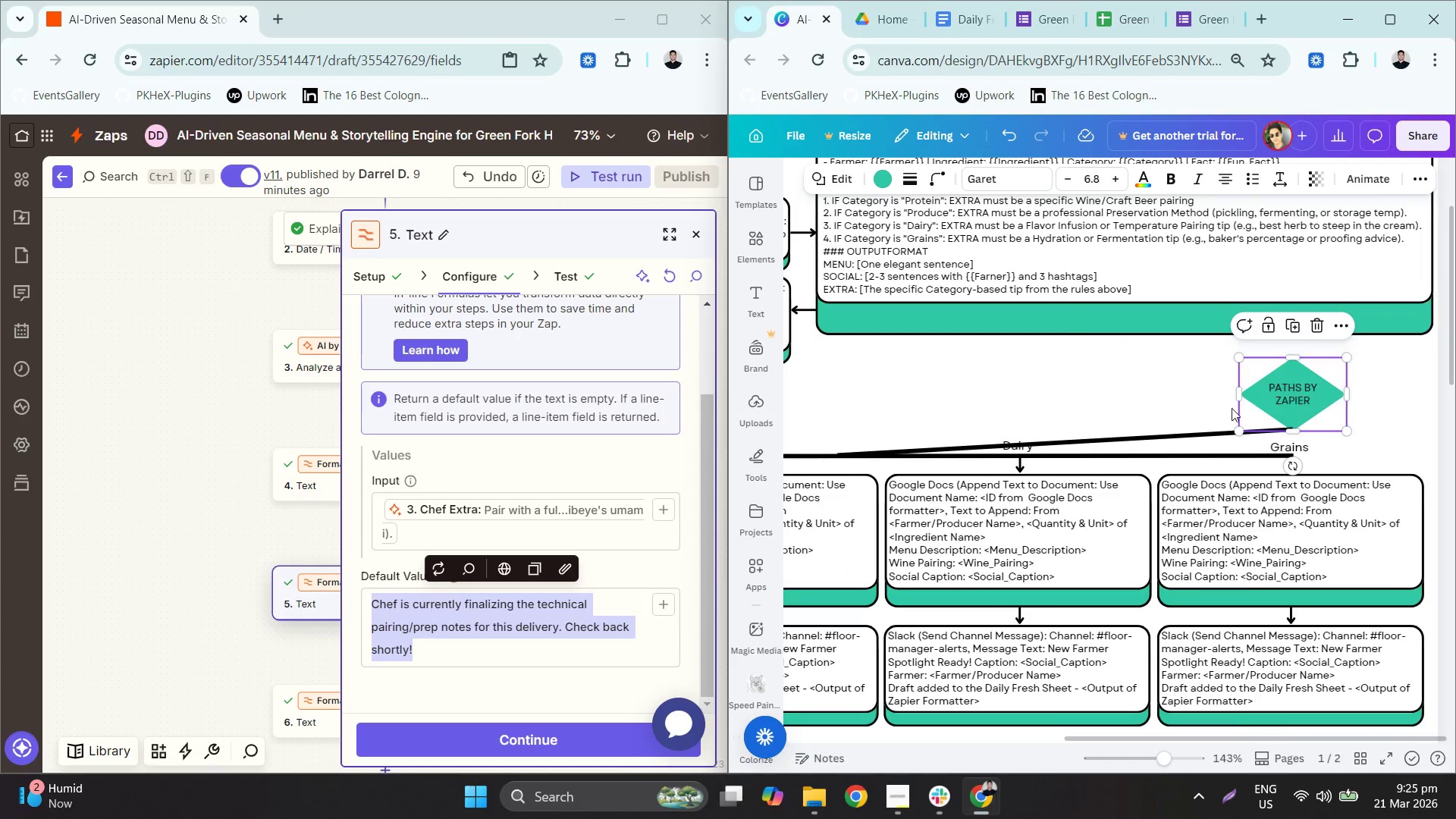 
key(Control+ControlLeft)
 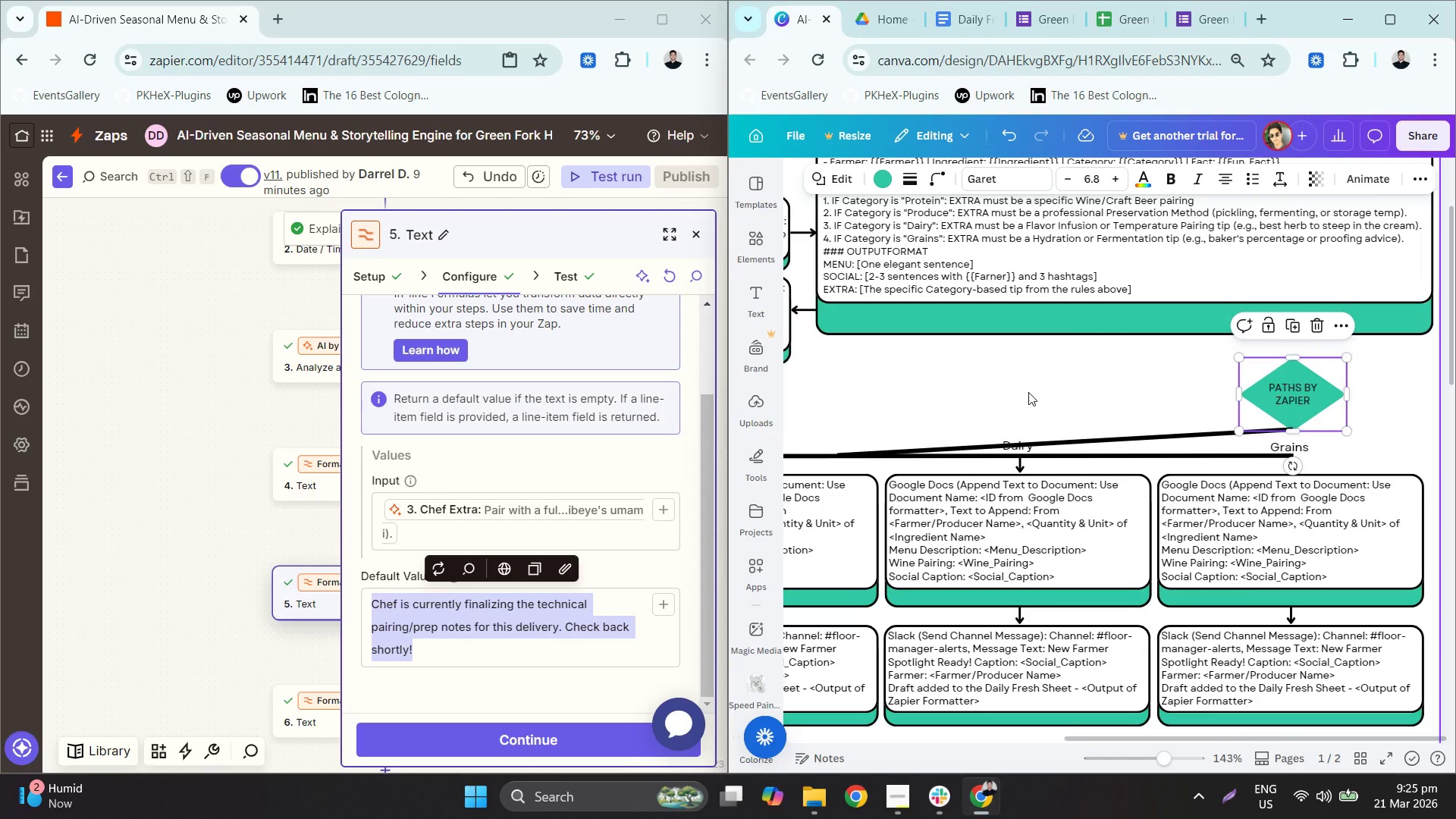 
left_click([1028, 392])
 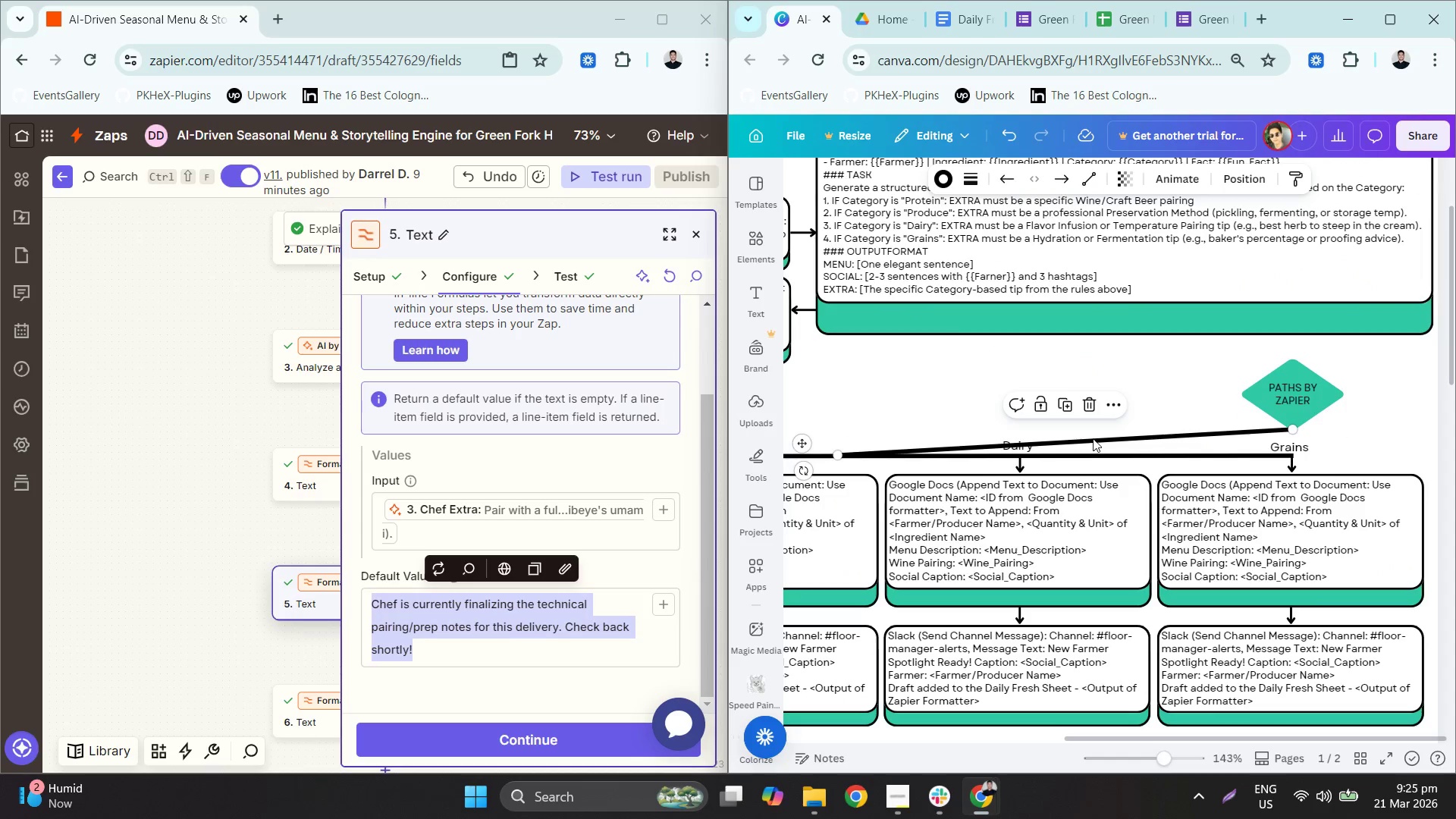 
key(Delete)
 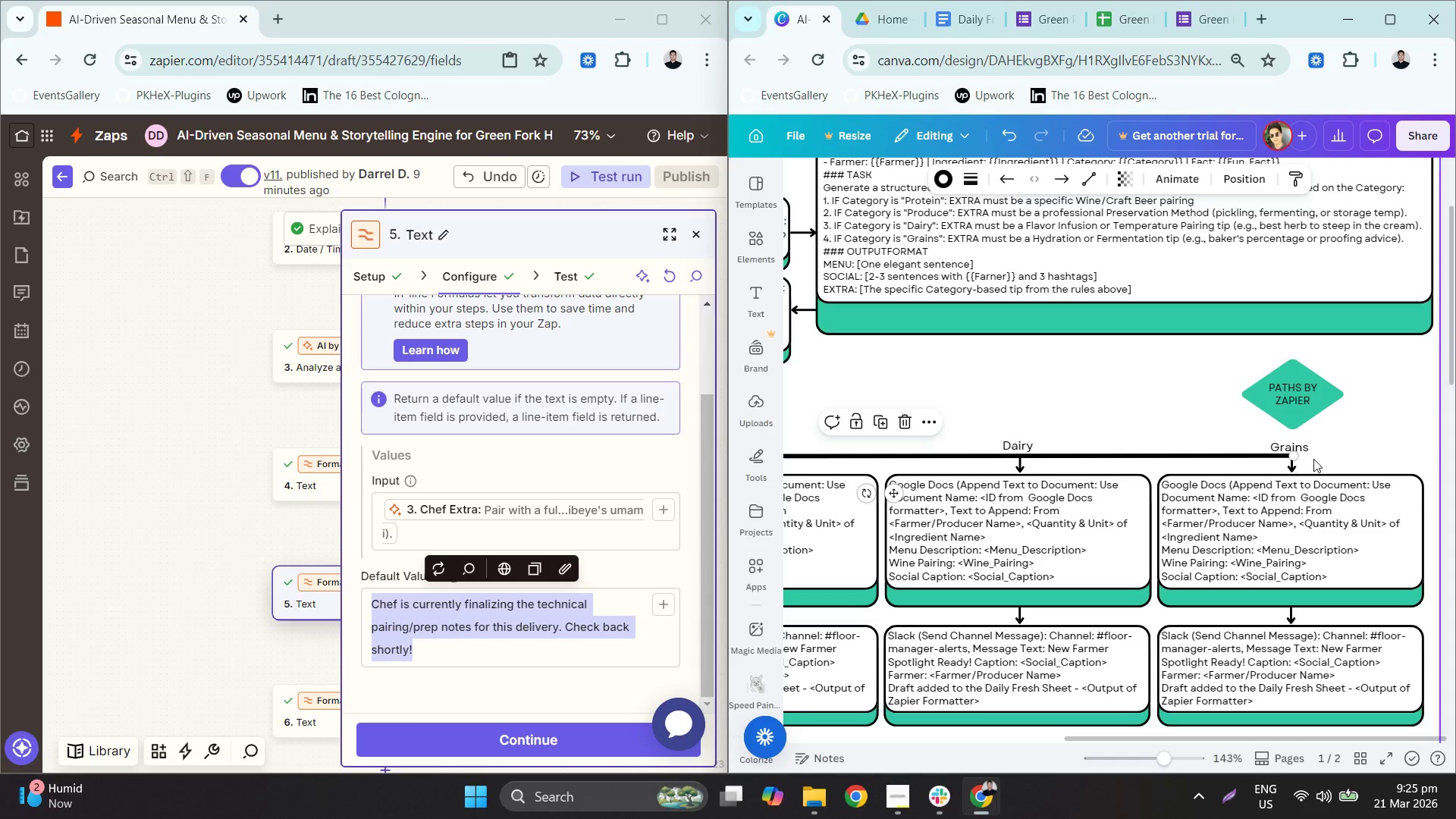 
hold_key(key=ControlLeft, duration=0.53)
scroll: coordinate [1308, 444], scroll_direction: up, amount: 3.0
 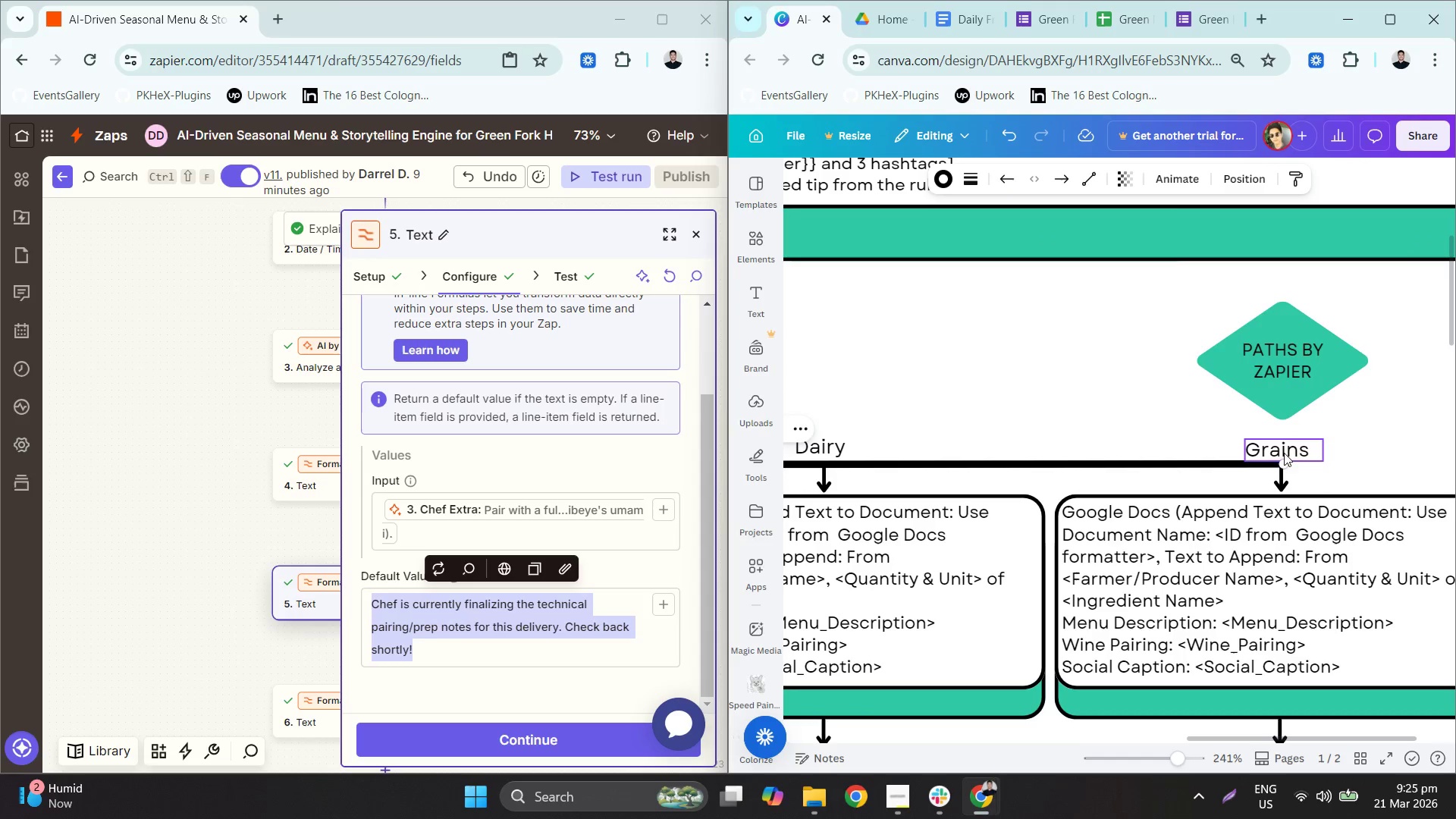 
left_click([1277, 461])
 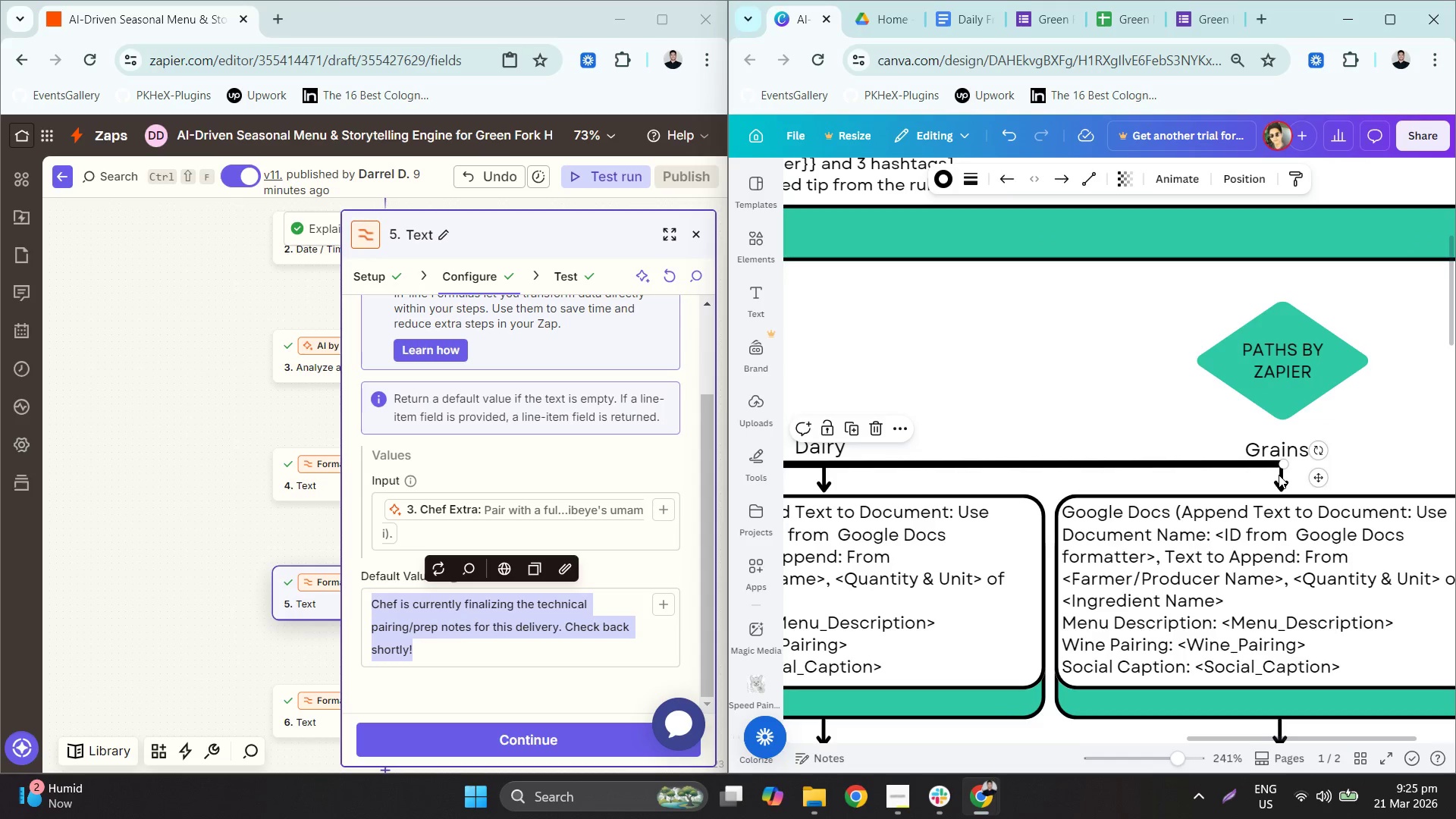 
left_click_drag(start_coordinate=[1280, 463], to_coordinate=[1276, 408])
 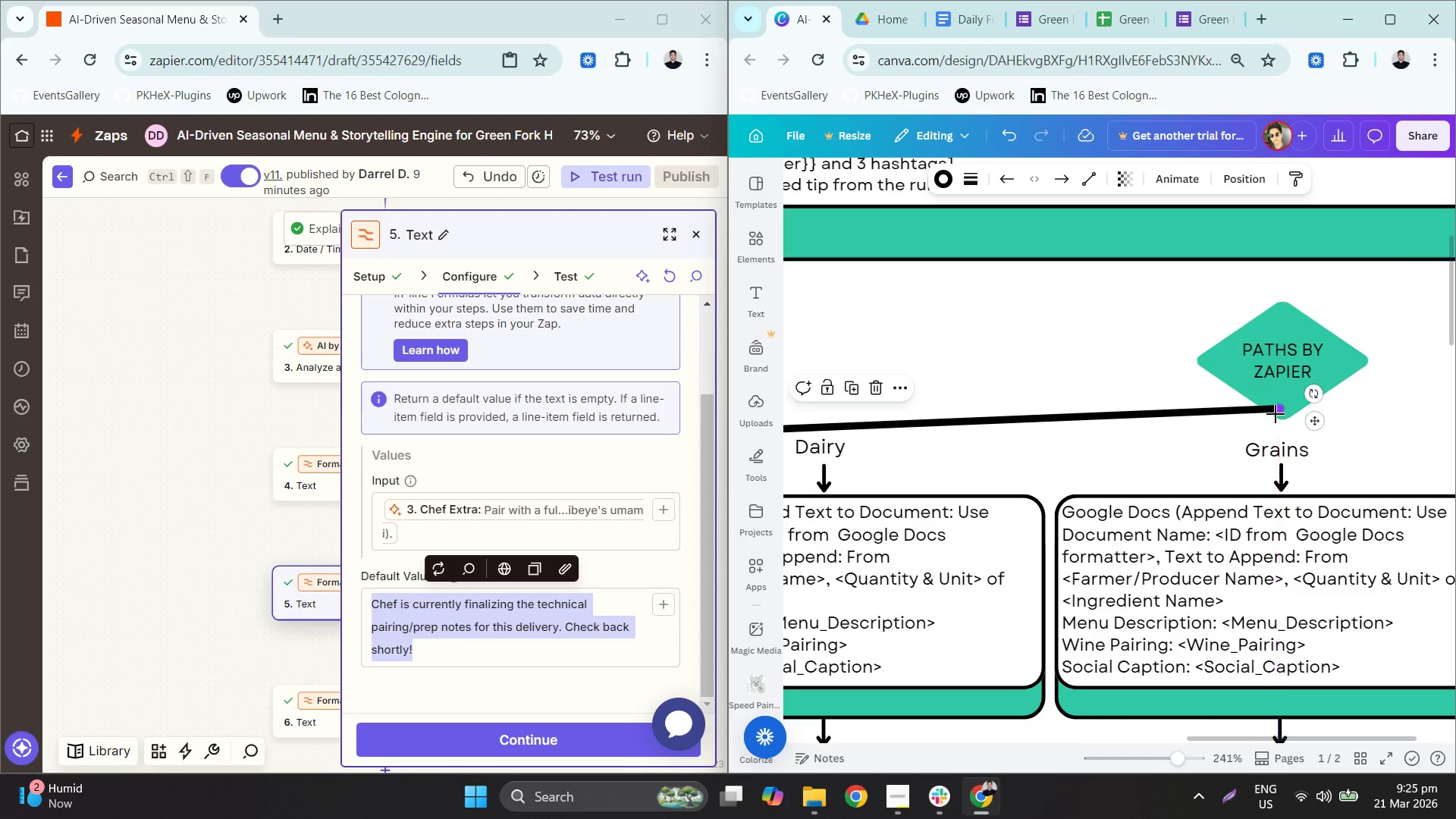 
hold_key(key=ControlLeft, duration=0.33)
 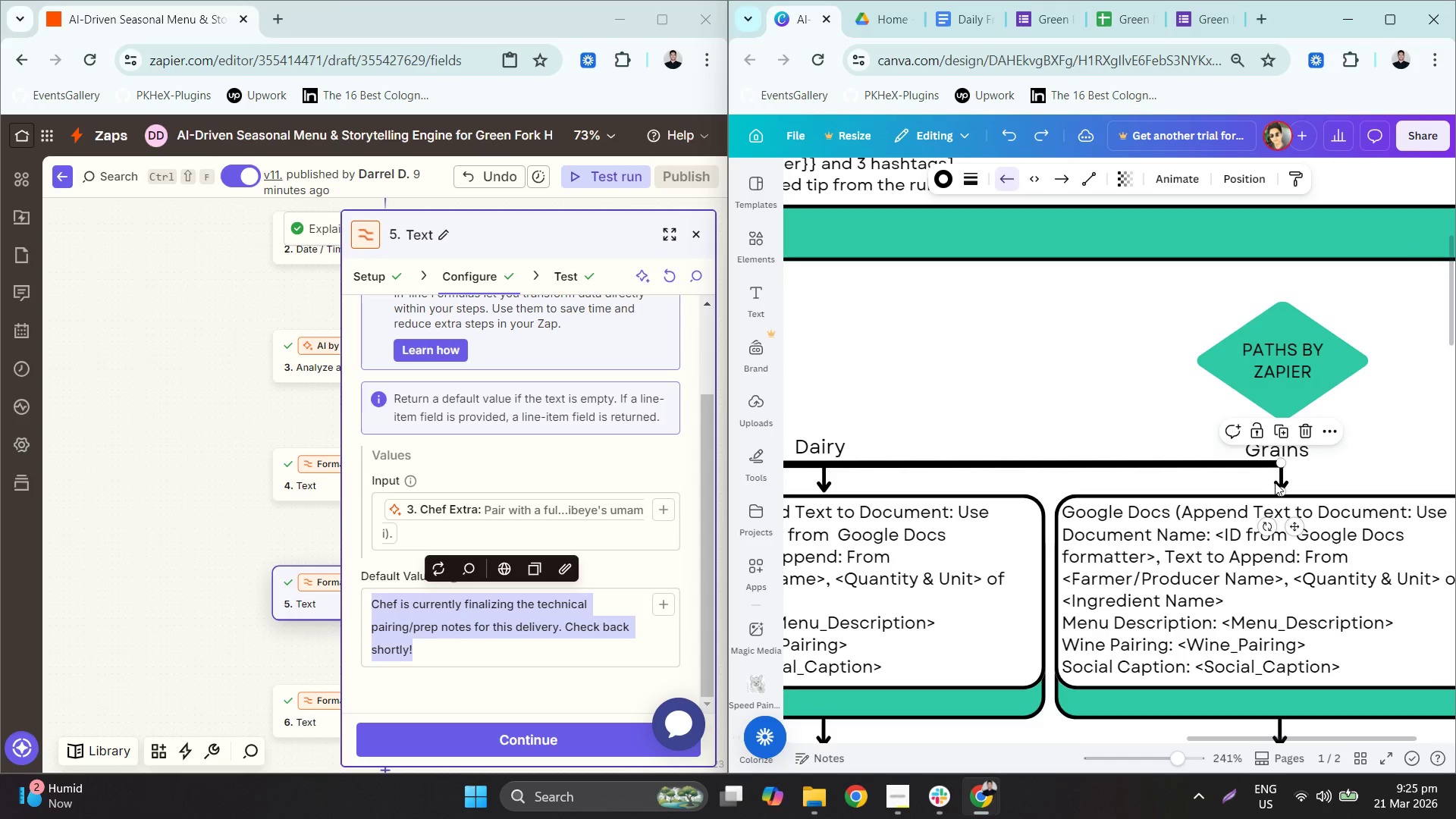 
key(Z)
 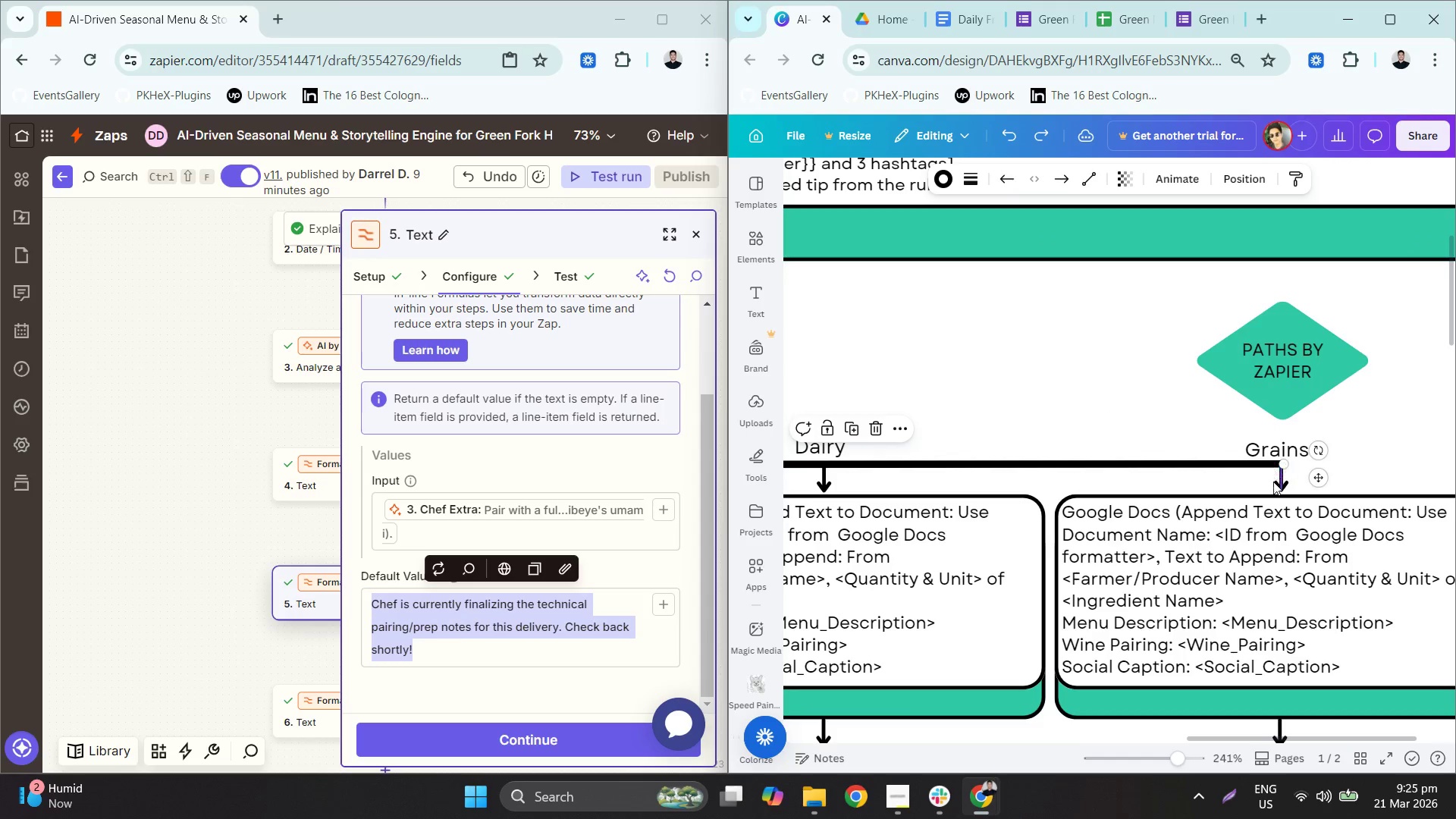 
left_click([1275, 482])
 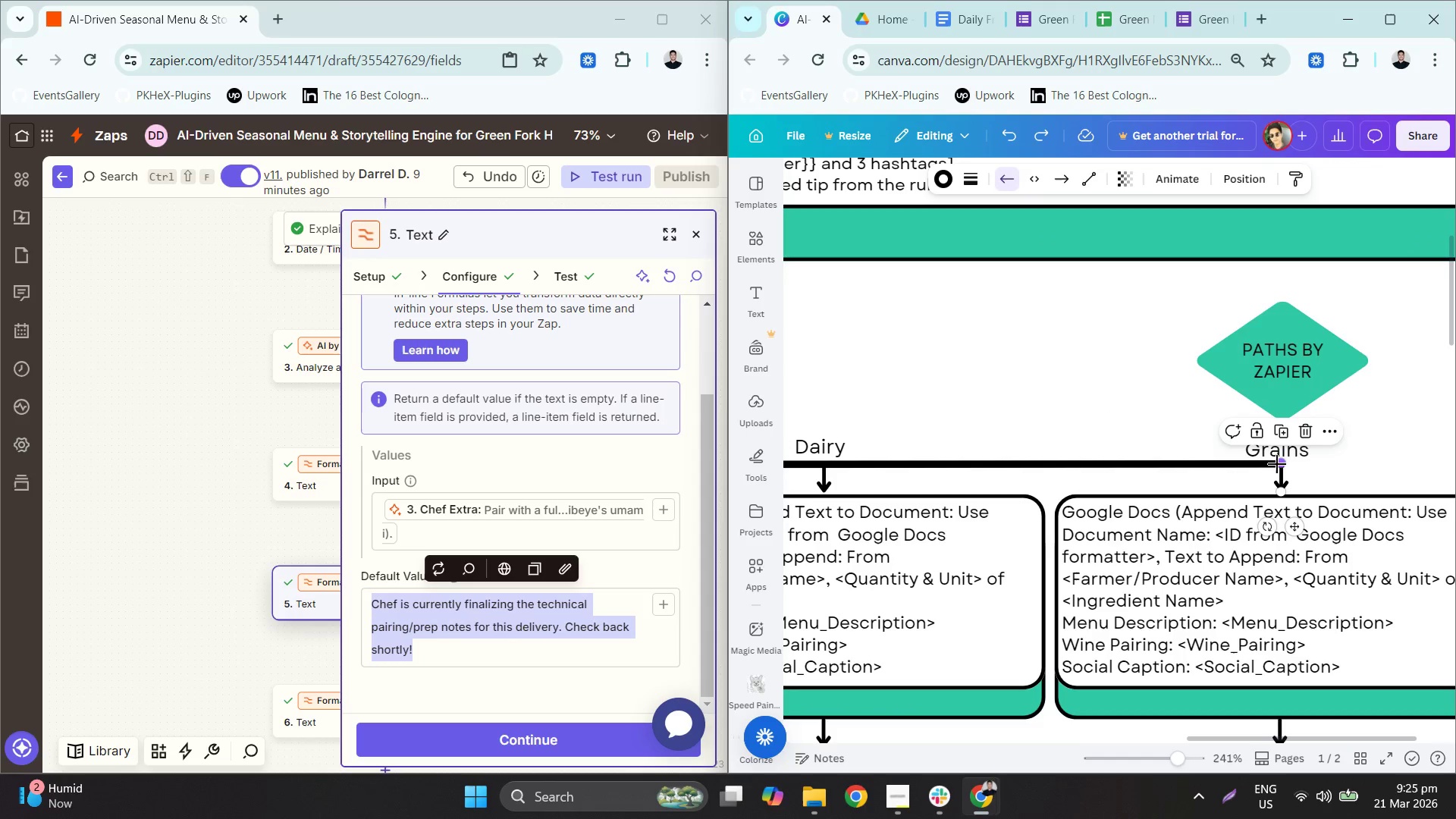 
left_click_drag(start_coordinate=[1278, 463], to_coordinate=[1279, 375])
 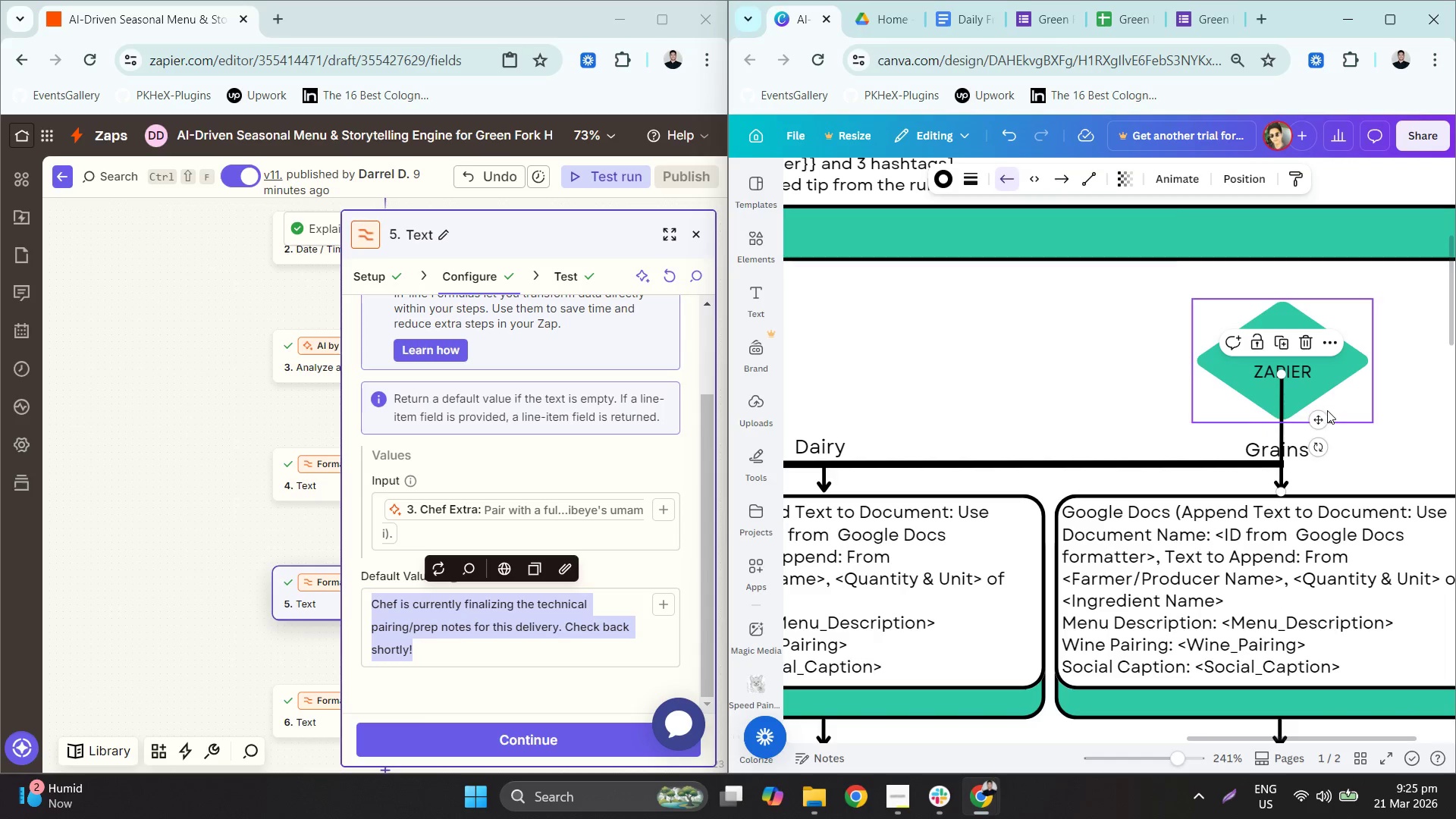 
hold_key(key=ControlLeft, duration=0.92)
scroll: coordinate [1326, 380], scroll_direction: up, amount: 7.0
 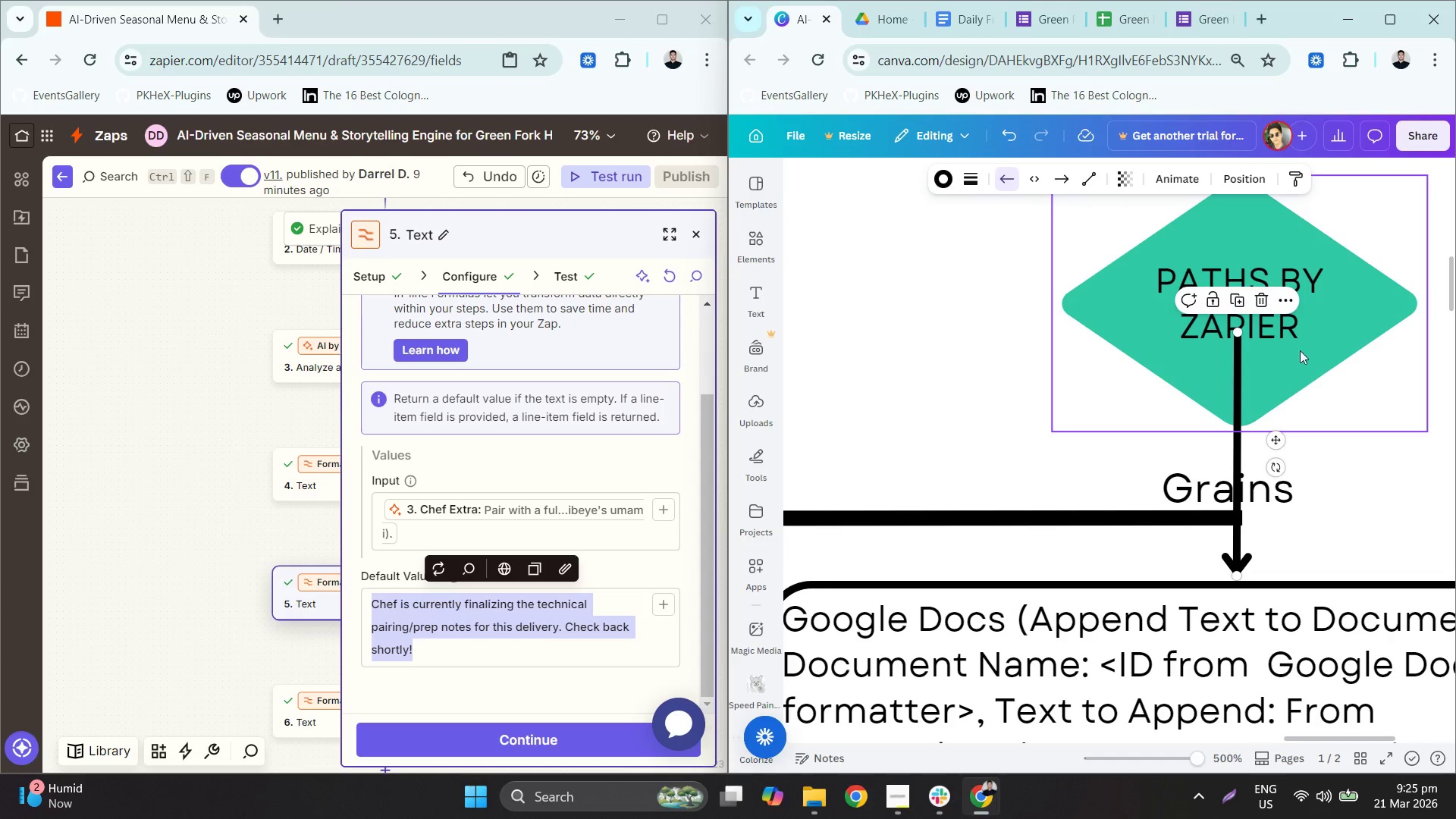 
left_click([1289, 349])
 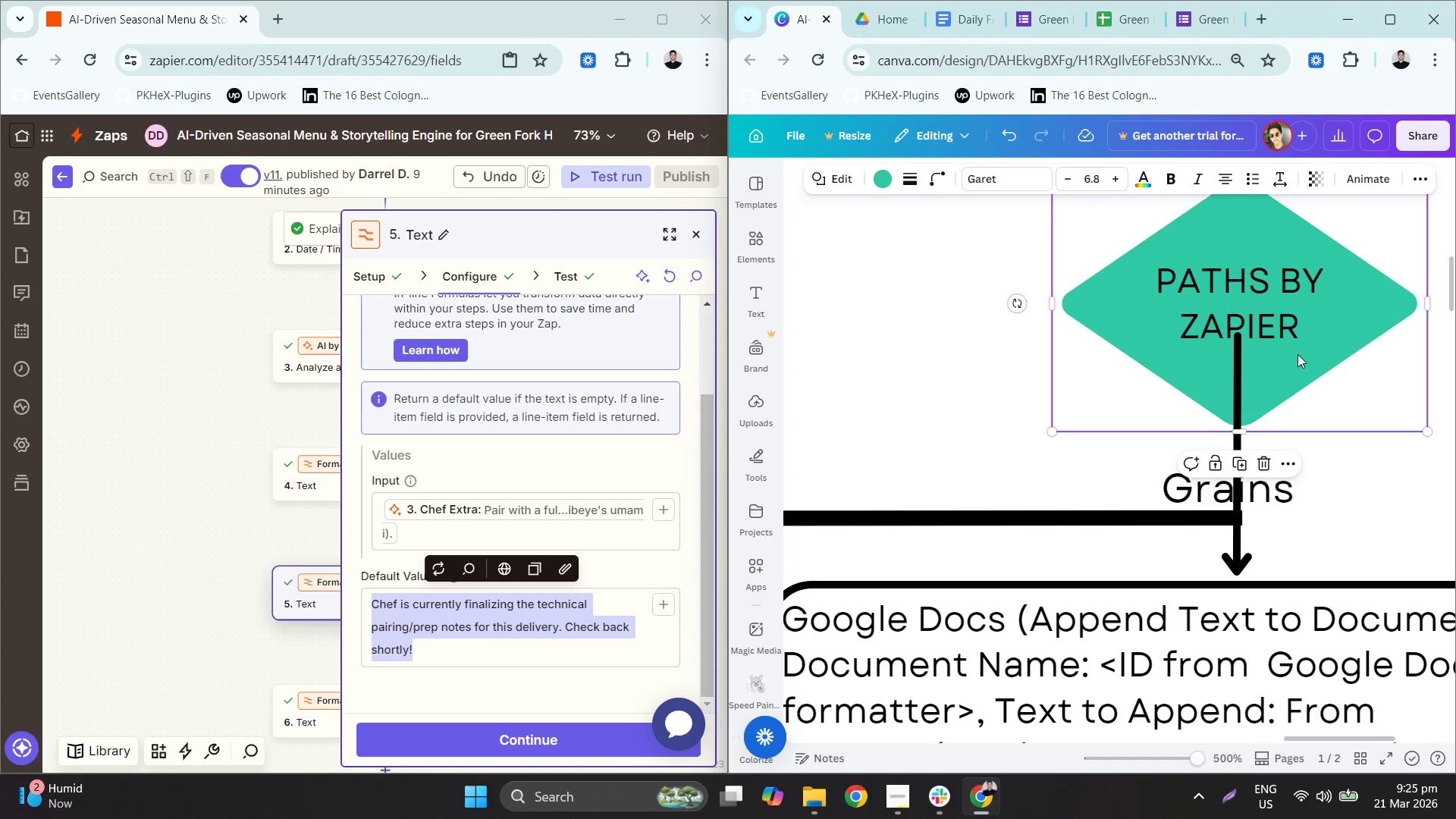 
left_click_drag(start_coordinate=[1313, 350], to_coordinate=[1310, 349])
 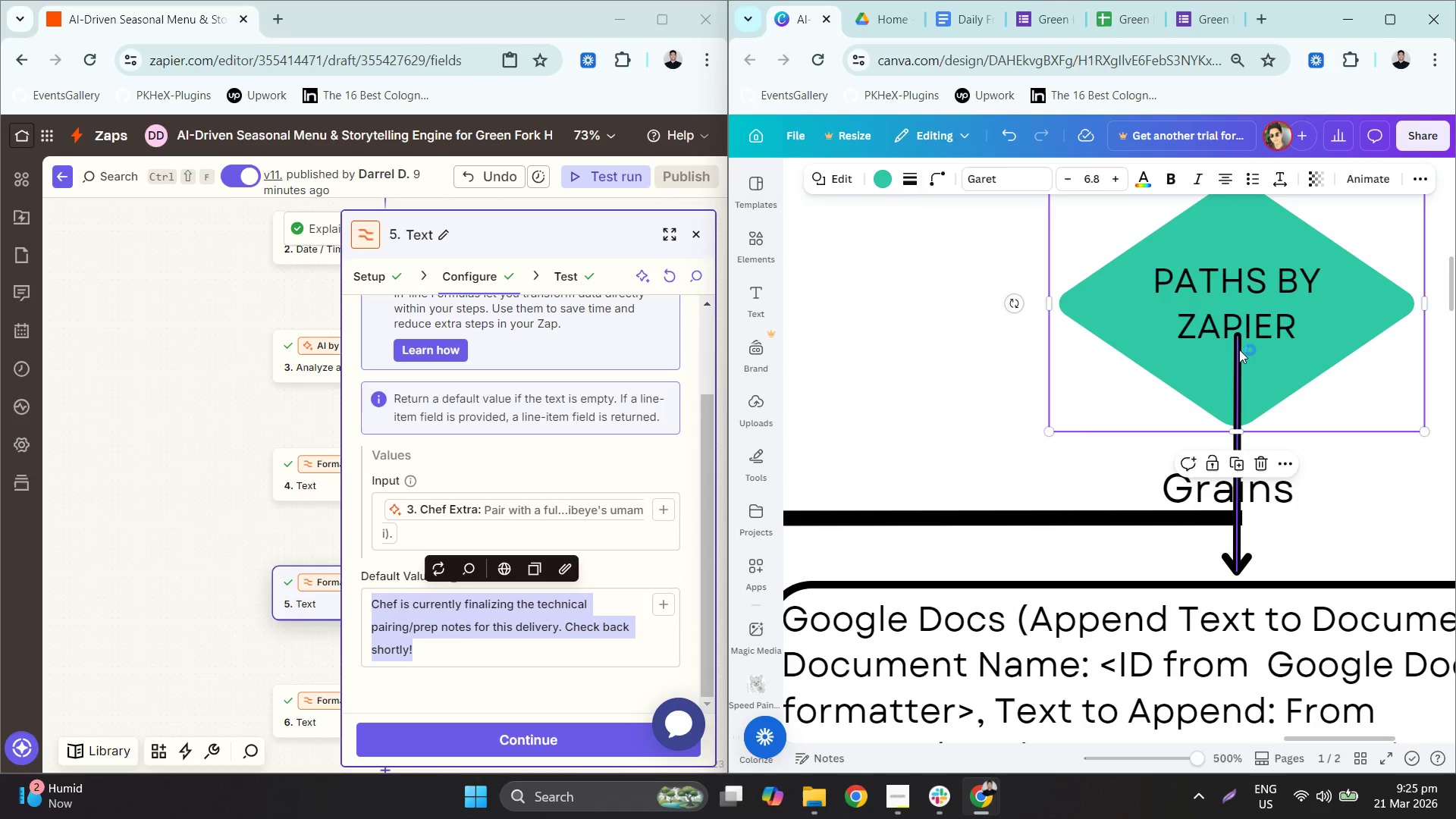 
left_click([1239, 350])
 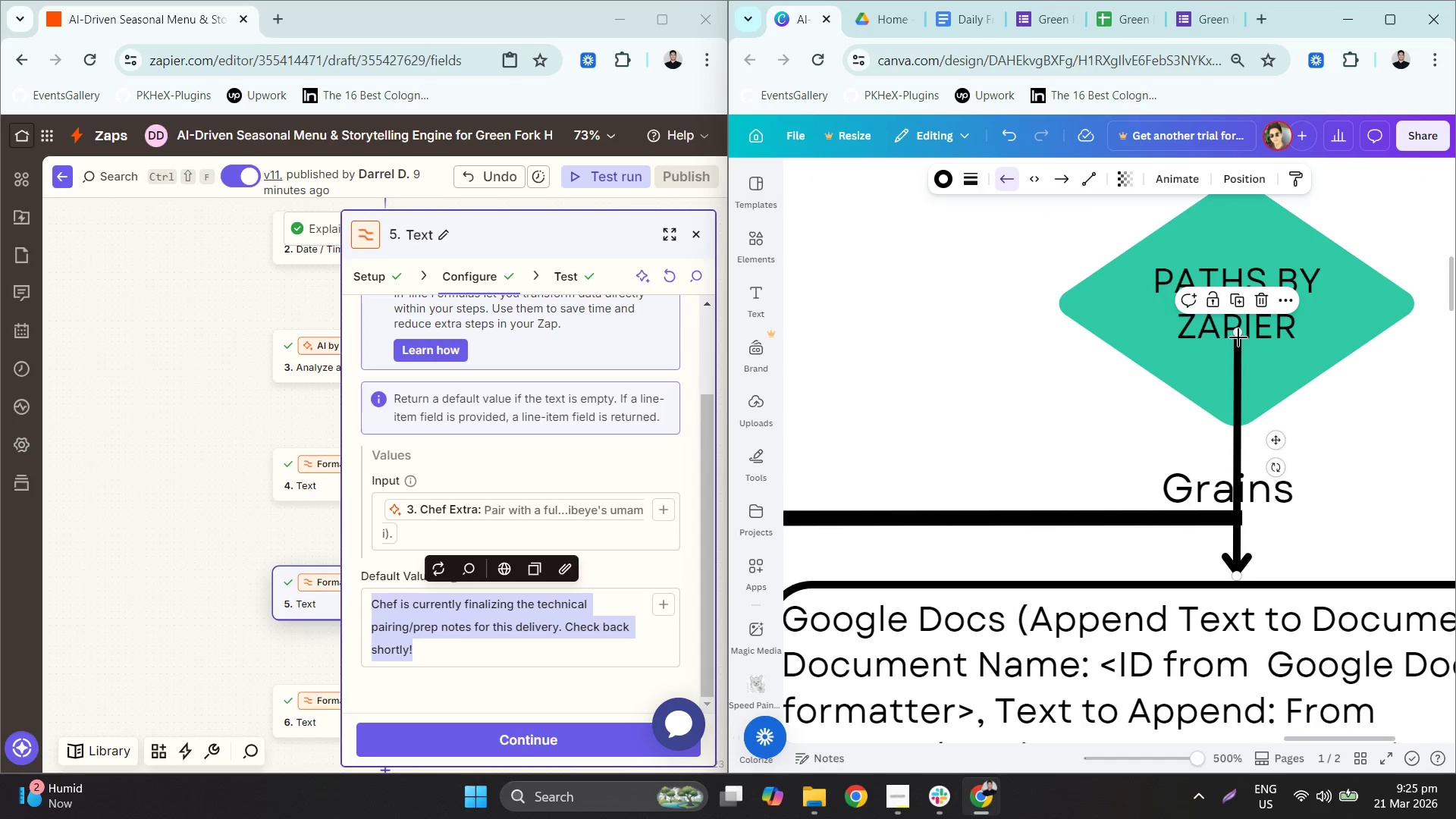 
left_click_drag(start_coordinate=[1238, 335], to_coordinate=[1236, 429])
 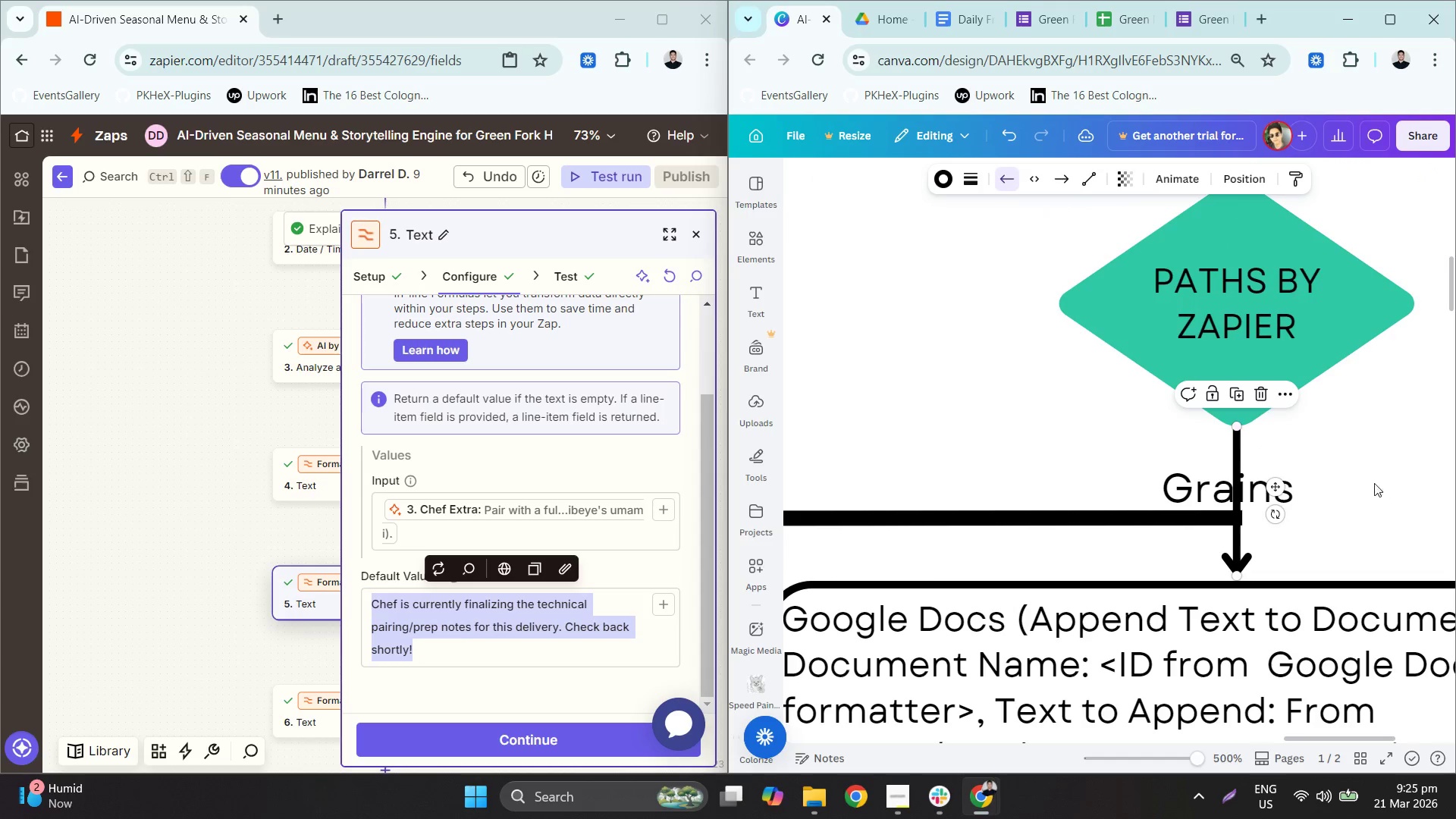 
hold_key(key=ControlLeft, duration=0.78)
scroll: coordinate [1332, 435], scroll_direction: down, amount: 3.0
 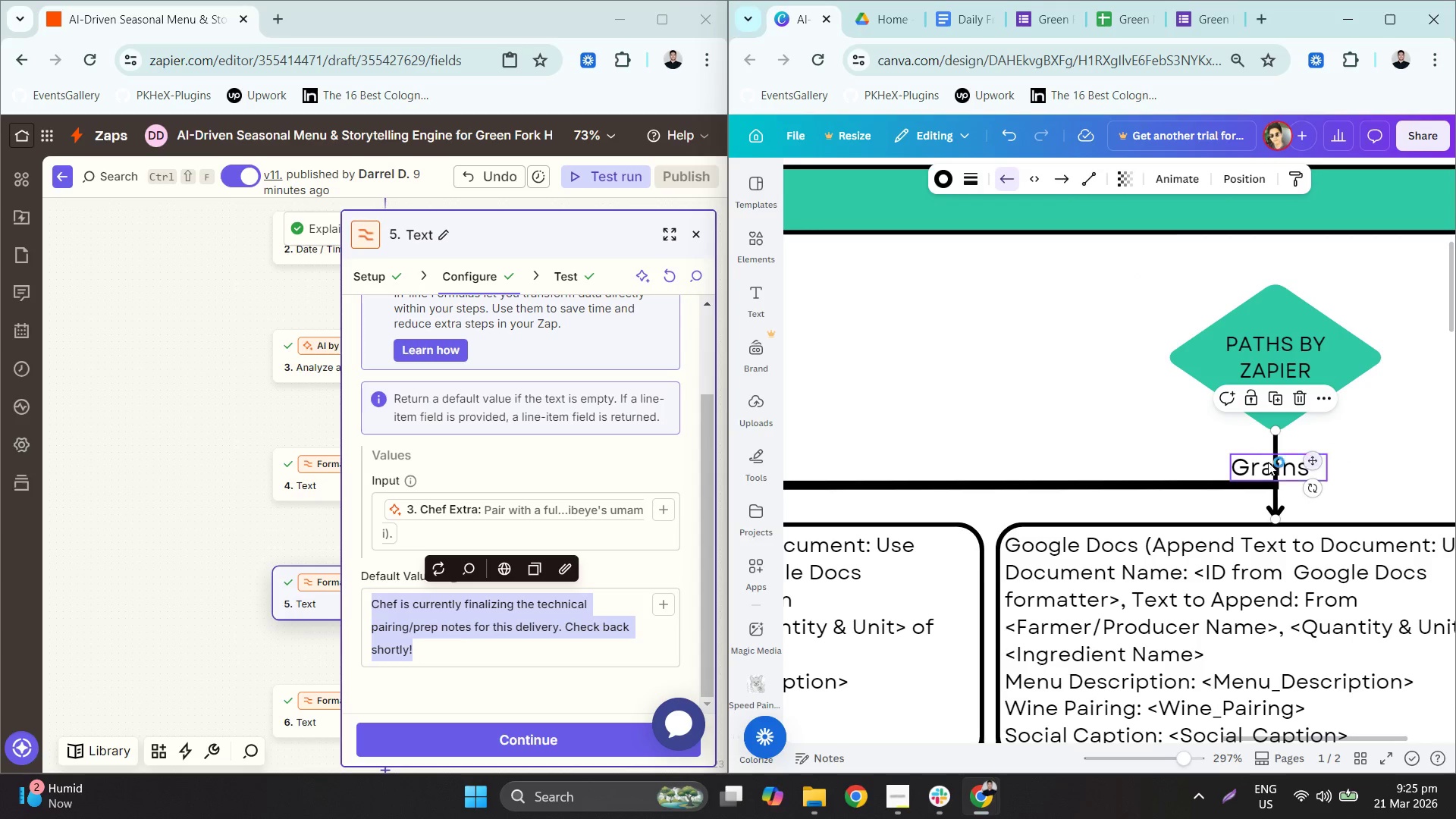 
left_click_drag(start_coordinate=[1250, 463], to_coordinate=[1212, 463])
 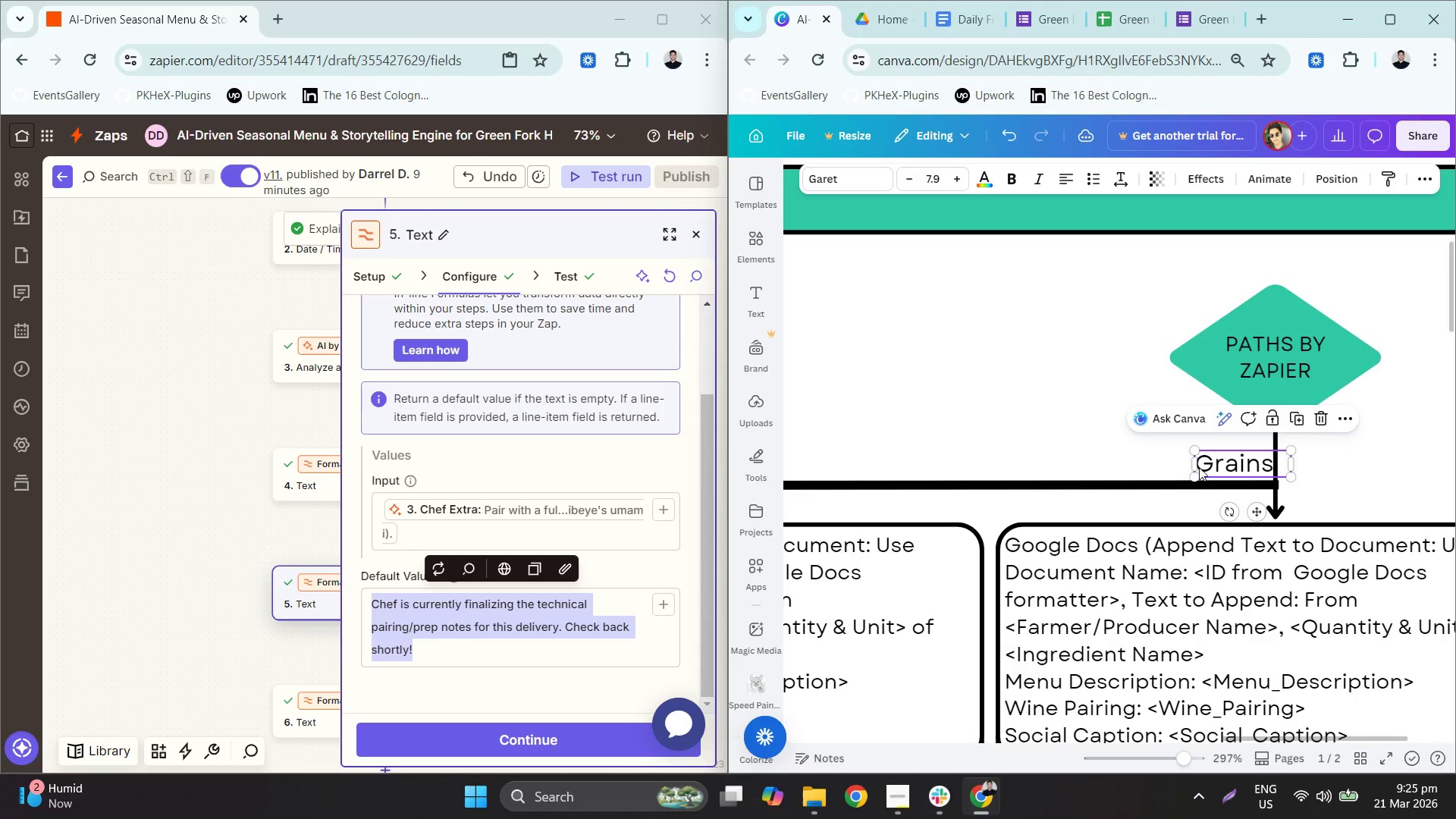 
hold_key(key=ControlLeft, duration=0.77)
left_click([1036, 438])
 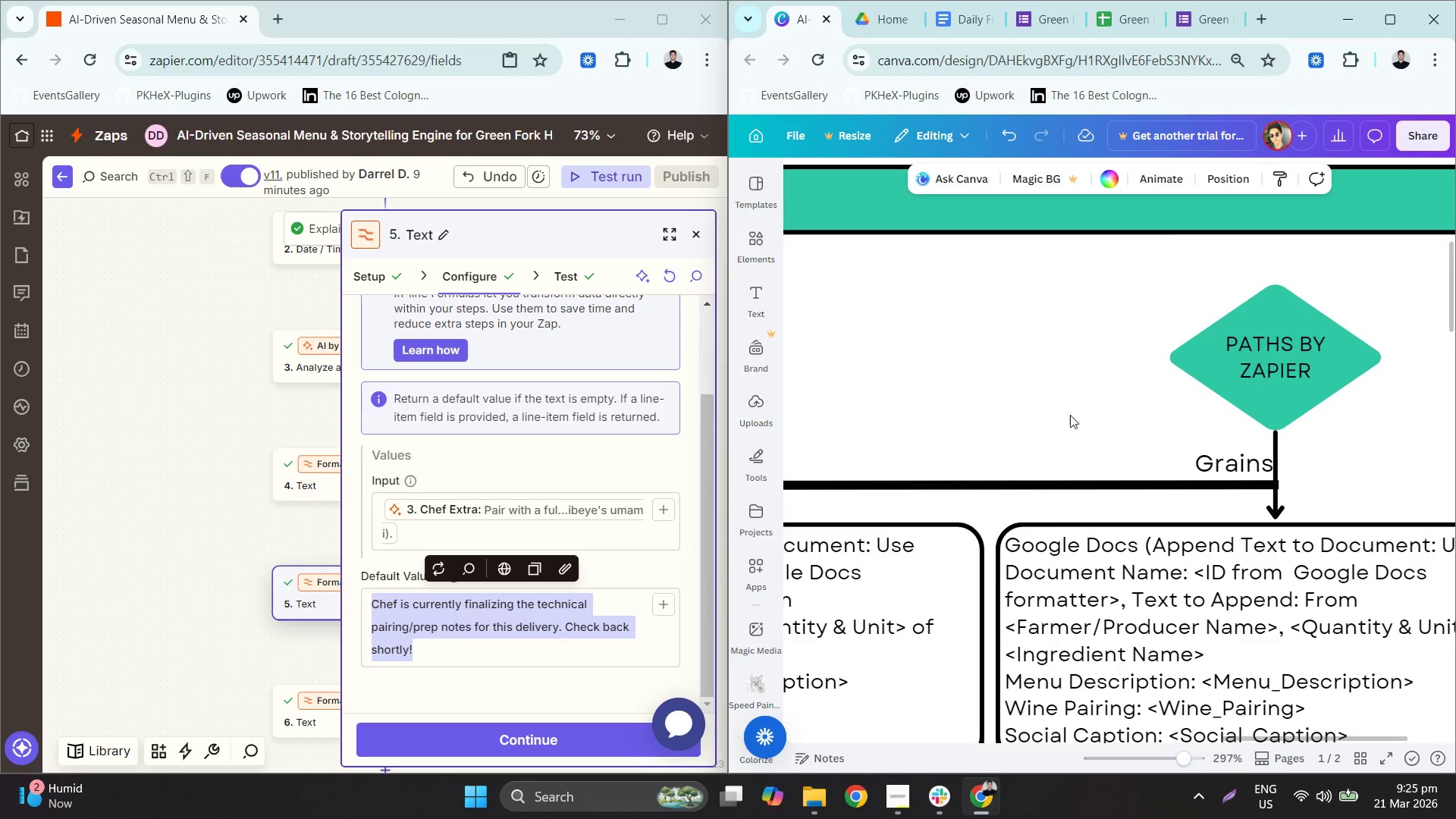 
scroll: coordinate [1084, 409], scroll_direction: down, amount: 4.0
 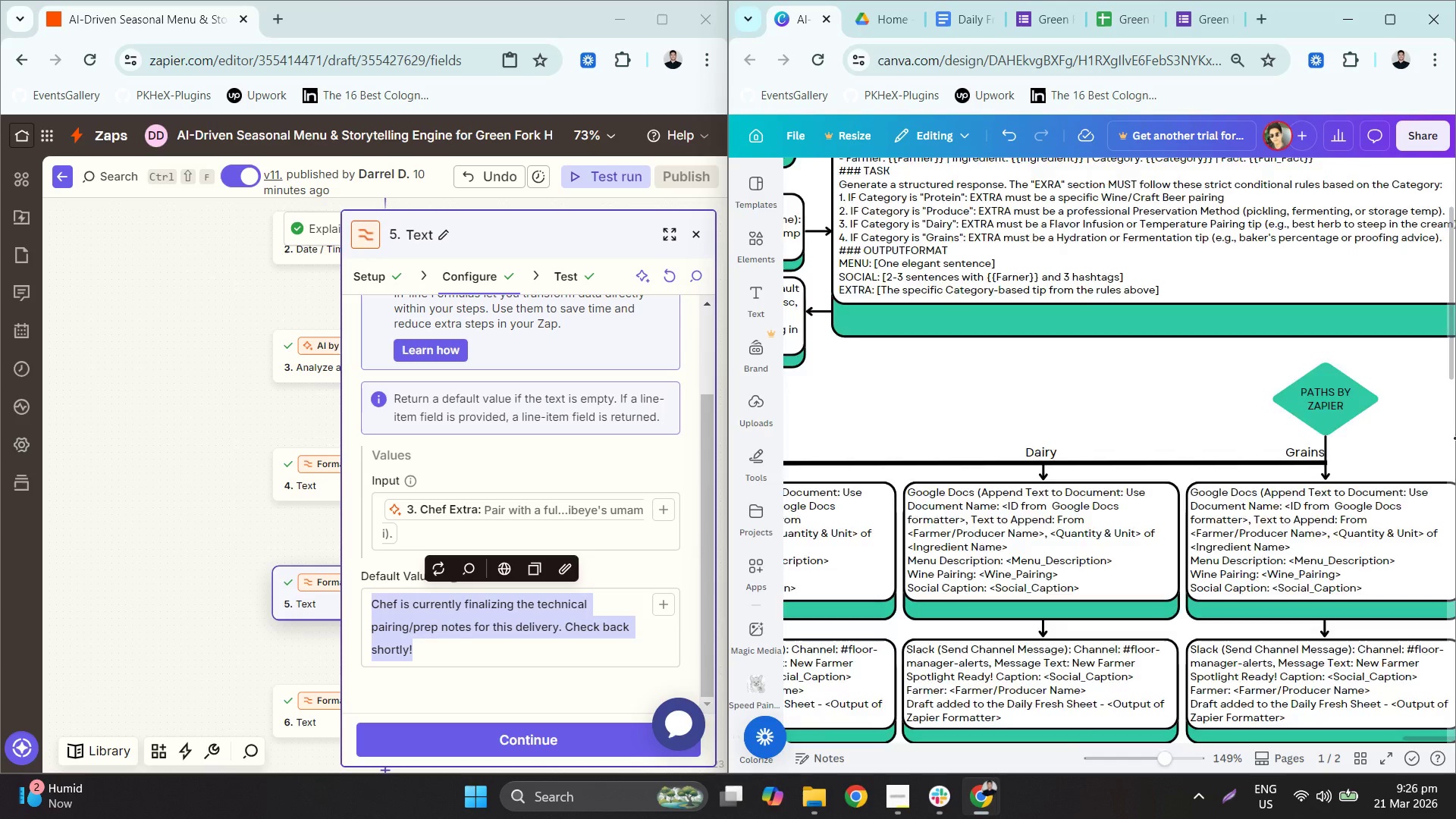 
hold_key(key=ArrowLeft, duration=1.31)
 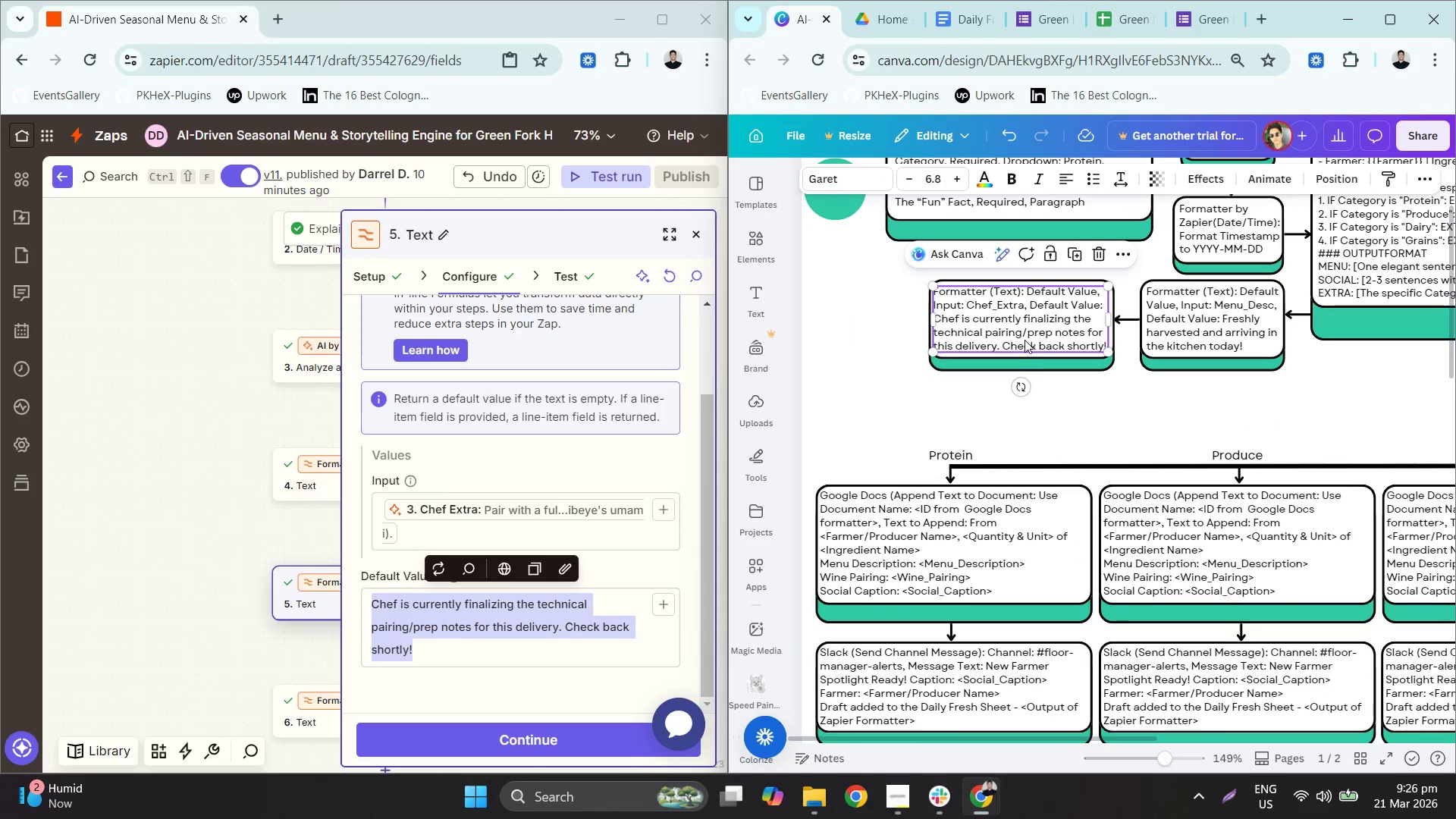 
double_click([1047, 390])
 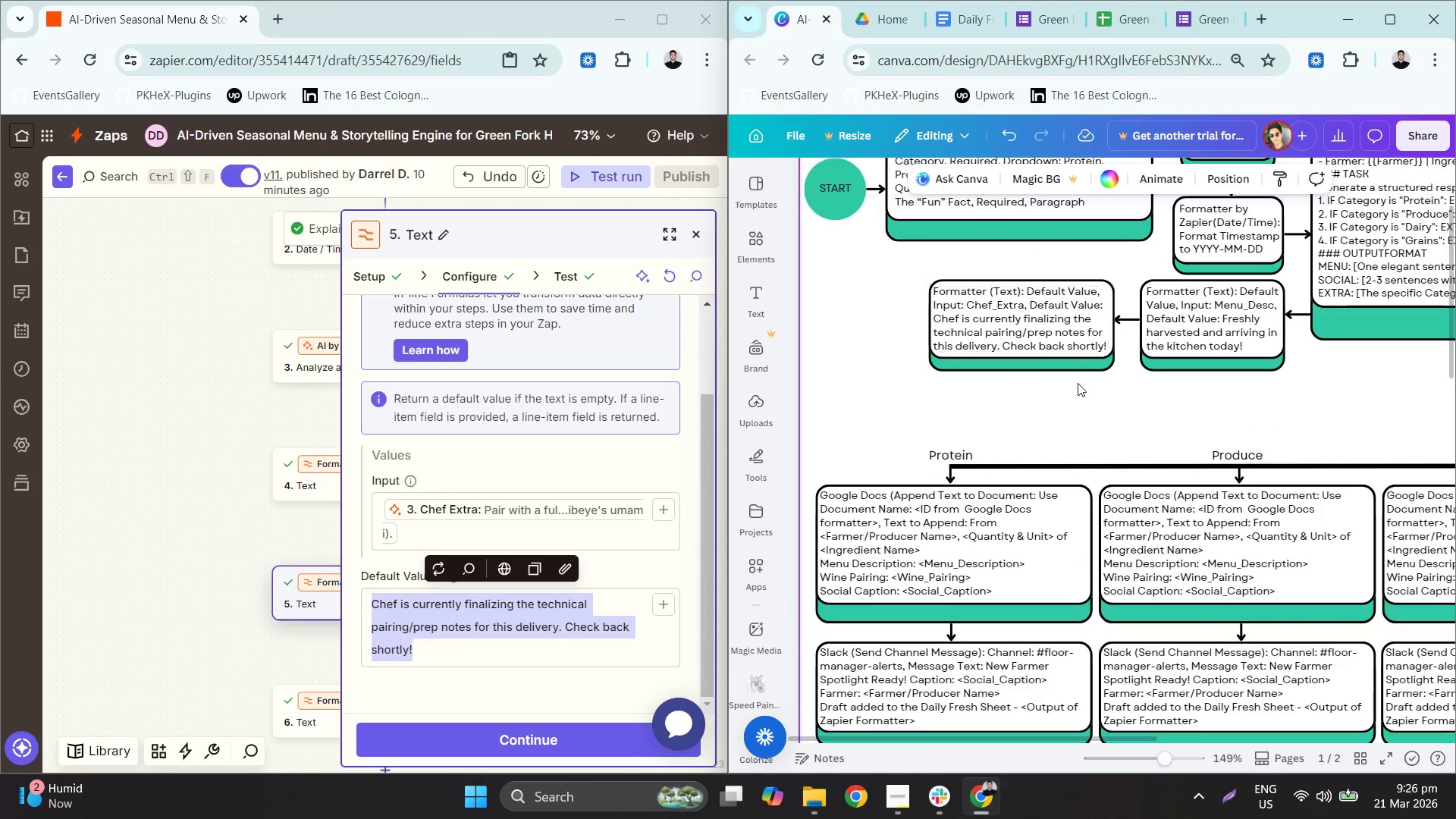 
left_click_drag(start_coordinate=[1078, 382], to_coordinate=[977, 304])
 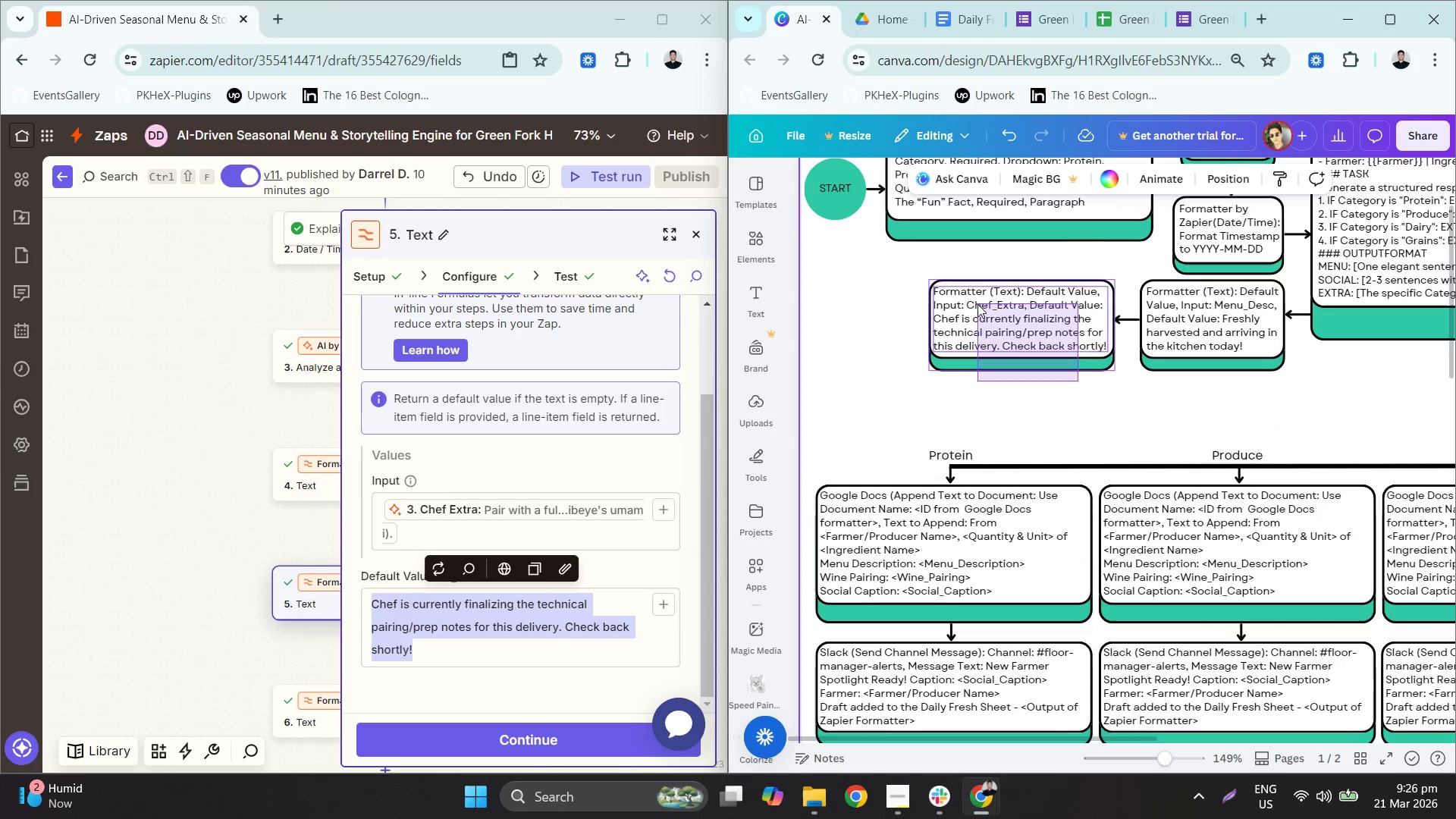 
key(Control+C)
 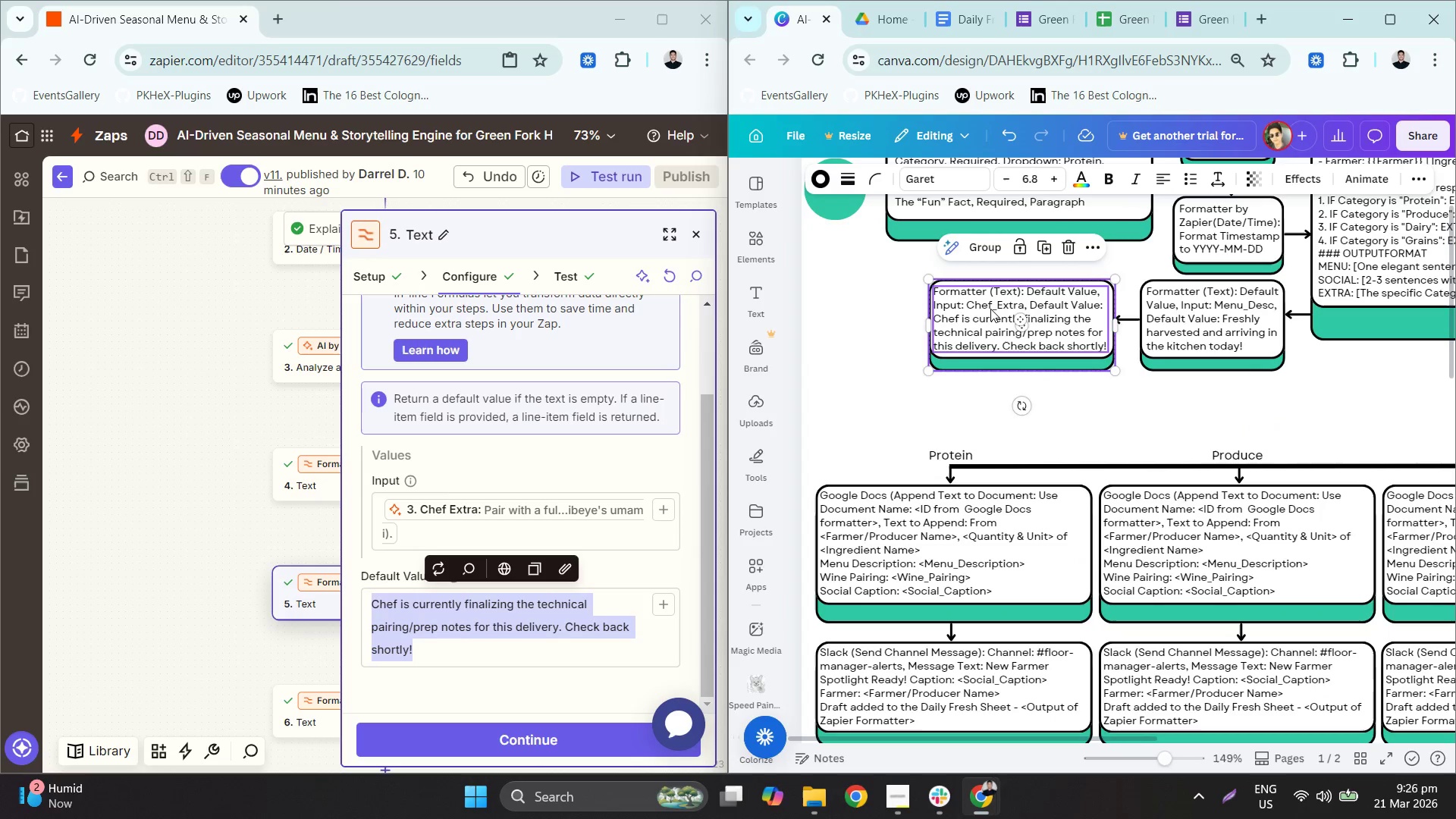 
key(Control+V)
 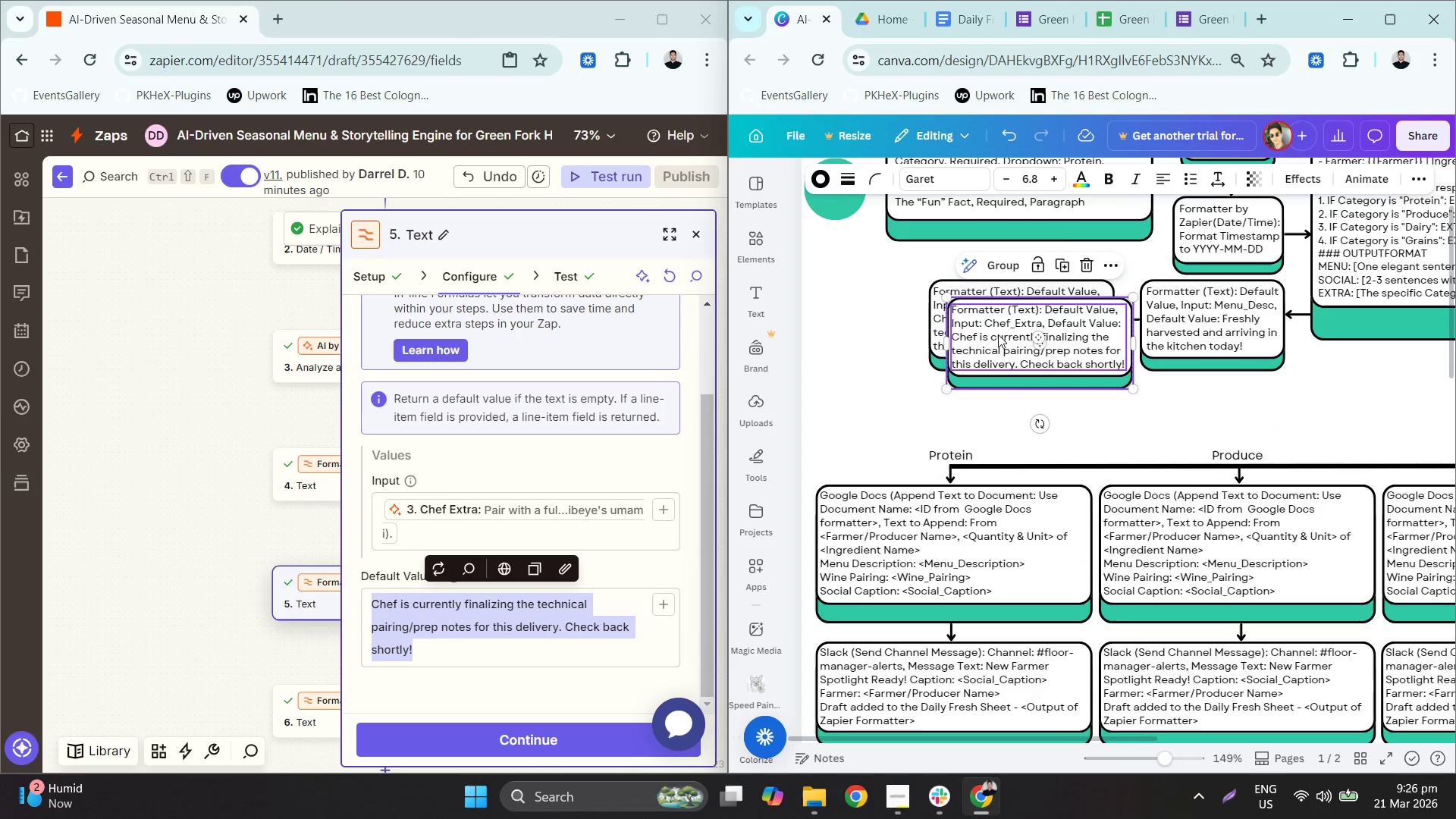 
left_click_drag(start_coordinate=[996, 342], to_coordinate=[921, 388])
 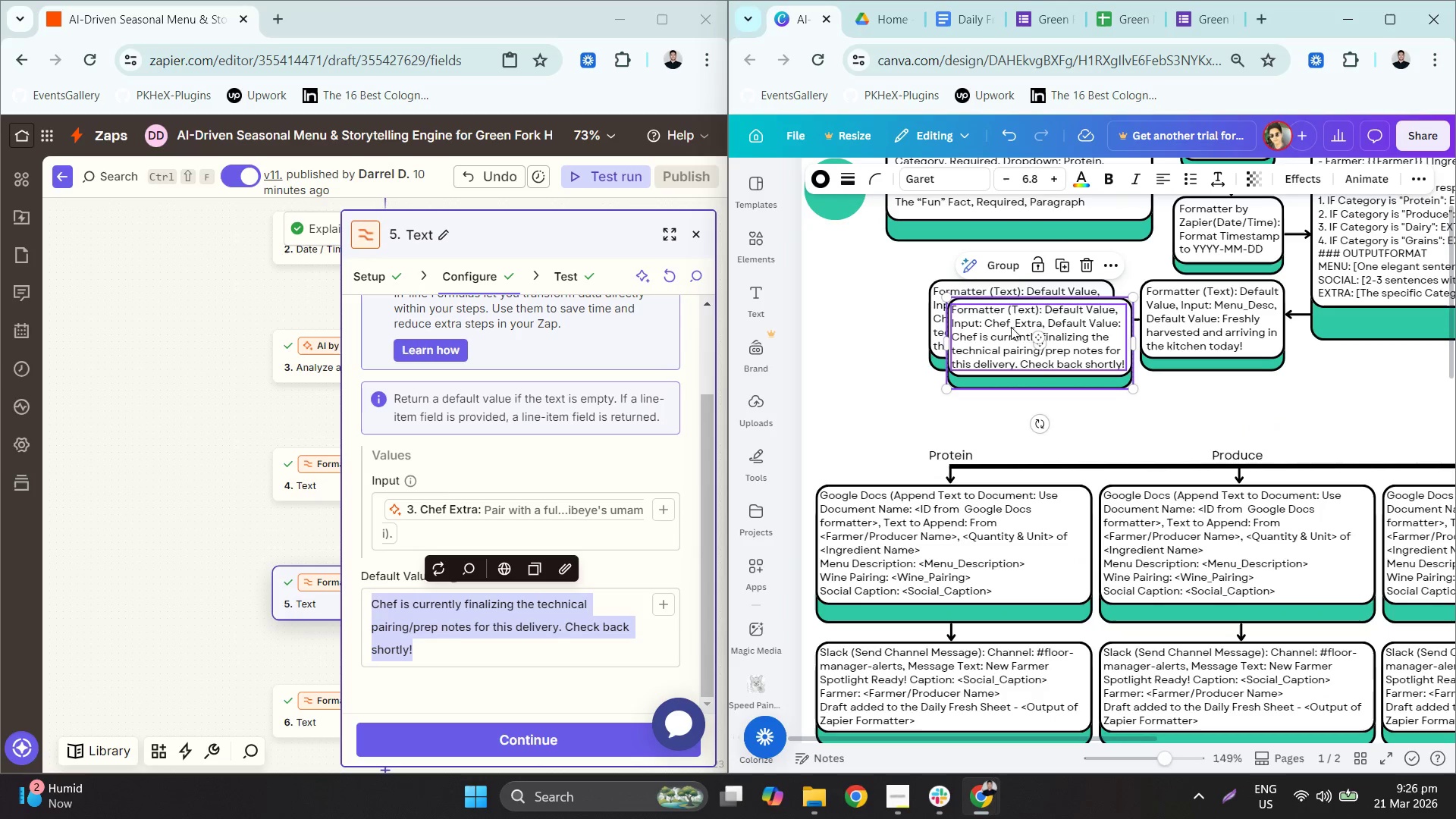 
left_click_drag(start_coordinate=[1001, 328], to_coordinate=[978, 378])
 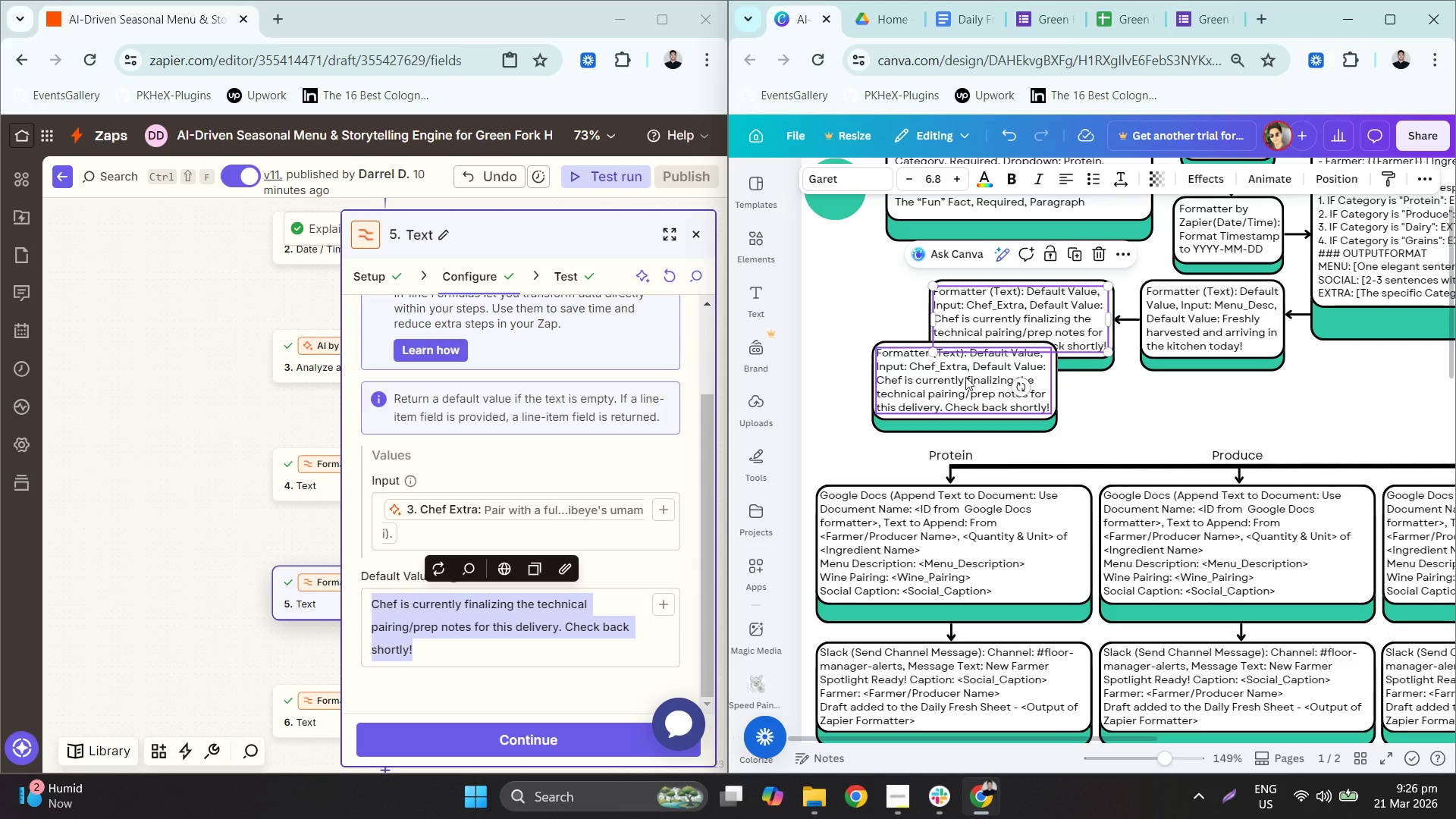 
left_click_drag(start_coordinate=[930, 382], to_coordinate=[985, 402])
 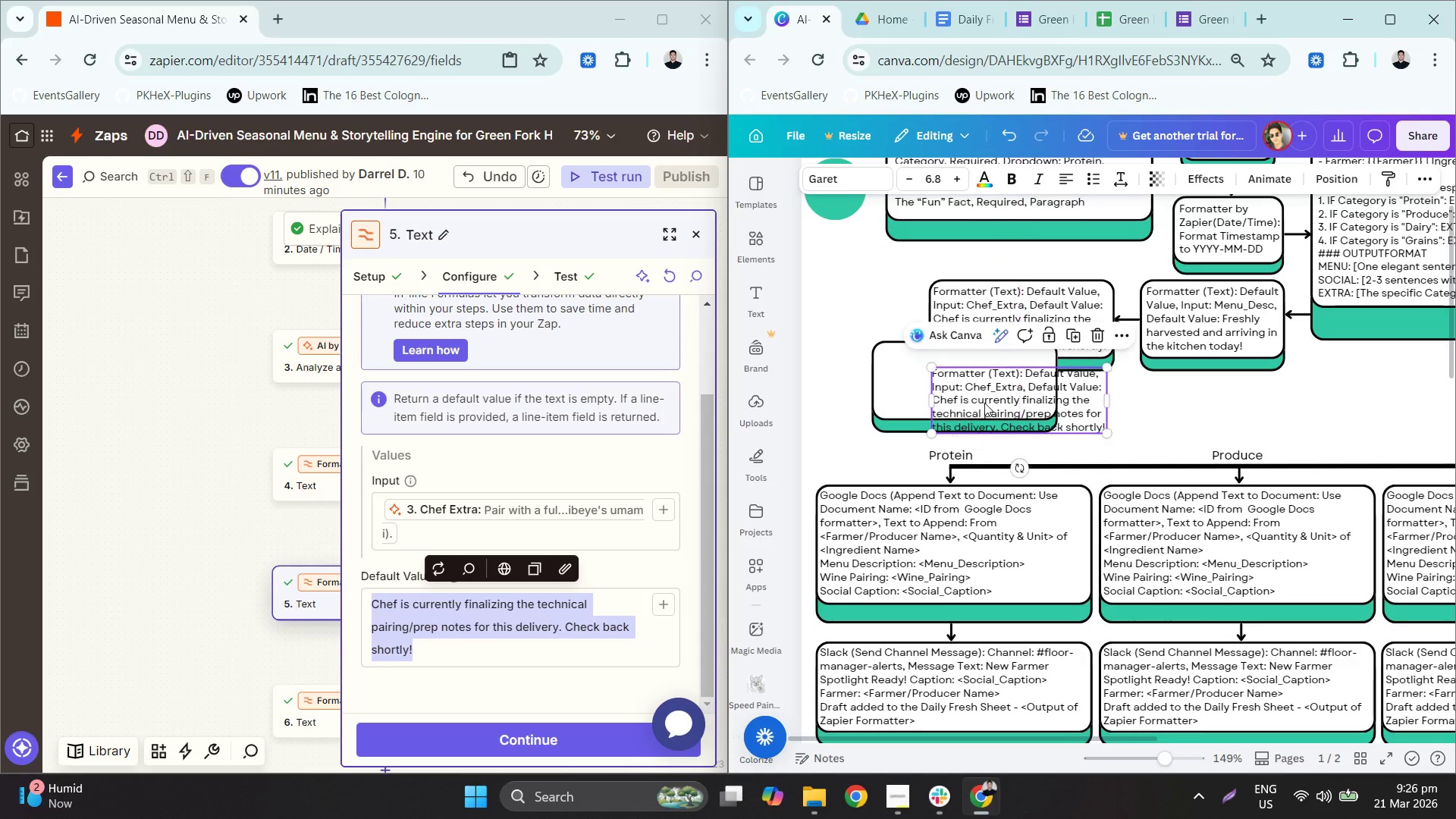 
key(Control+ControlLeft)
 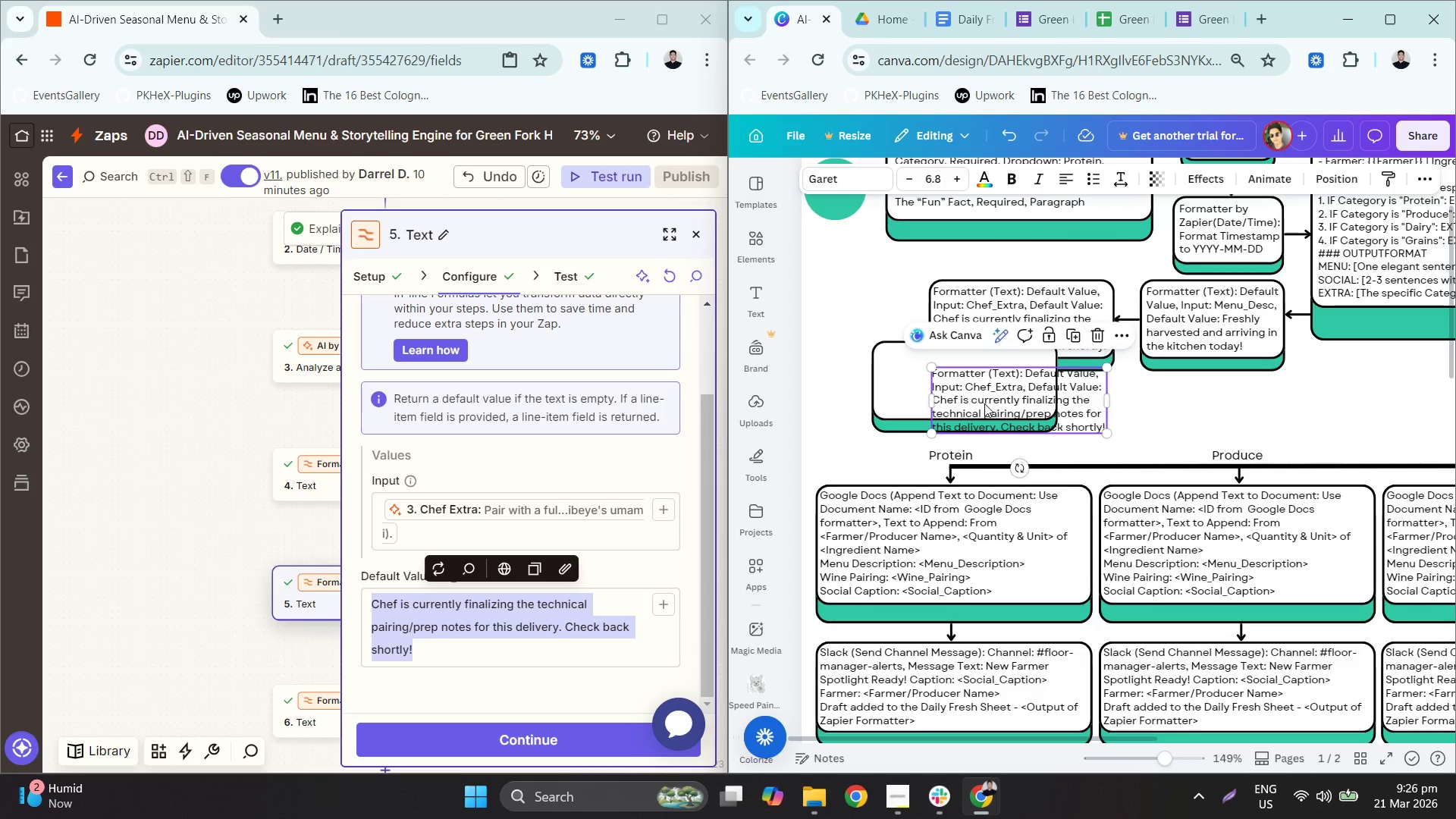 
key(Control+Z)
 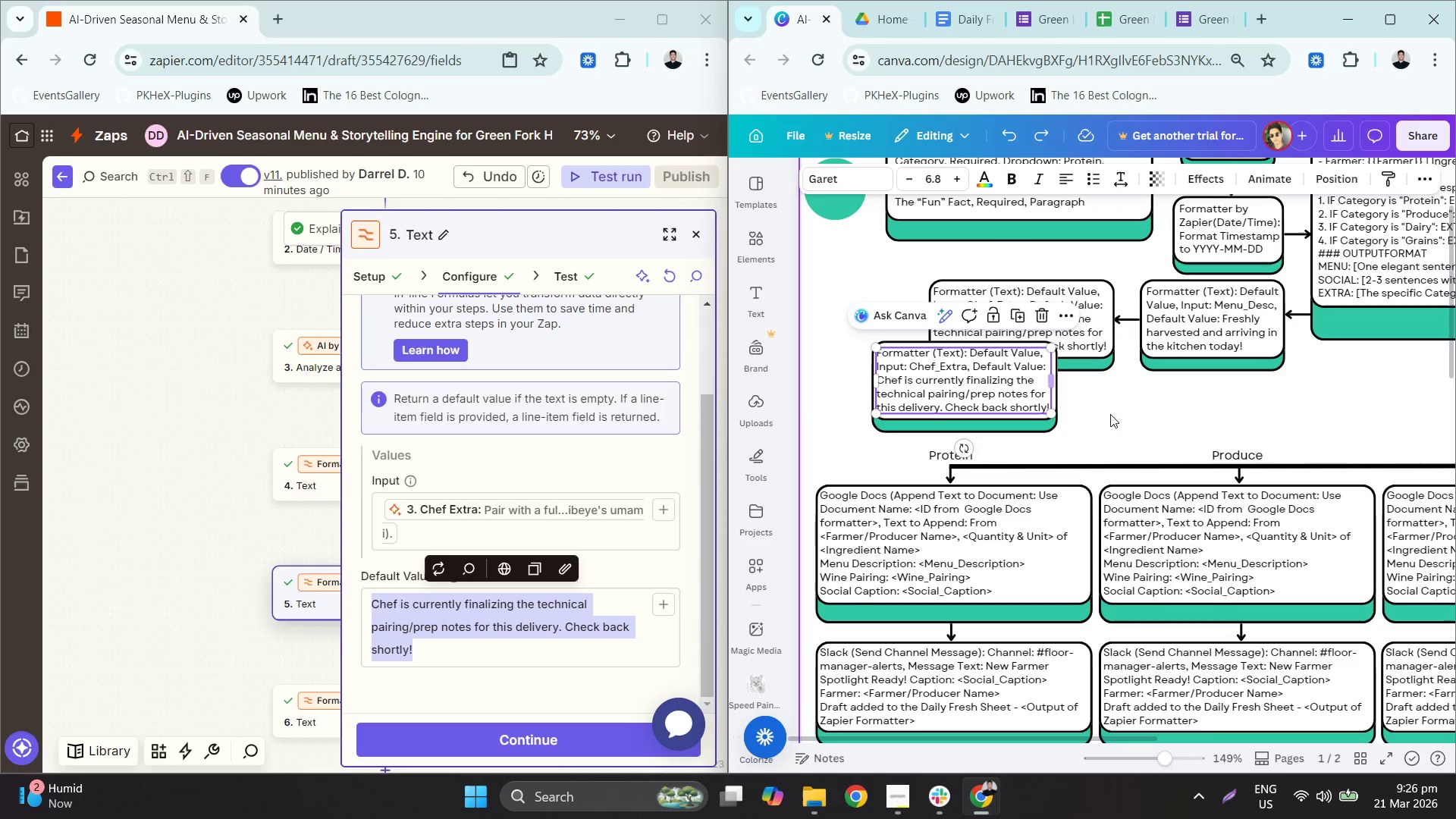 
left_click_drag(start_coordinate=[1107, 415], to_coordinate=[975, 403])
 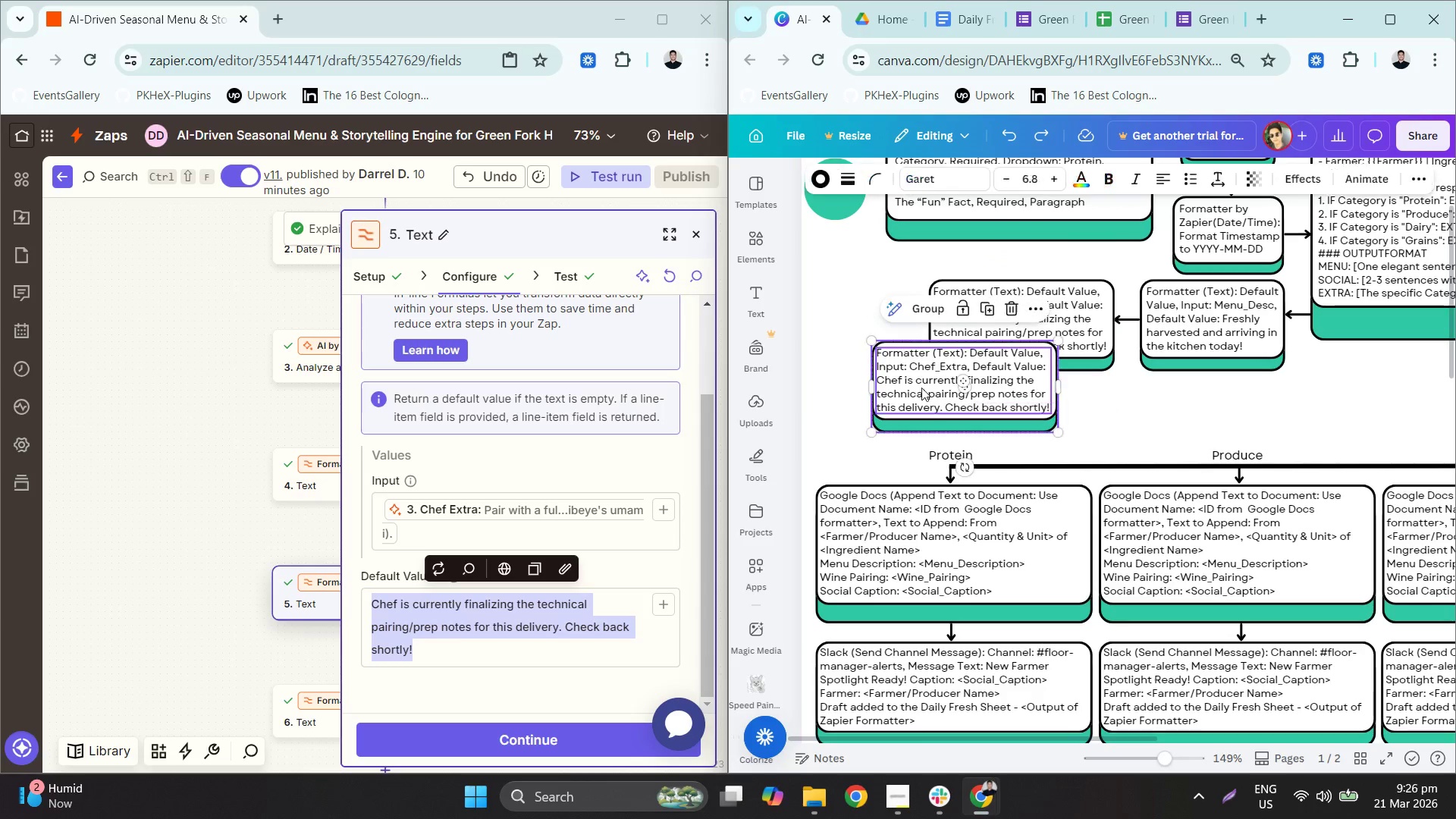 
left_click_drag(start_coordinate=[912, 383], to_coordinate=[1139, 425])
 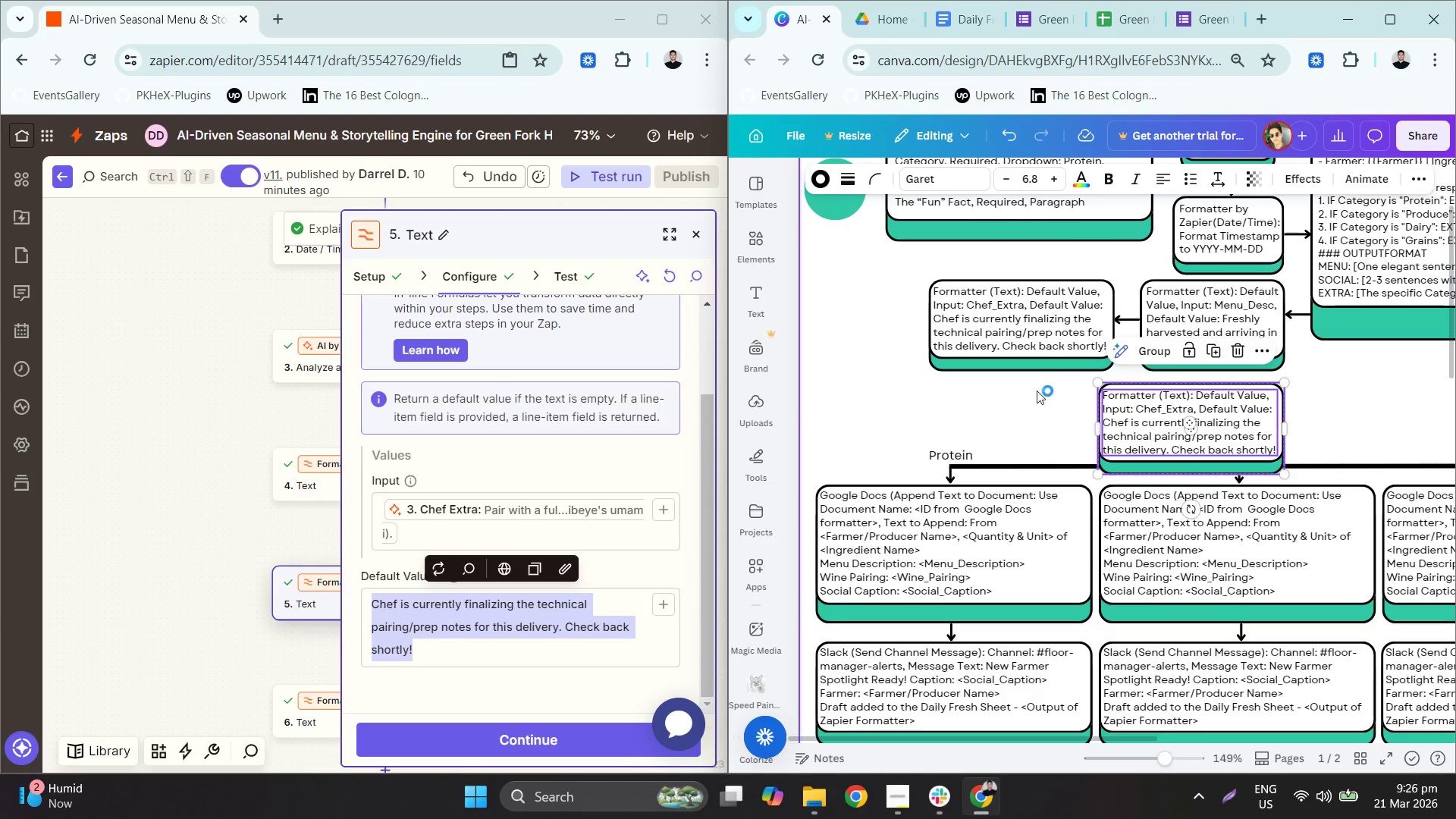 
left_click_drag(start_coordinate=[1030, 403], to_coordinate=[990, 280])
 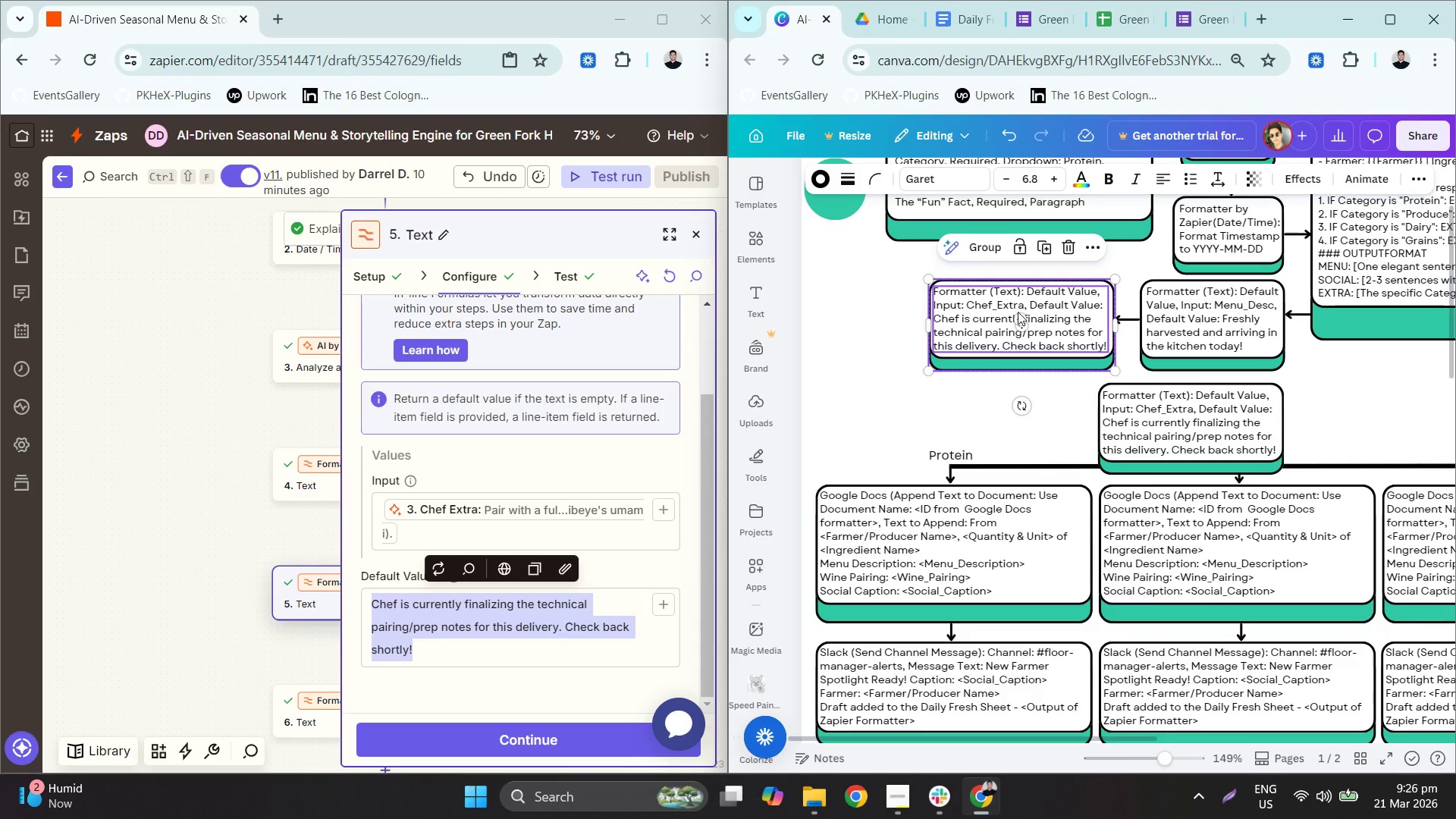 
hold_key(key=ArrowUp, duration=1.2)
 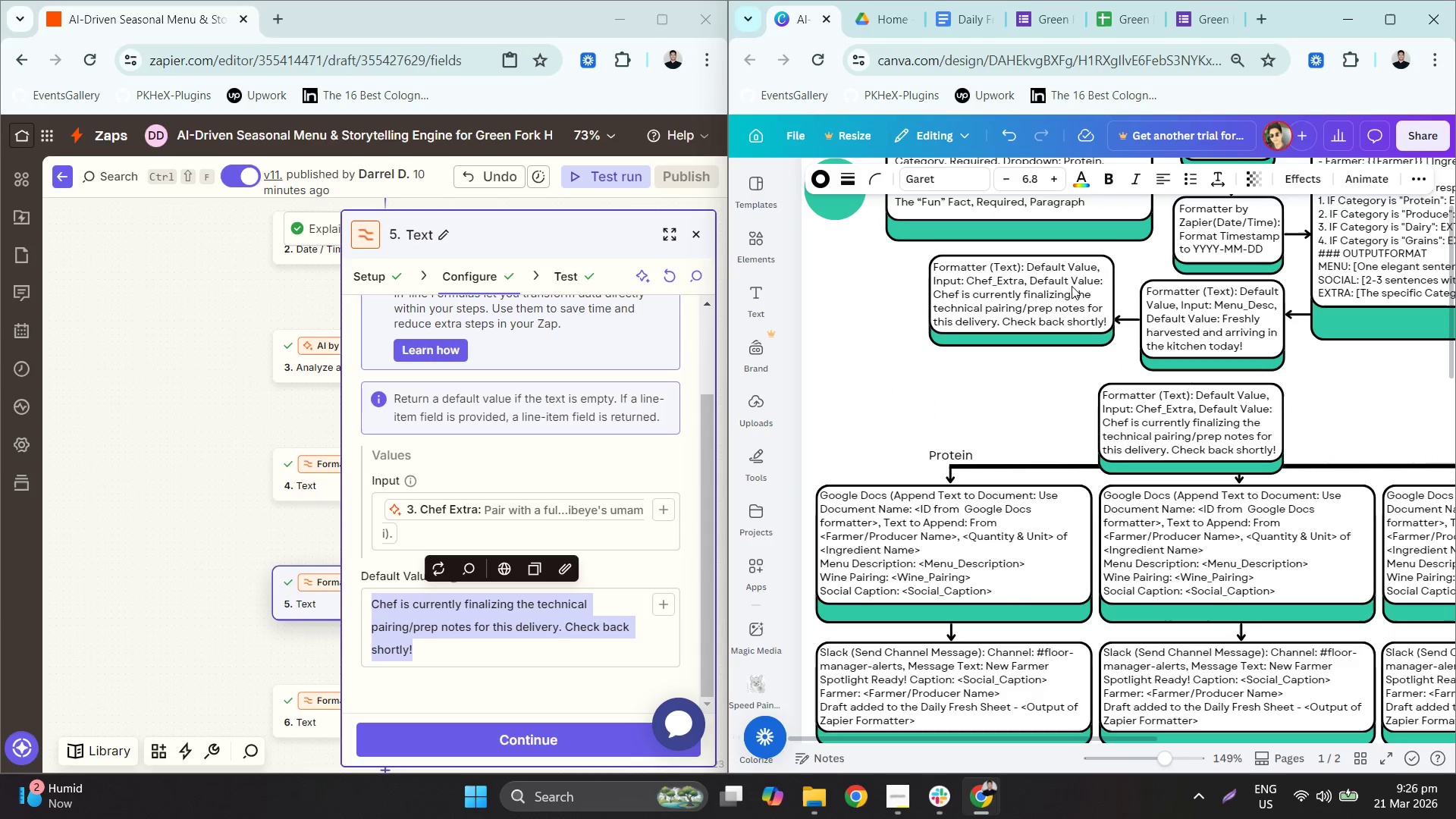 
key(ArrowUp)
 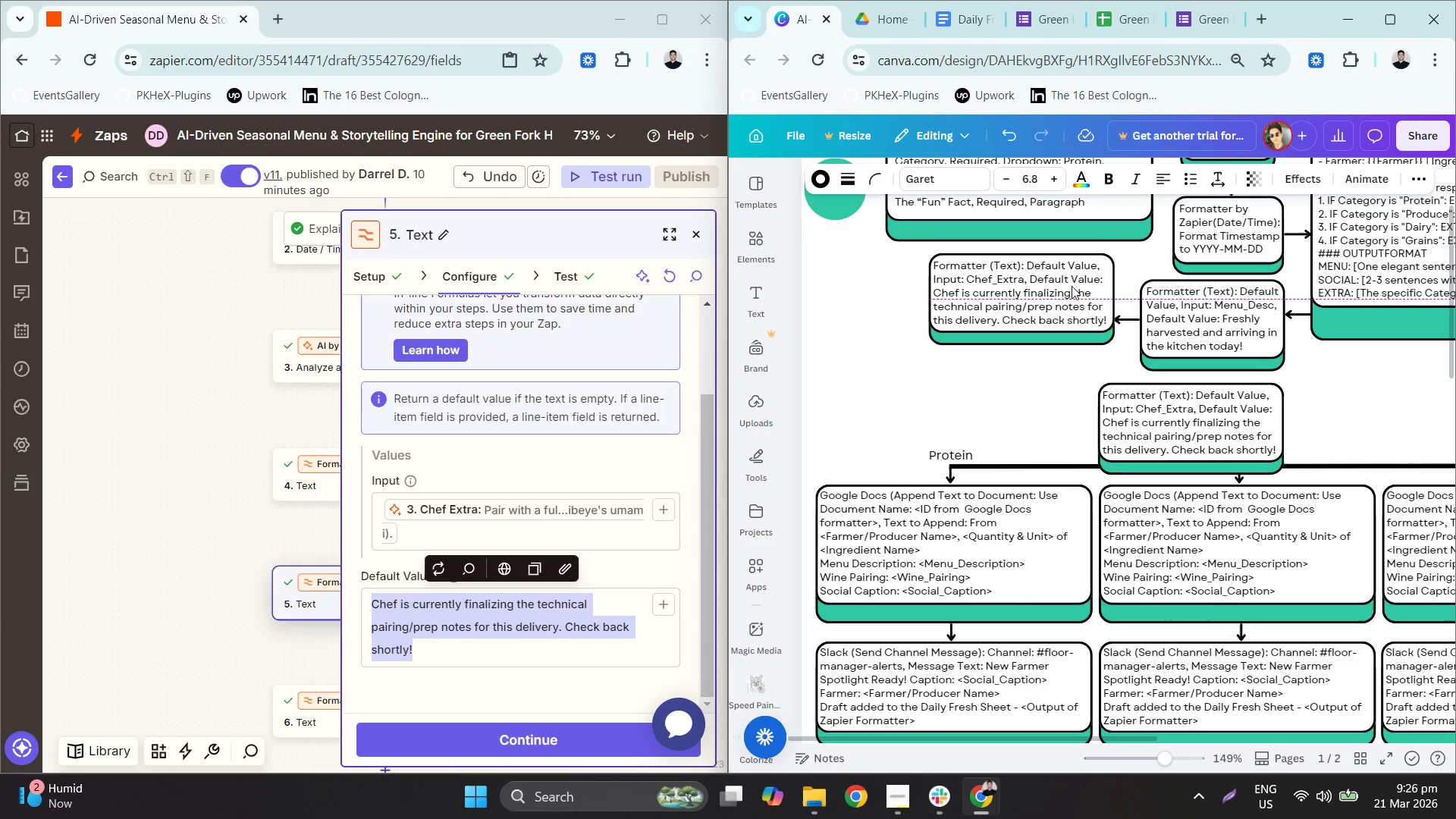 
key(ArrowUp)
 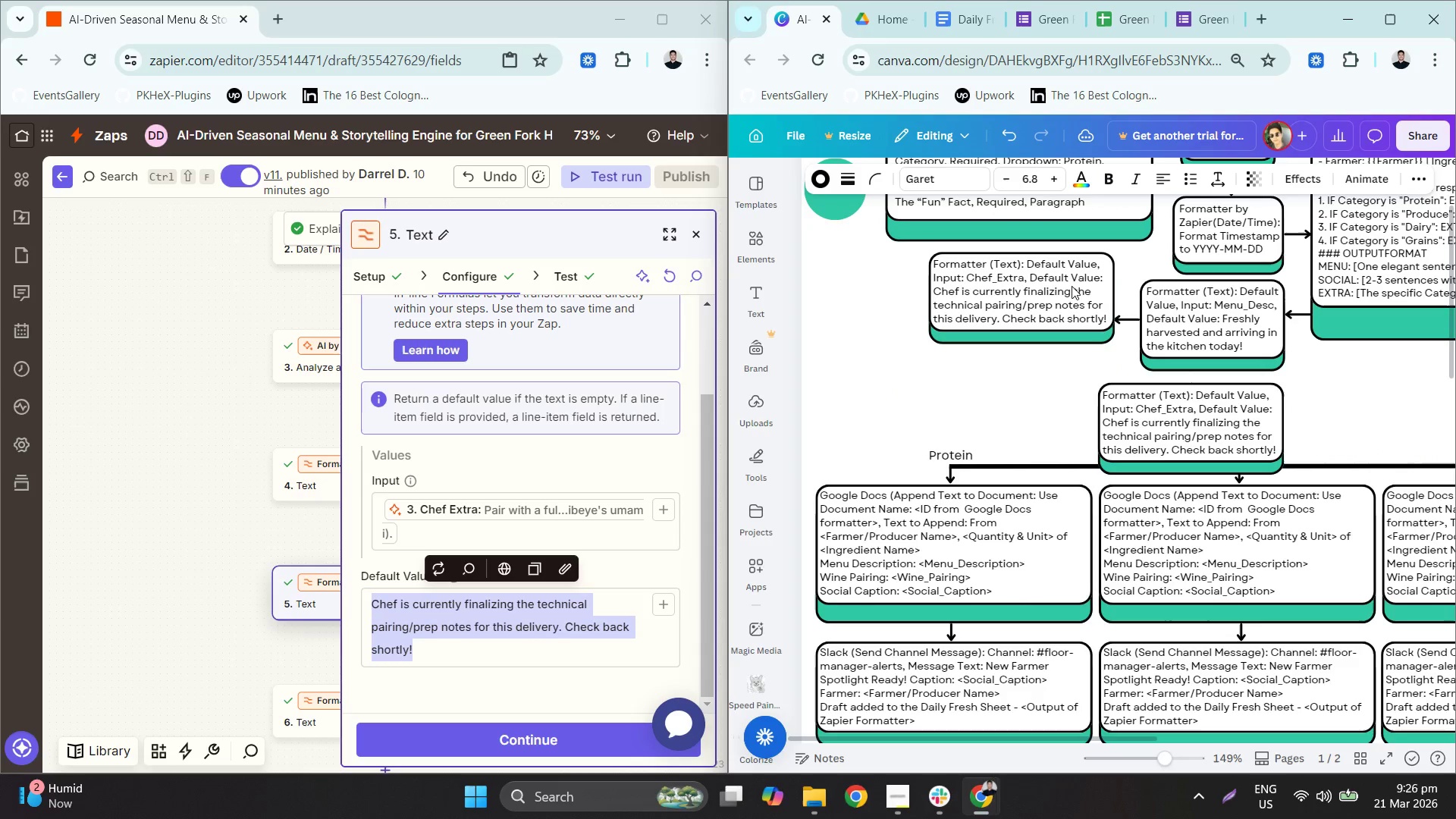 
key(ArrowUp)
 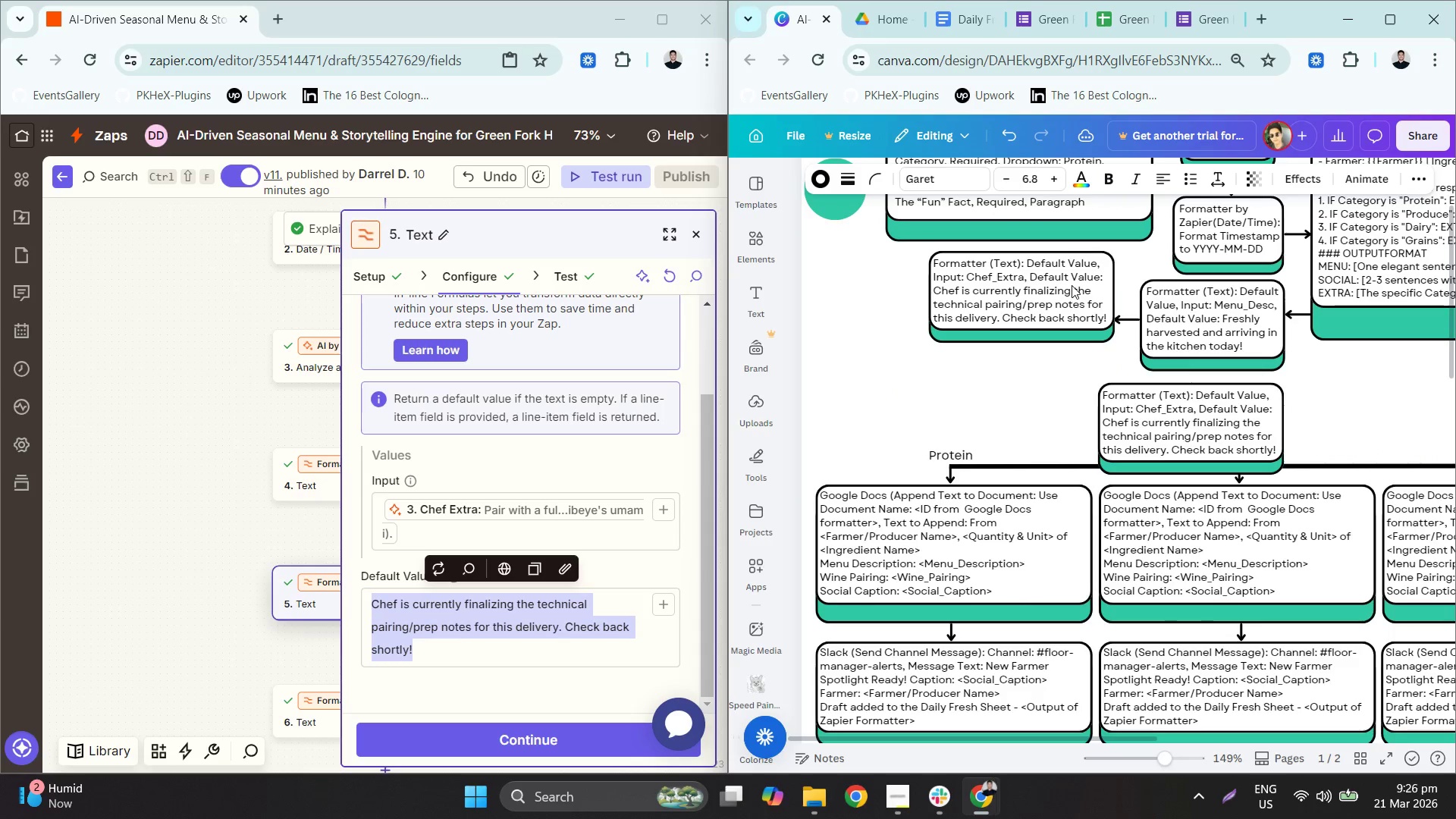 
key(ArrowUp)
 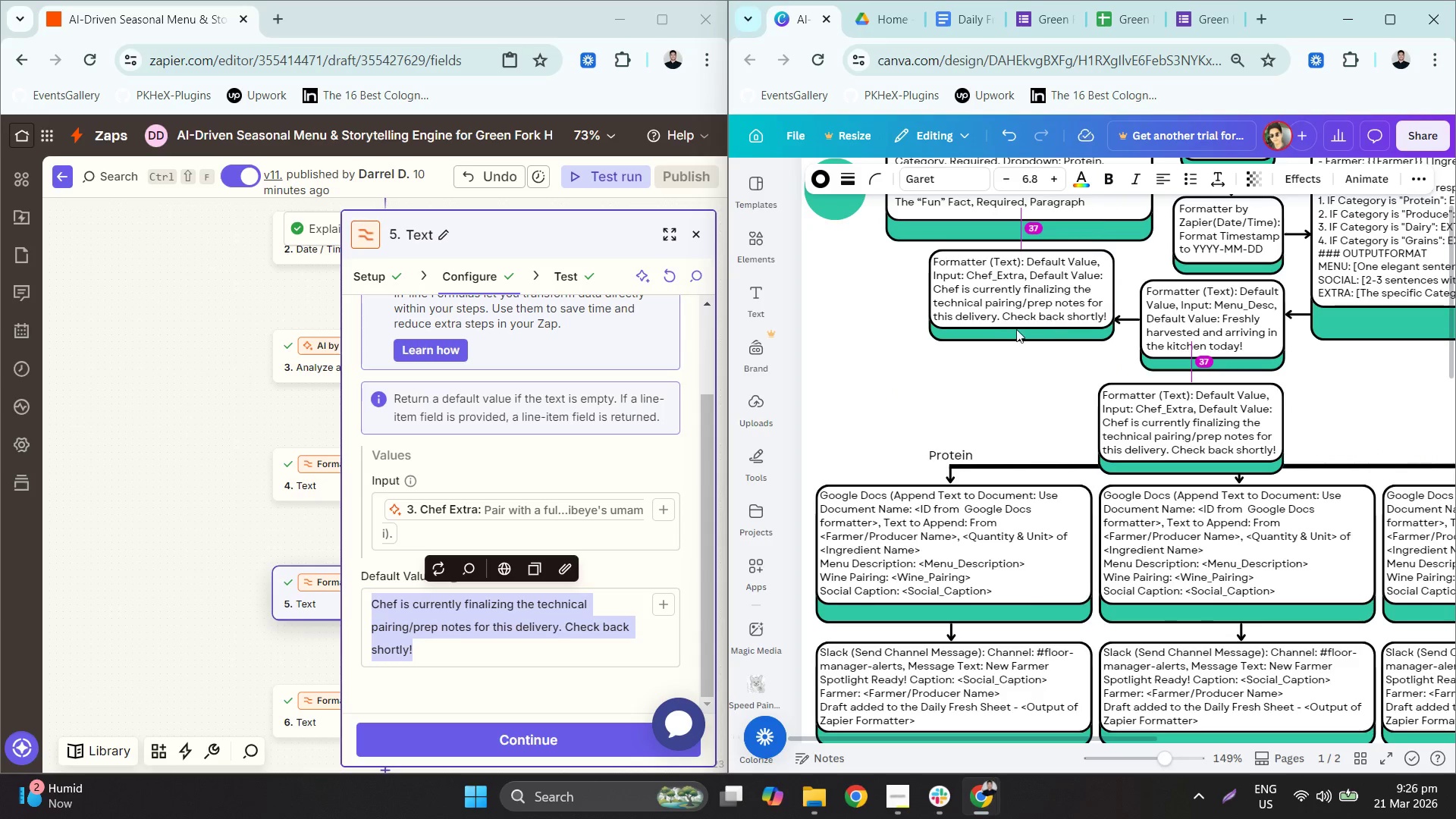 
left_click([996, 390])
 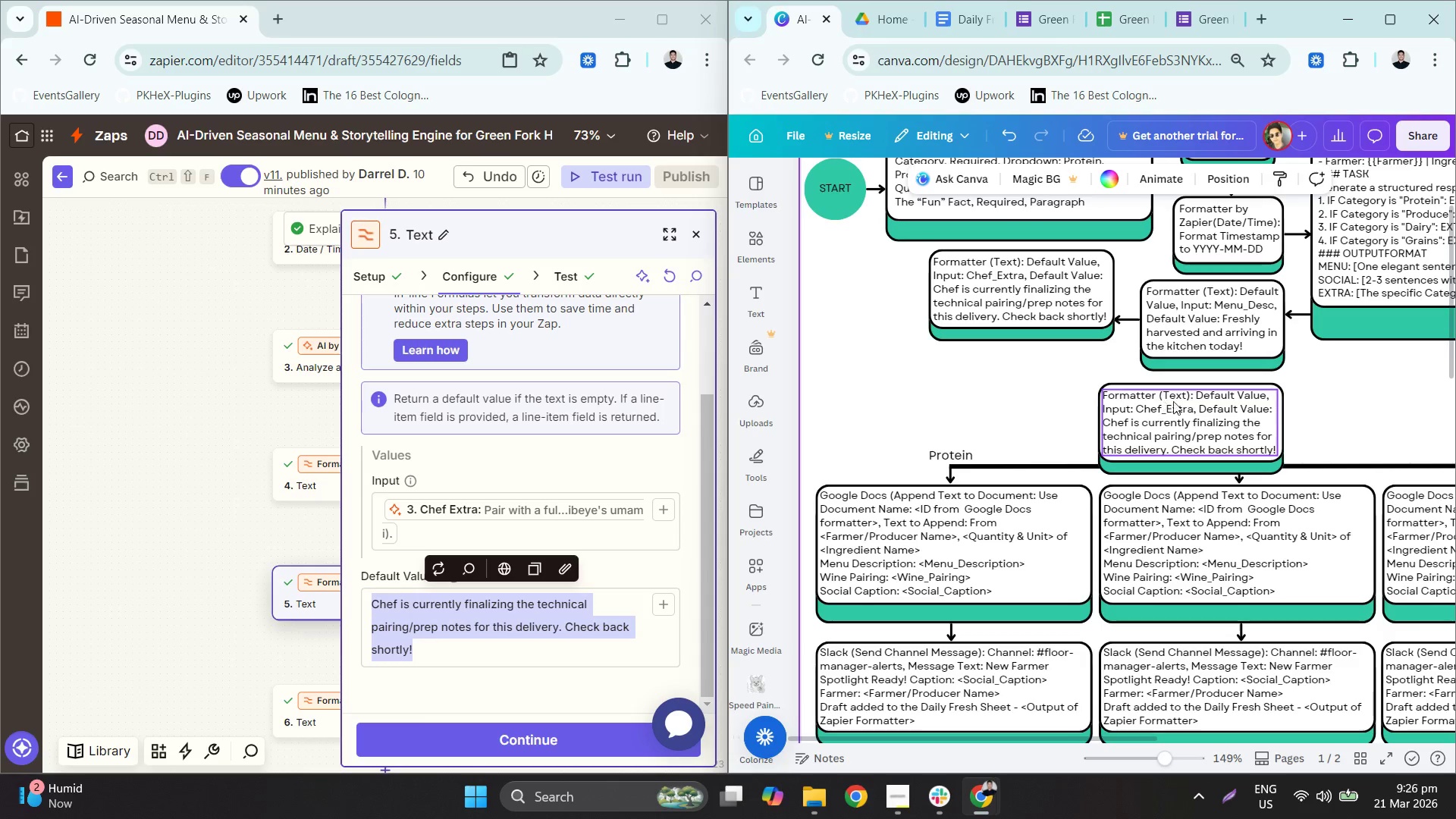 
left_click_drag(start_coordinate=[1329, 416], to_coordinate=[1154, 410])
 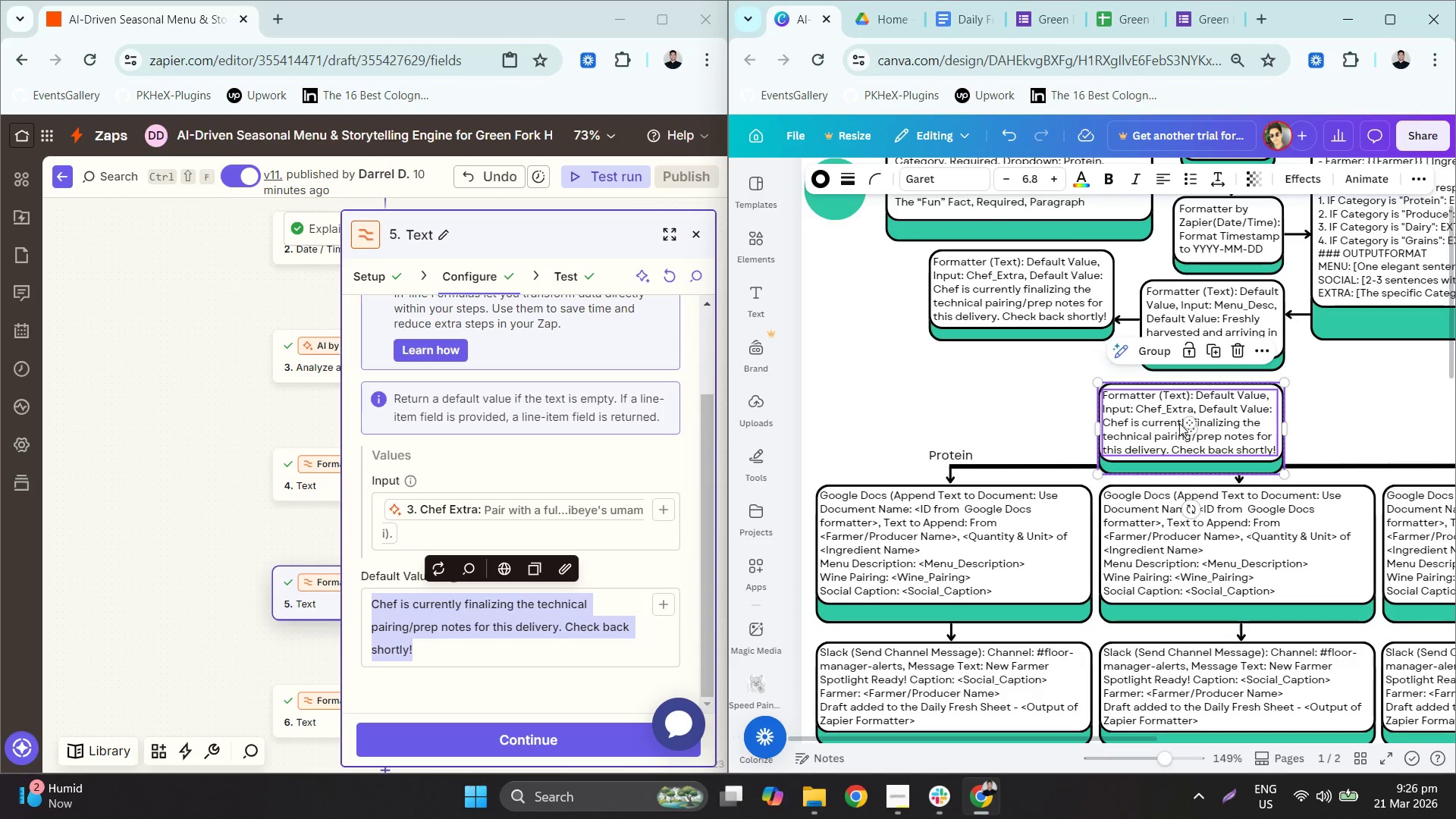 
left_click_drag(start_coordinate=[1180, 423], to_coordinate=[1010, 388])
 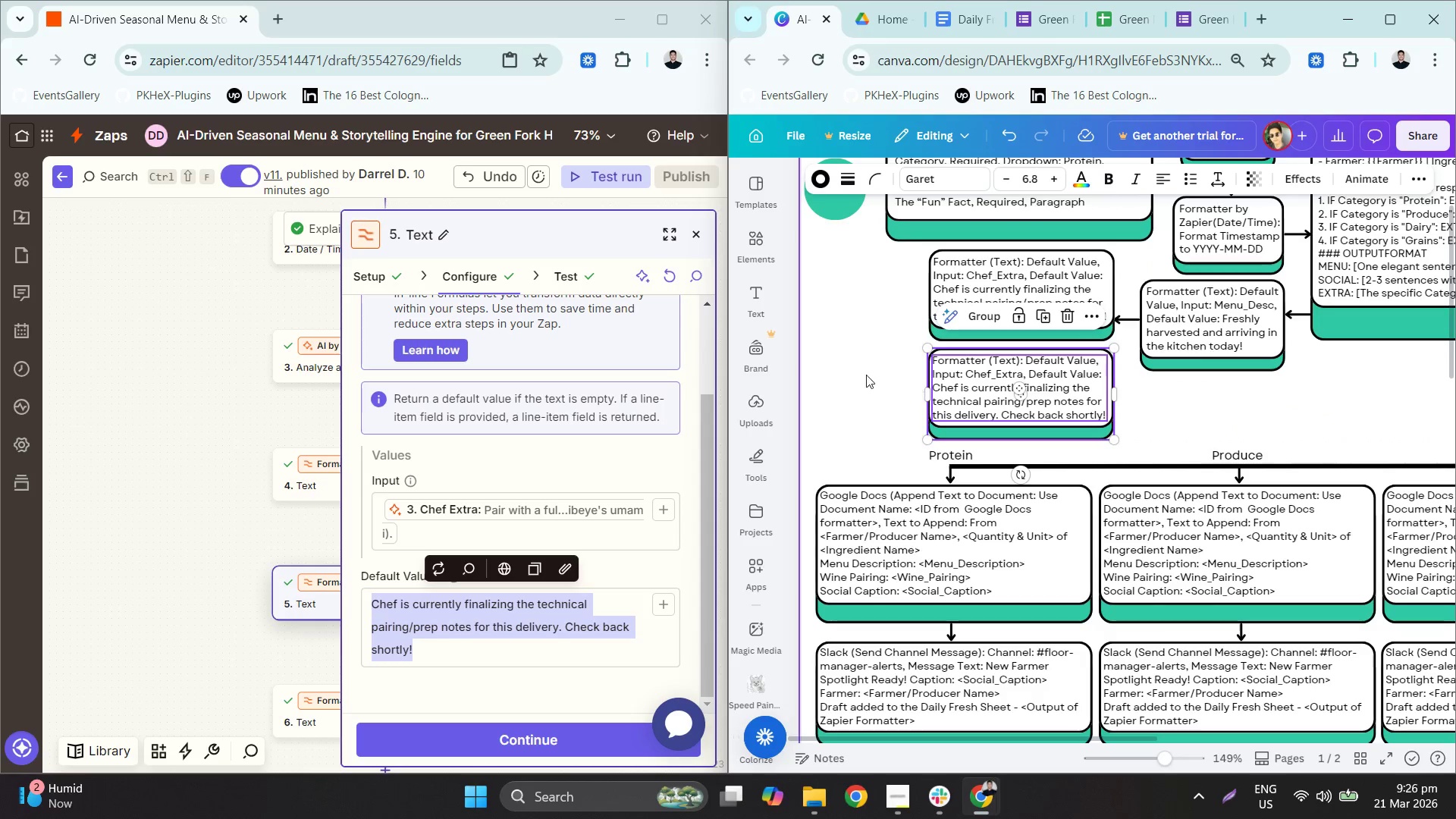 
left_click([846, 370])
 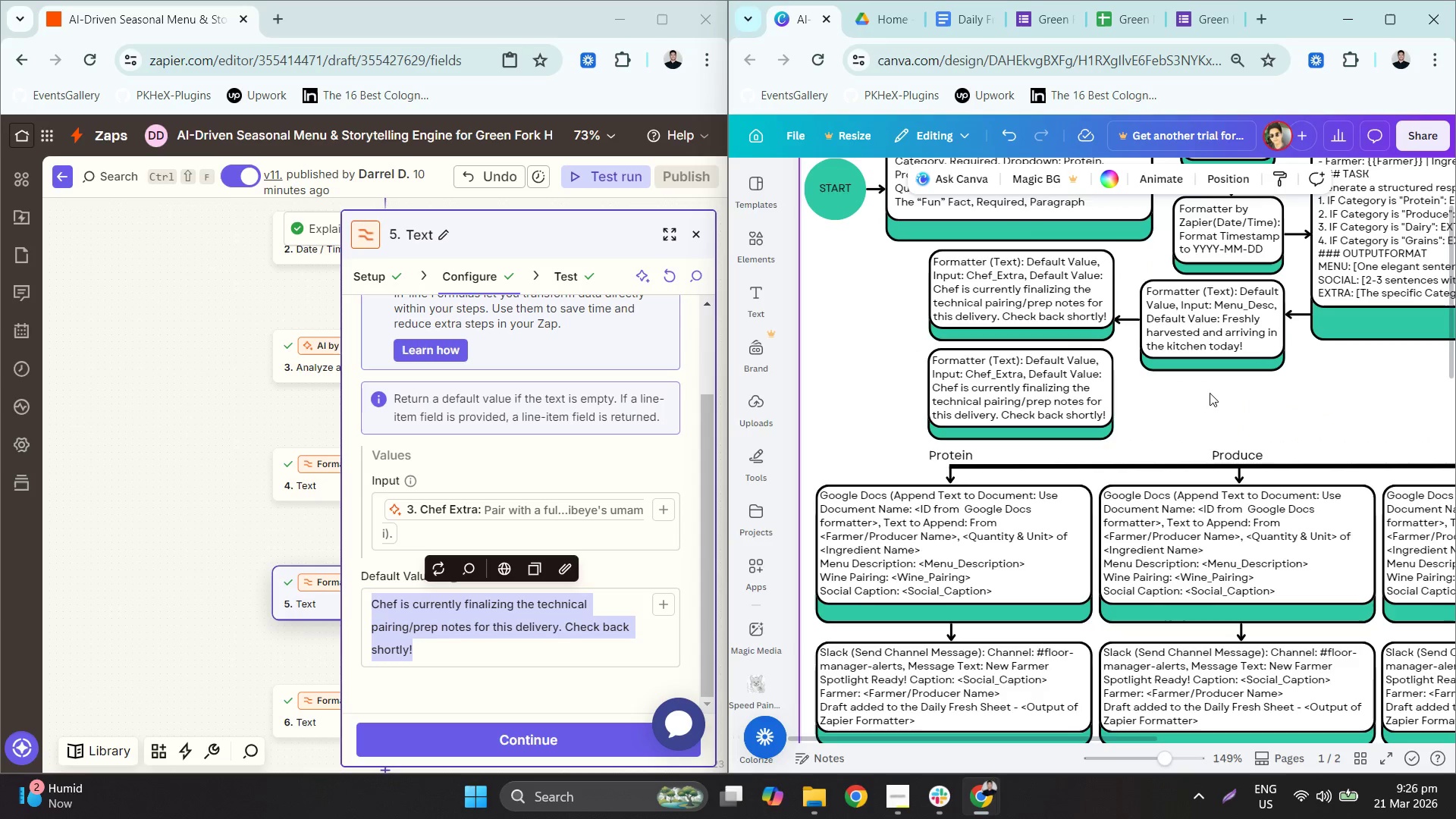 
hold_key(key=ControlLeft, duration=0.7)
scroll: coordinate [465, 497], scroll_direction: down, amount: 3.0
 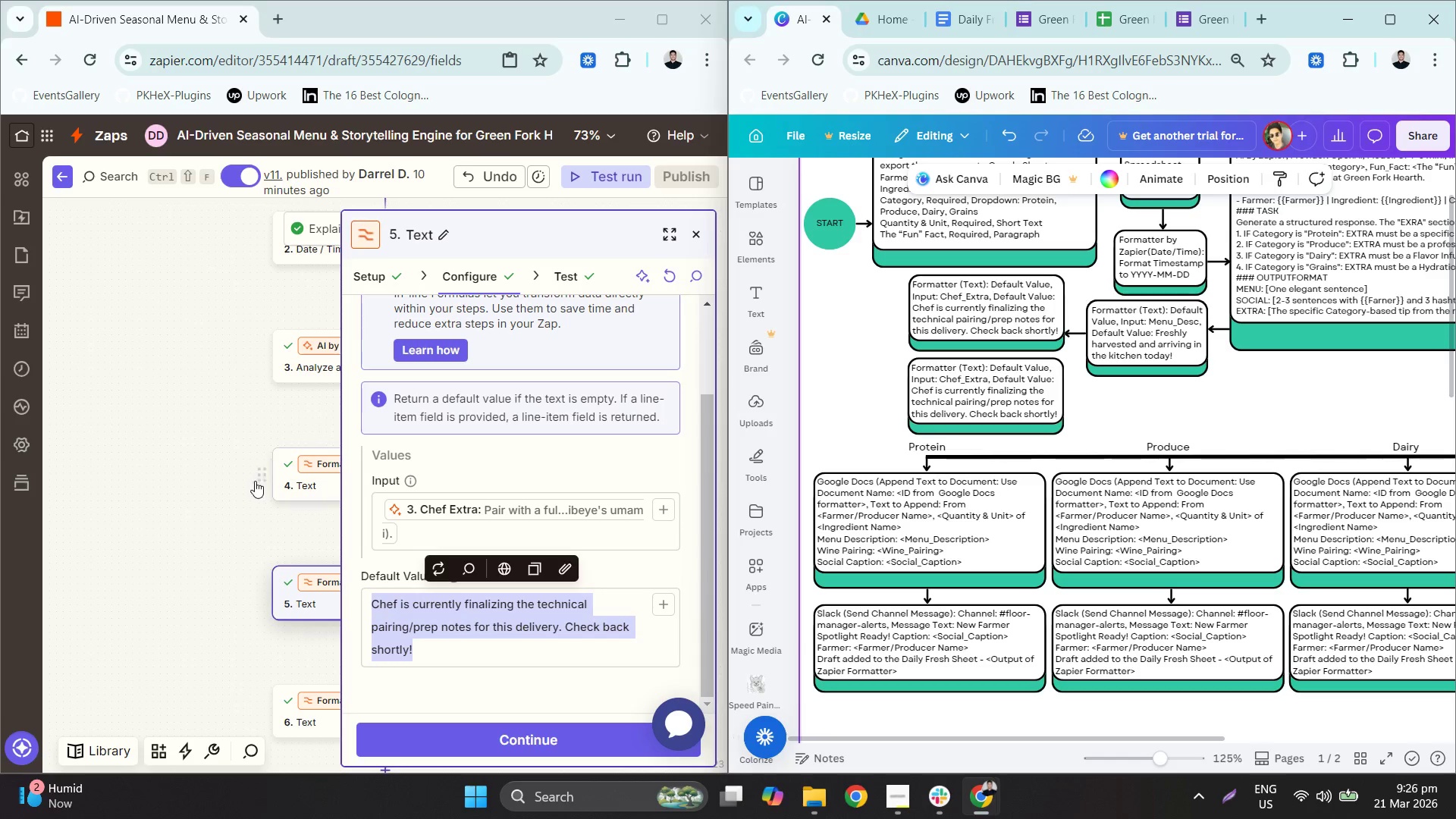 
left_click([312, 518])
 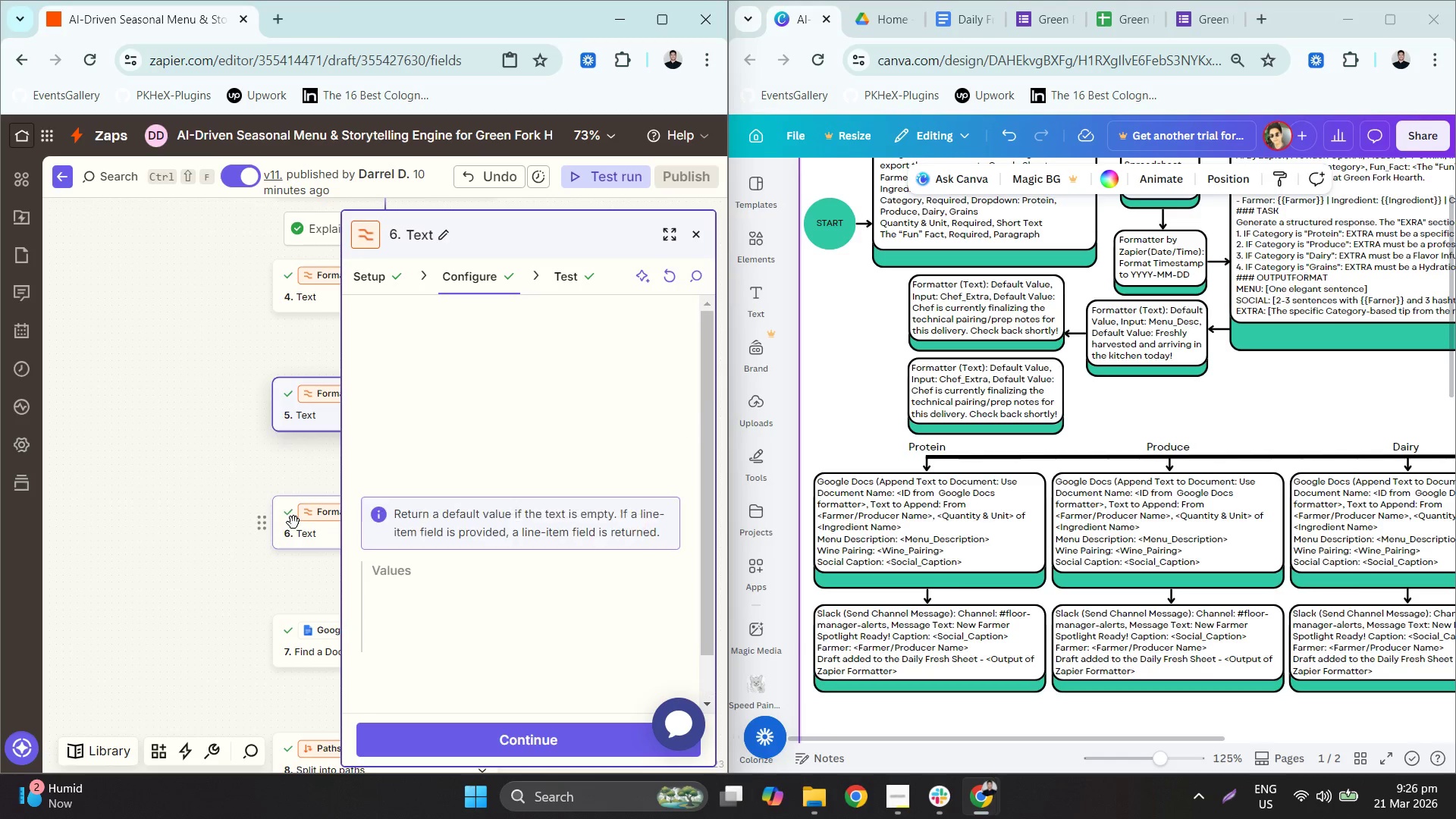 
scroll: coordinate [623, 515], scroll_direction: down, amount: 7.0
 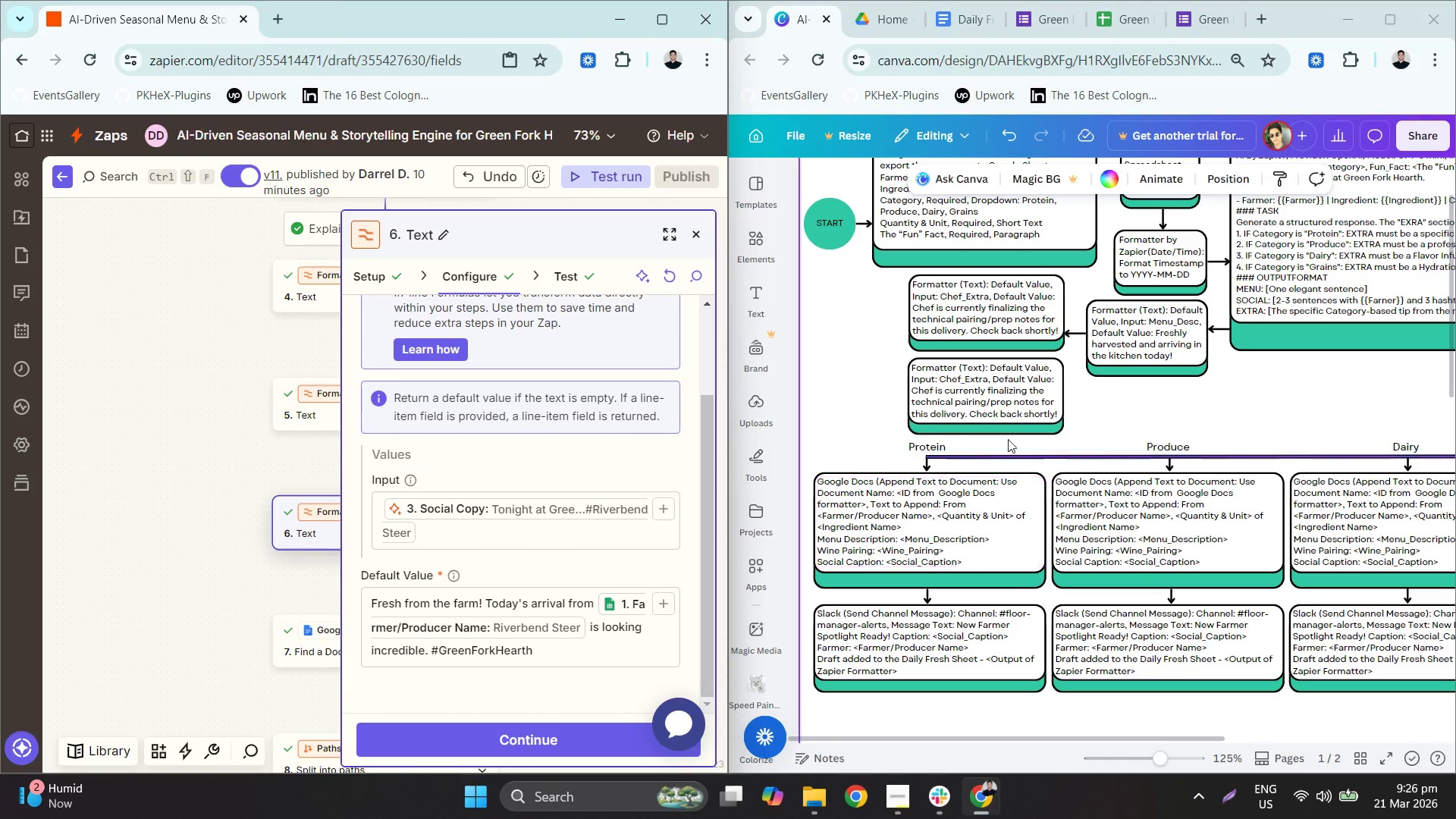 
left_click([1031, 385])
 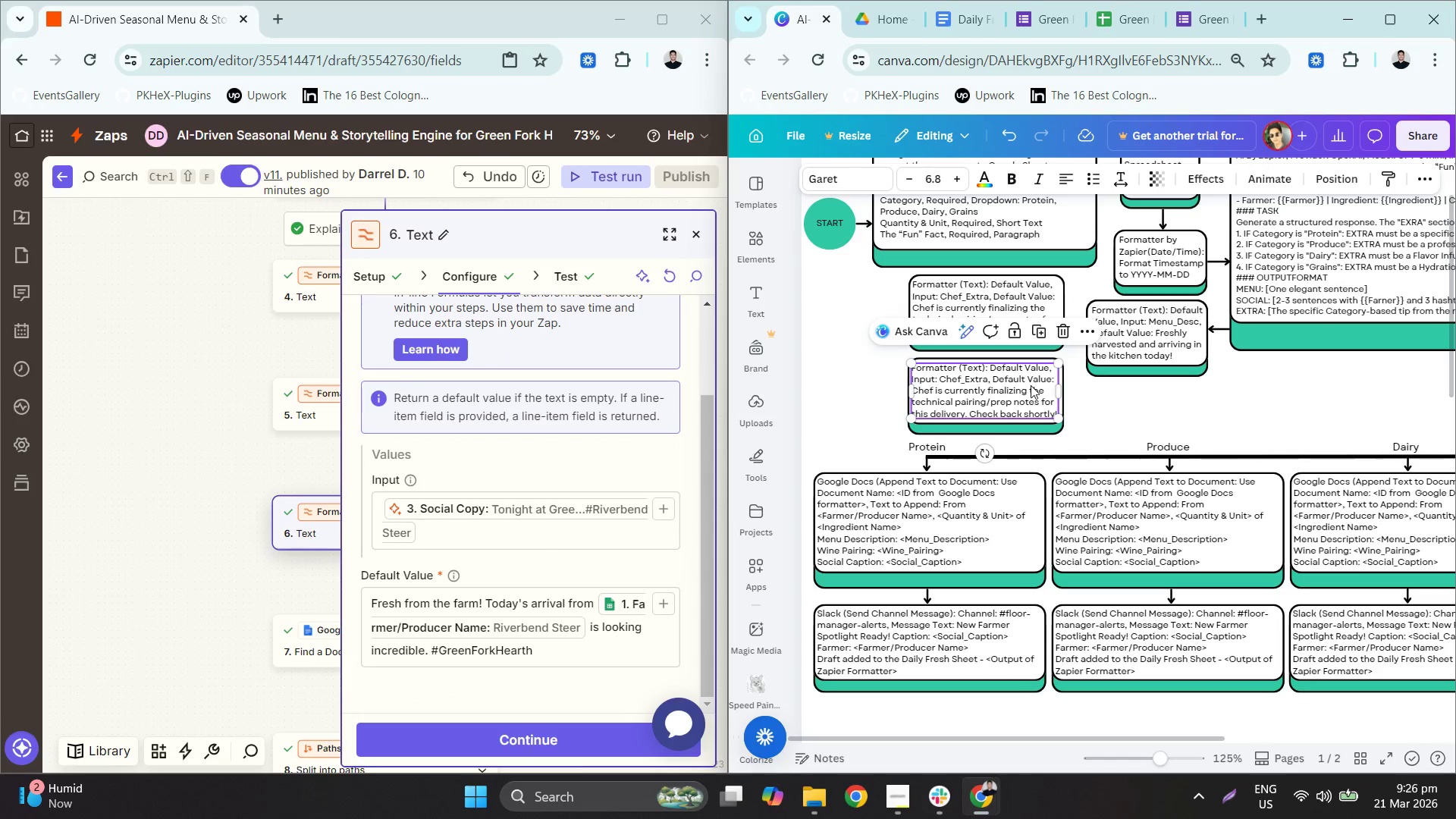 
left_click([997, 381])
 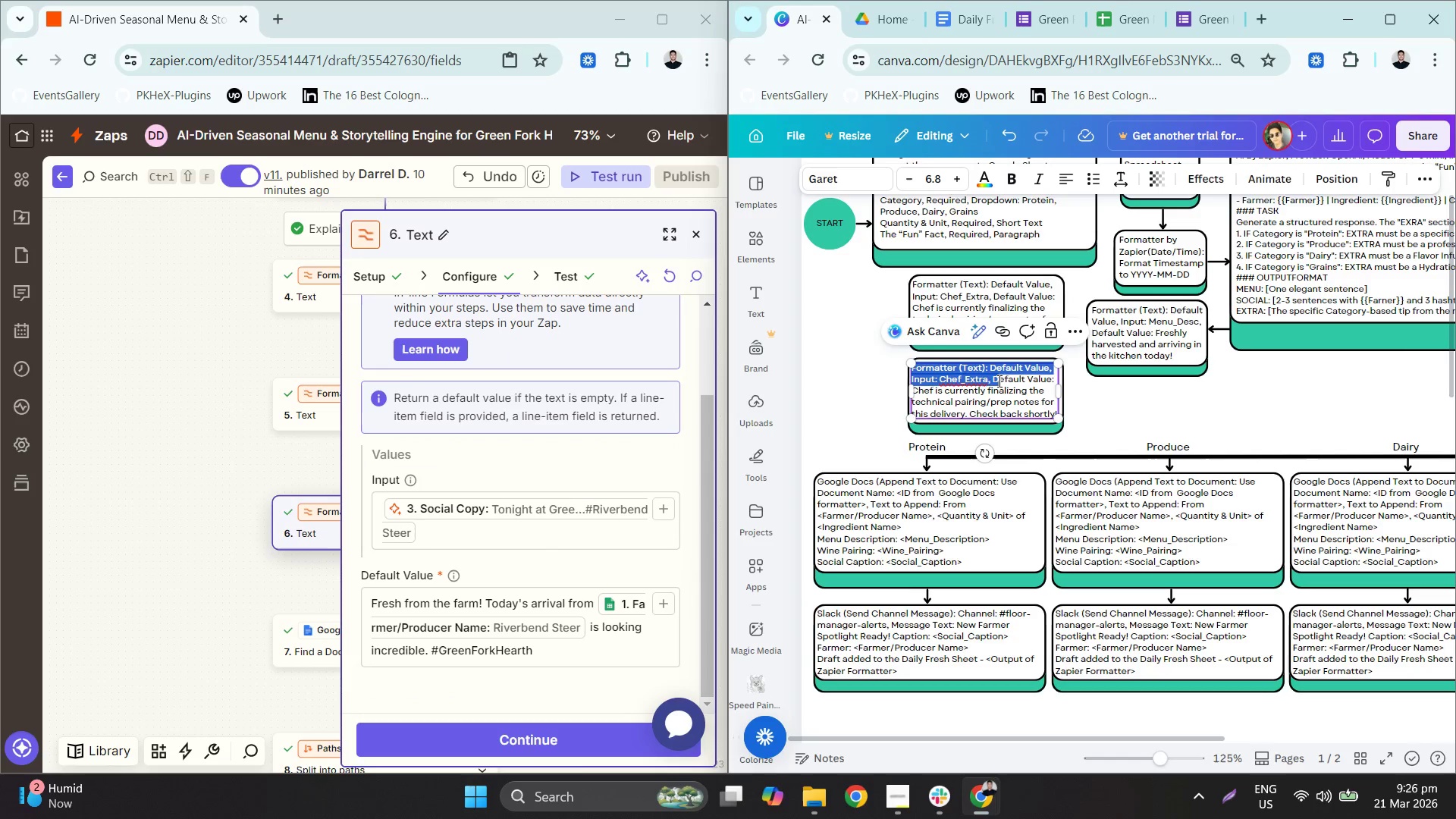 
hold_key(key=ControlLeft, duration=0.52)
 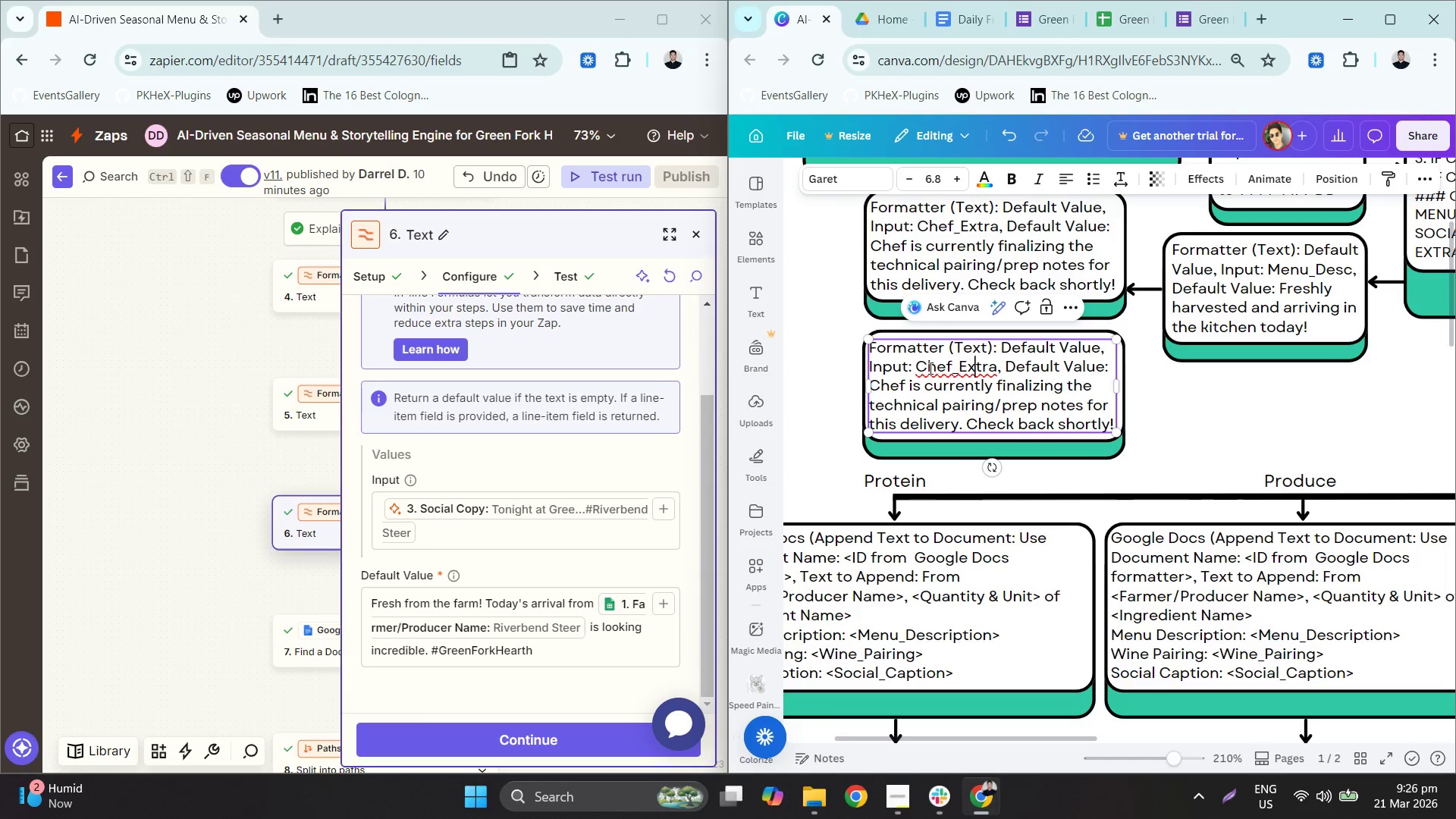 
left_click([972, 369])
 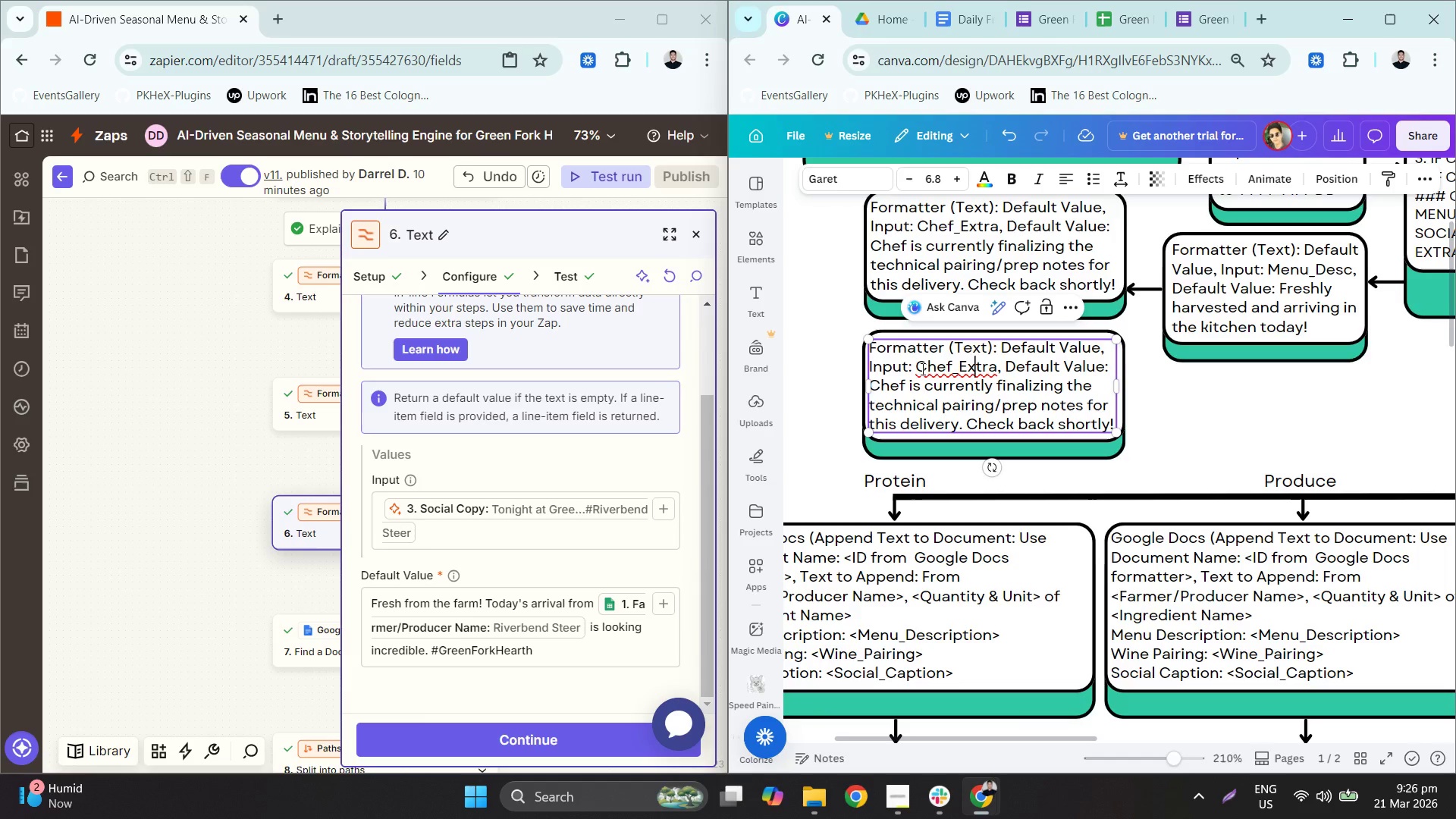 
scroll: coordinate [981, 400], scroll_direction: up, amount: 3.0
 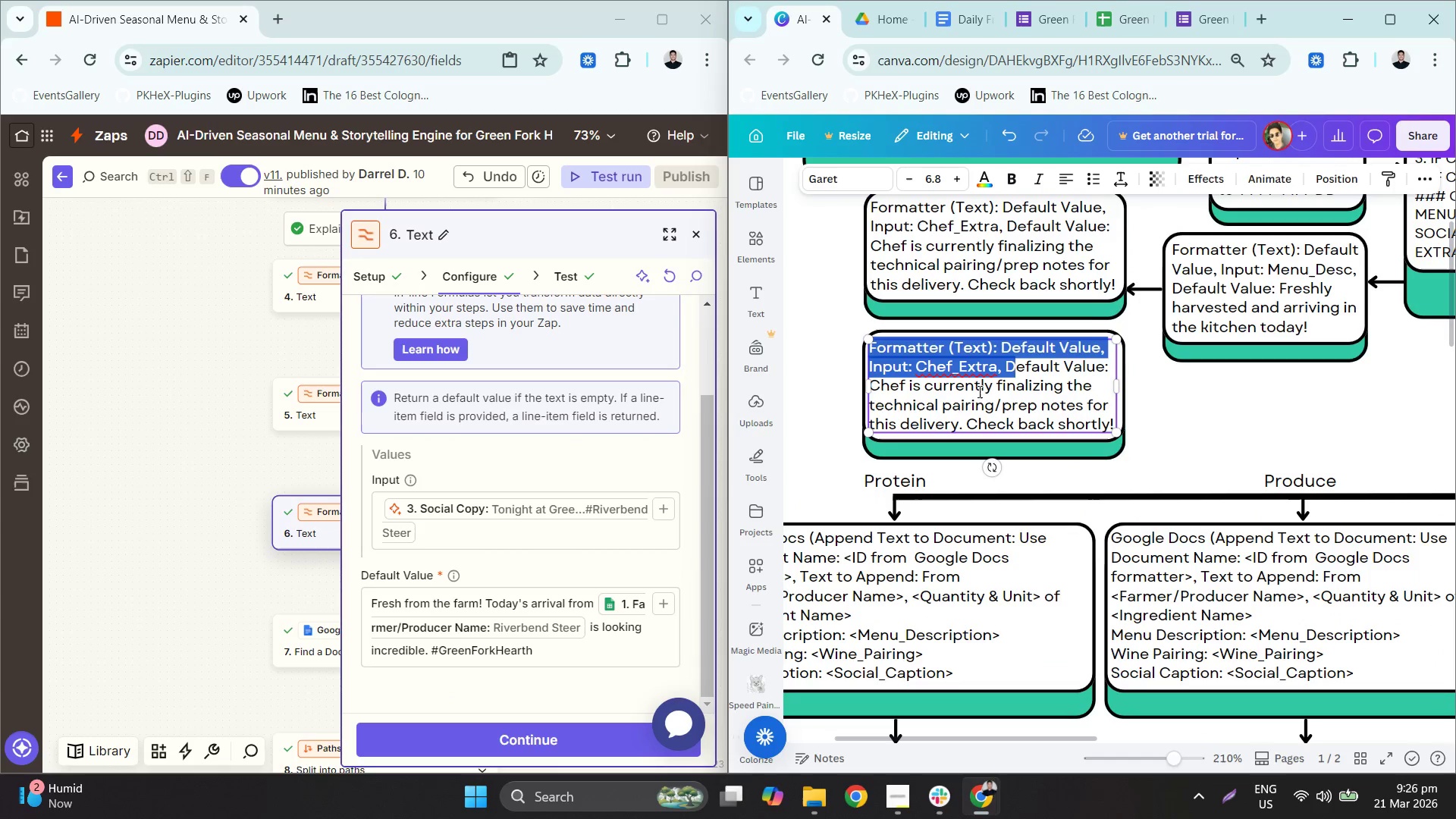 
left_click_drag(start_coordinate=[921, 369], to_coordinate=[994, 371])
 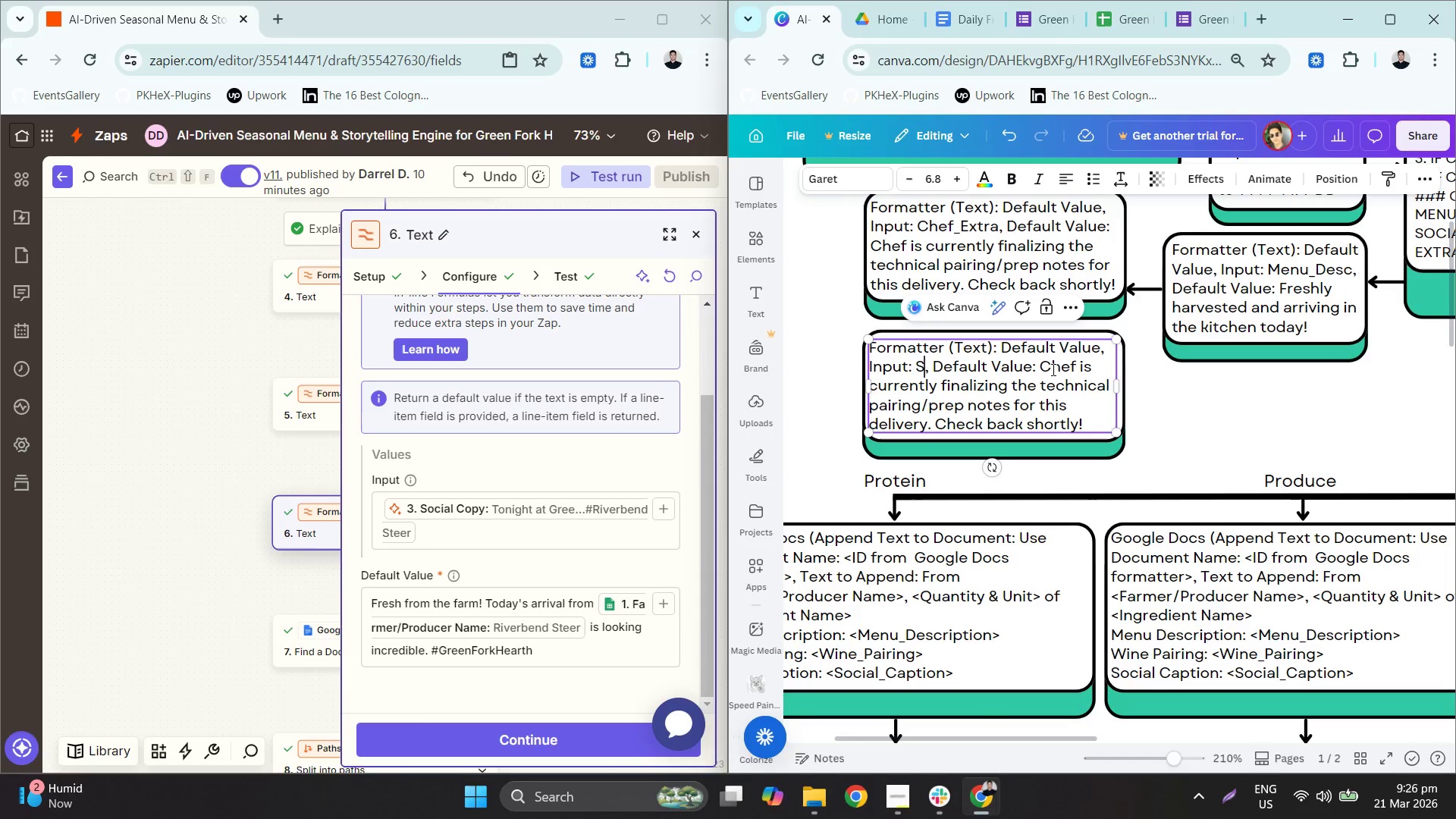 
type(Social_Copy)
 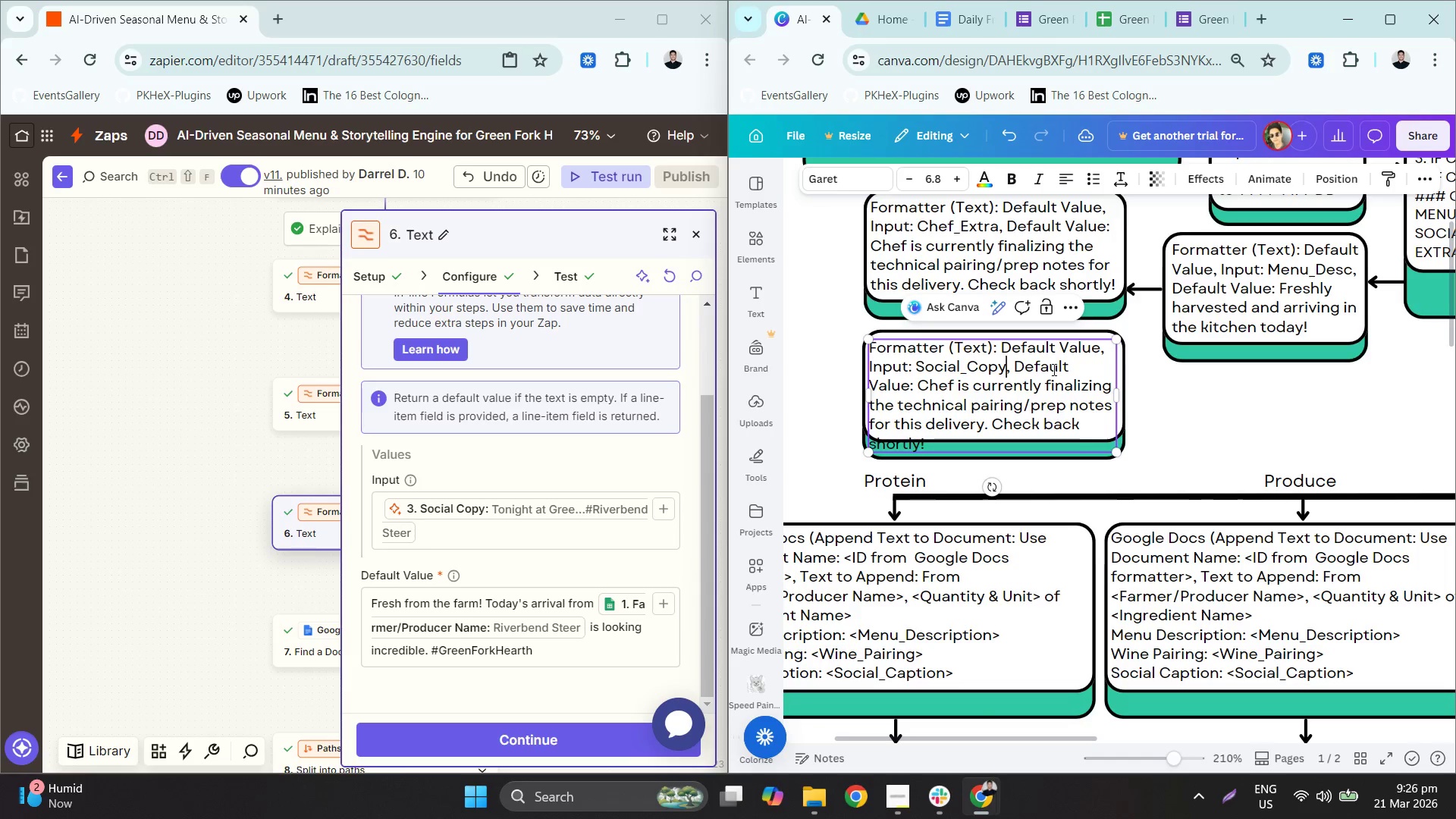 
double_click([462, 610])
 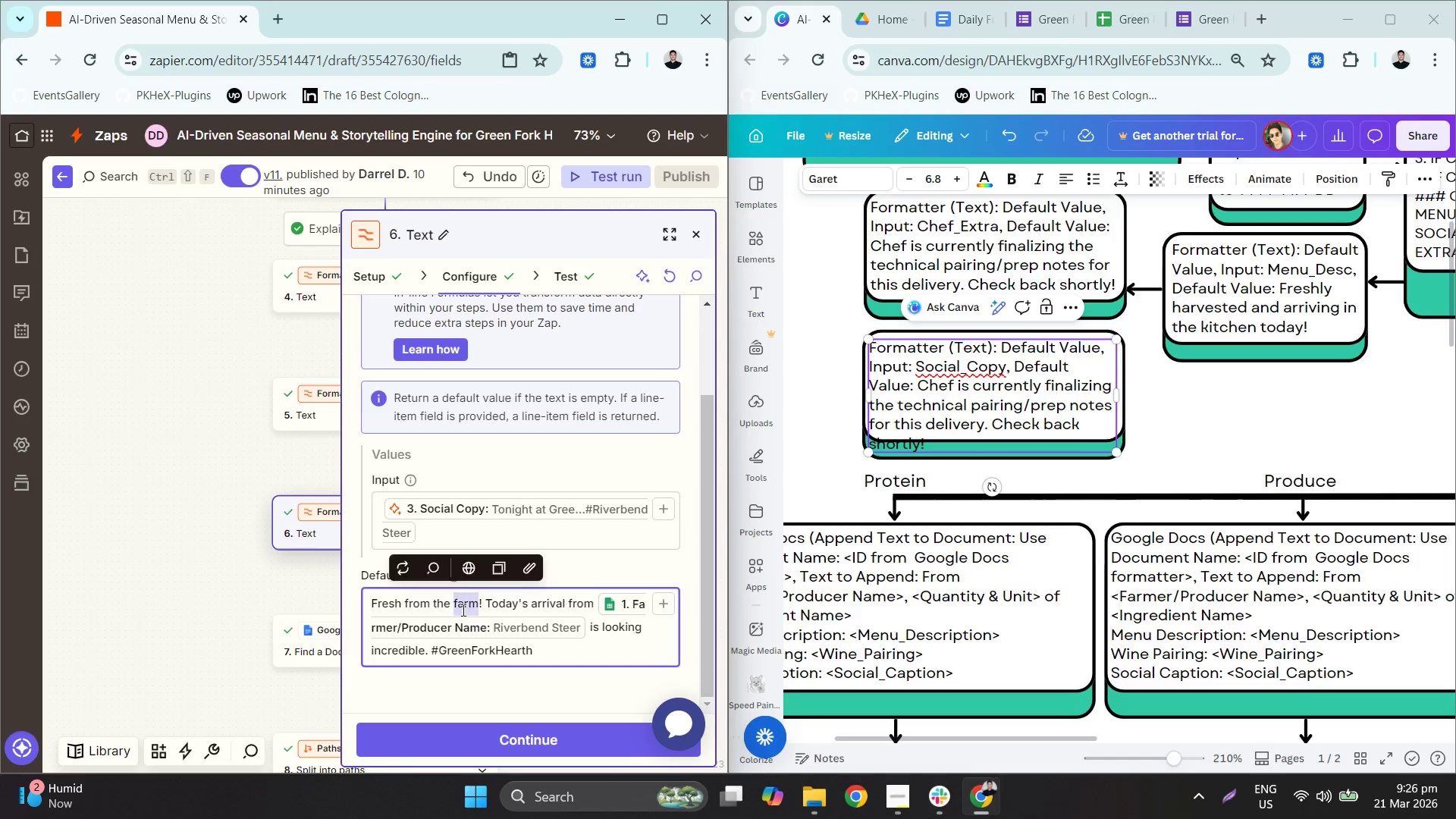 
triple_click([462, 610])
 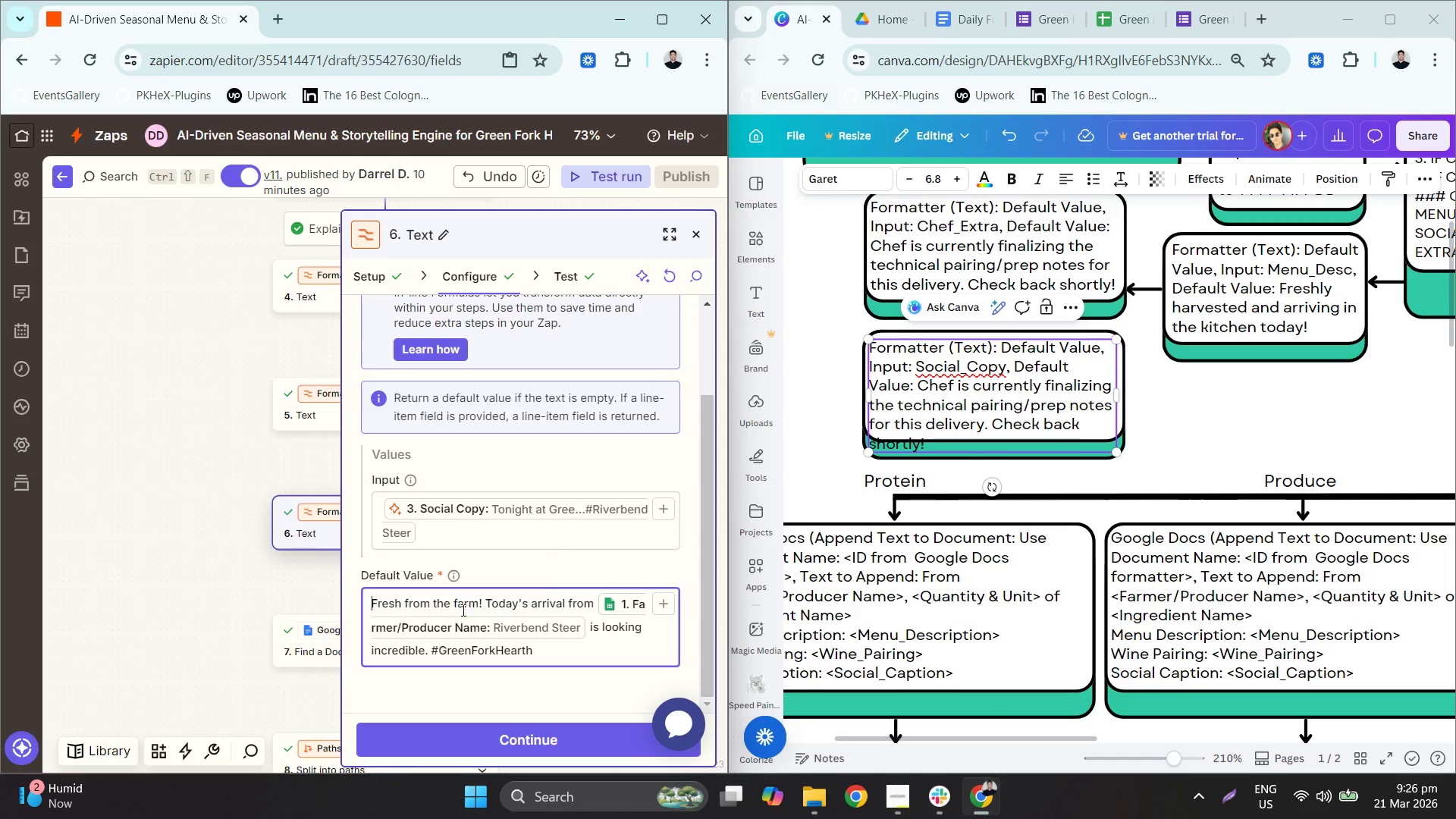 
key(Control+C)
 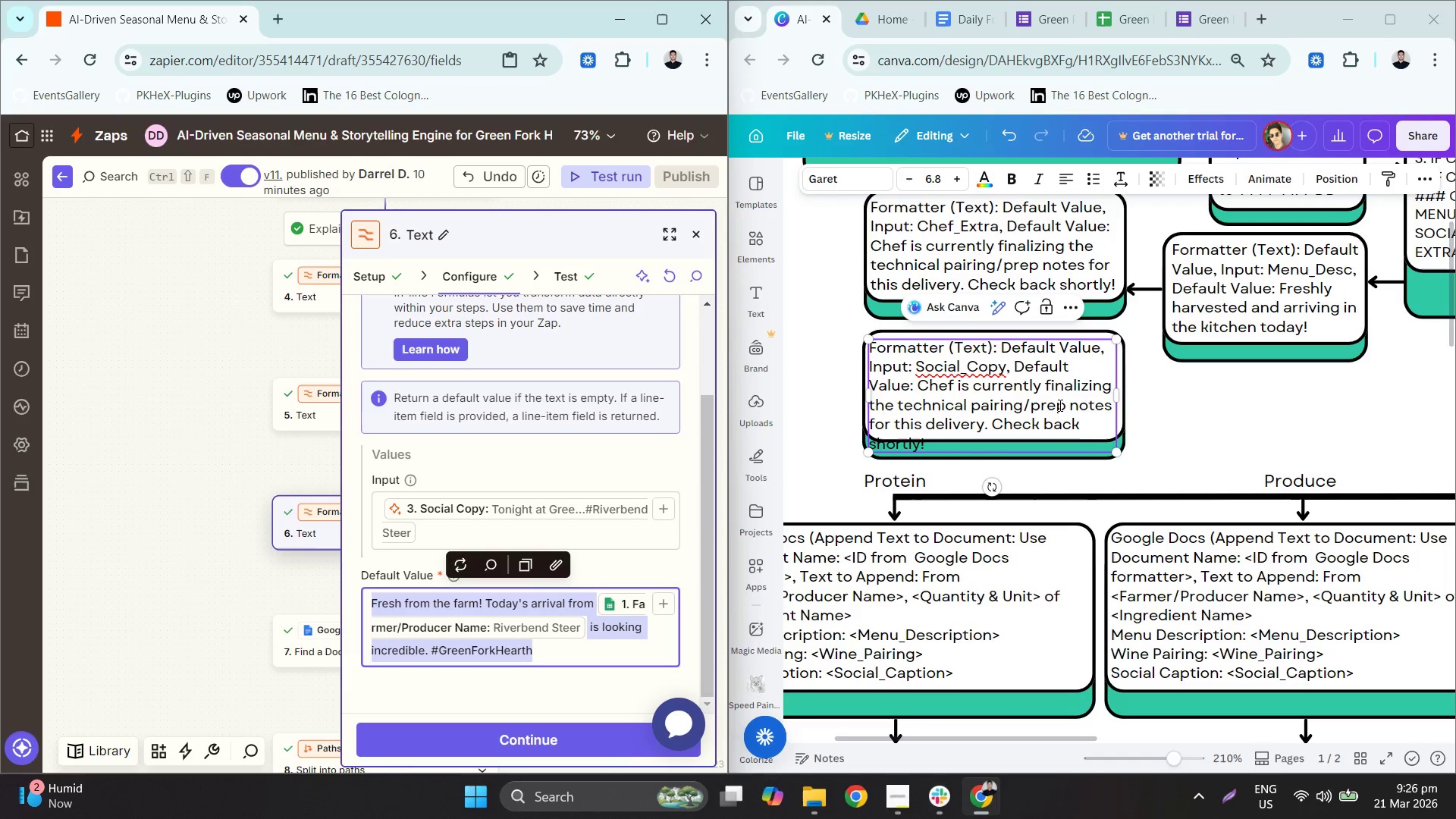 
left_click([1040, 410])
 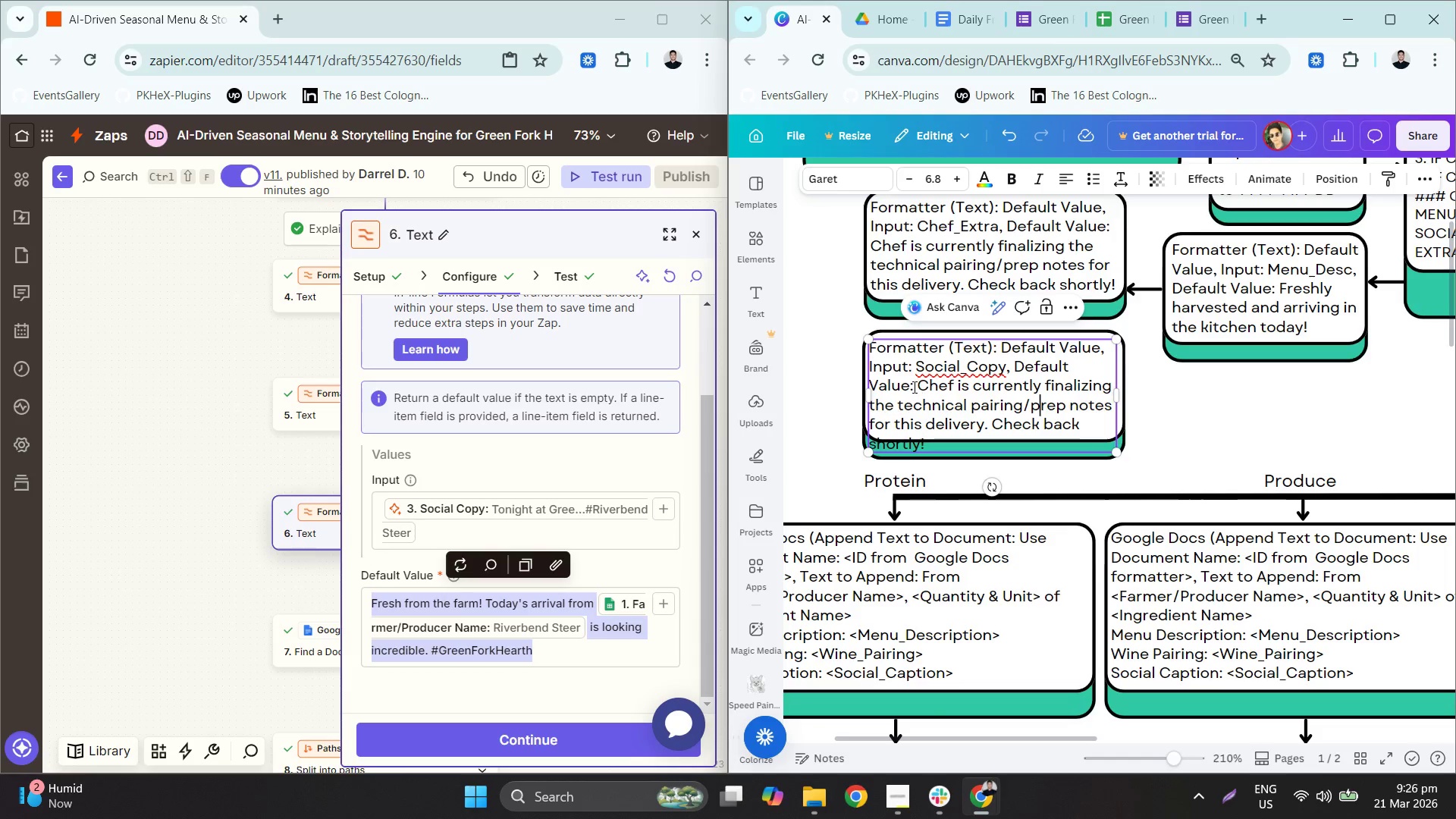 
left_click_drag(start_coordinate=[921, 386], to_coordinate=[1101, 421])
 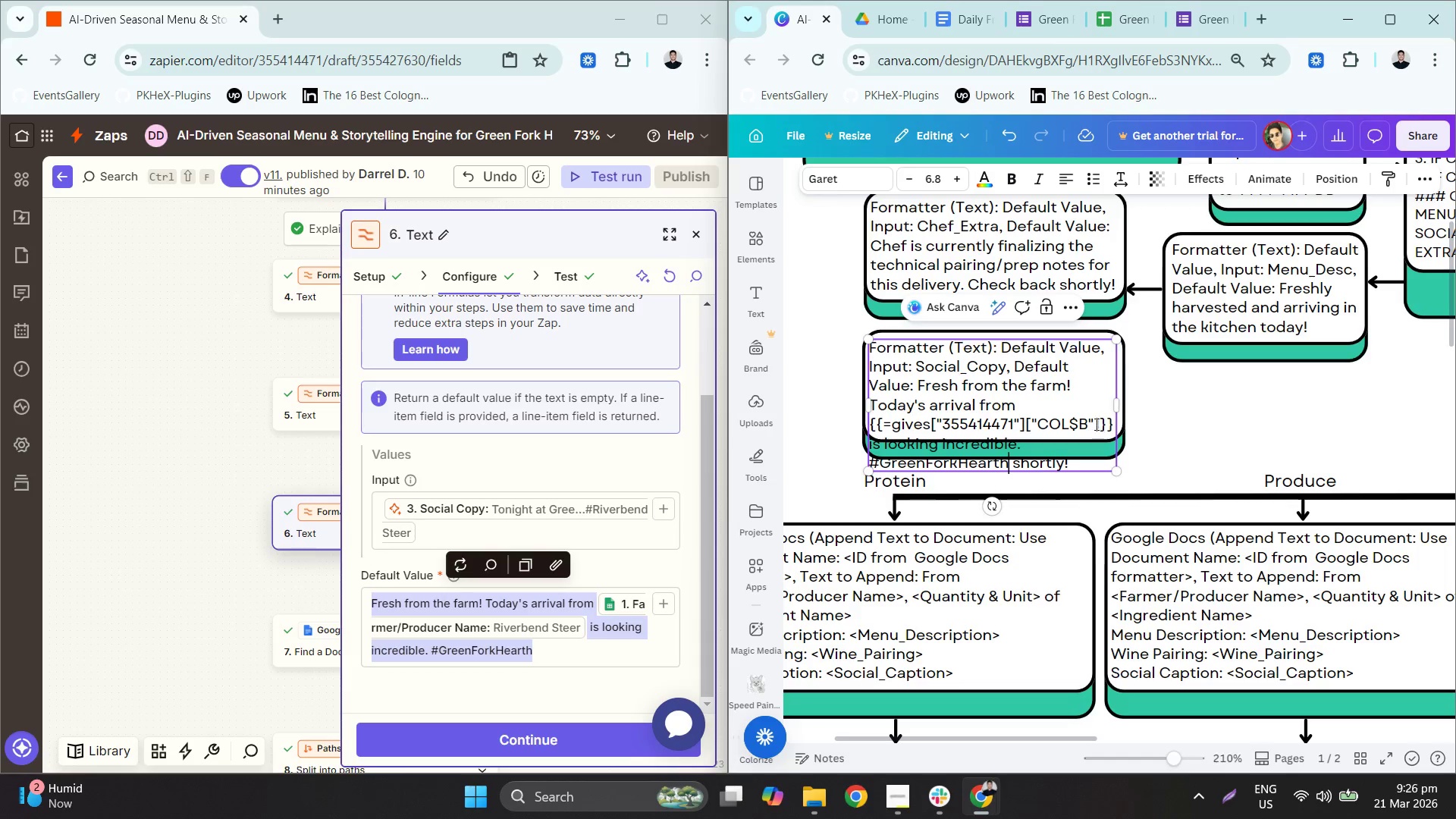 
key(Control+V)
 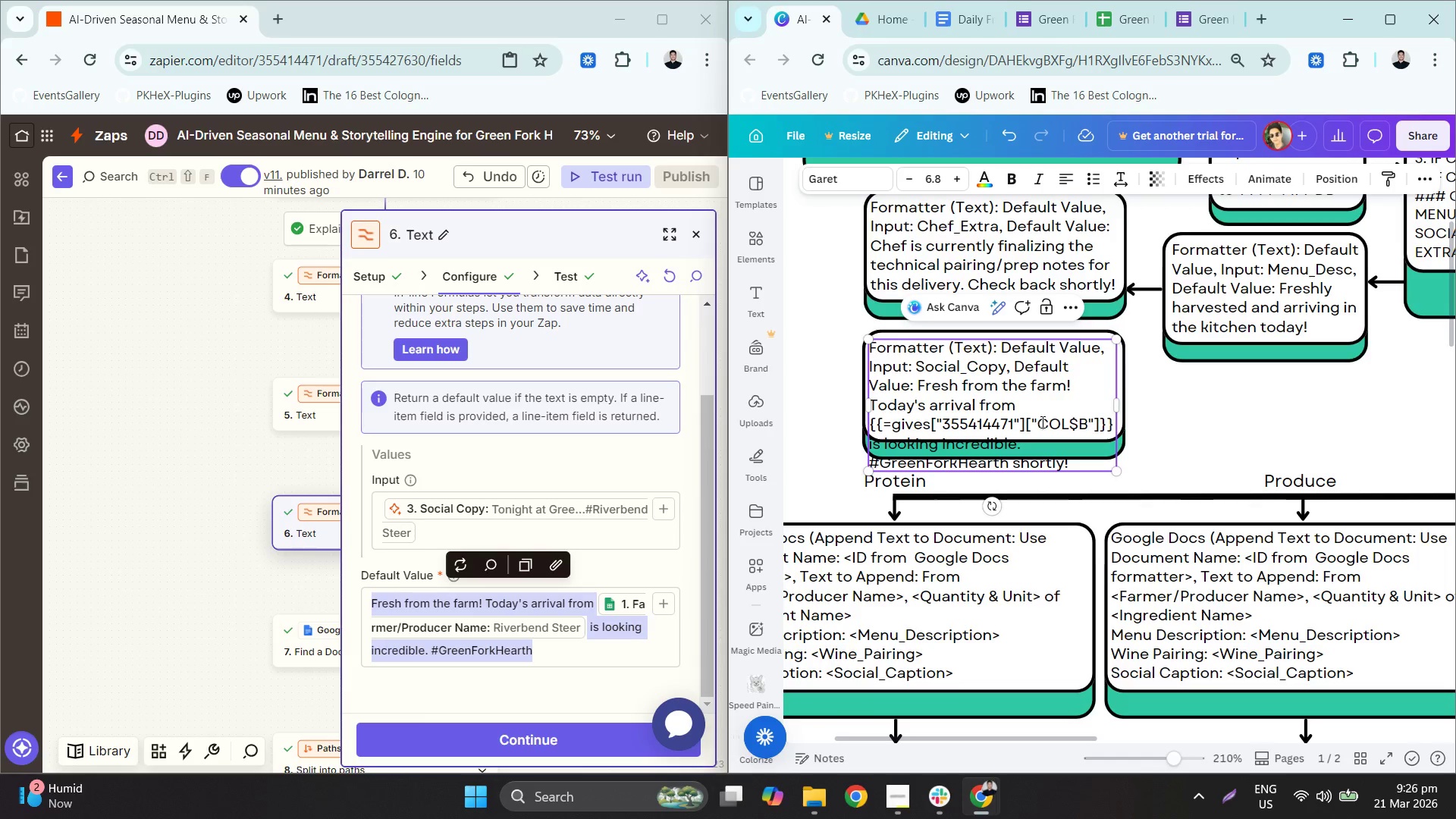 
left_click_drag(start_coordinate=[1111, 424], to_coordinate=[871, 421])
 